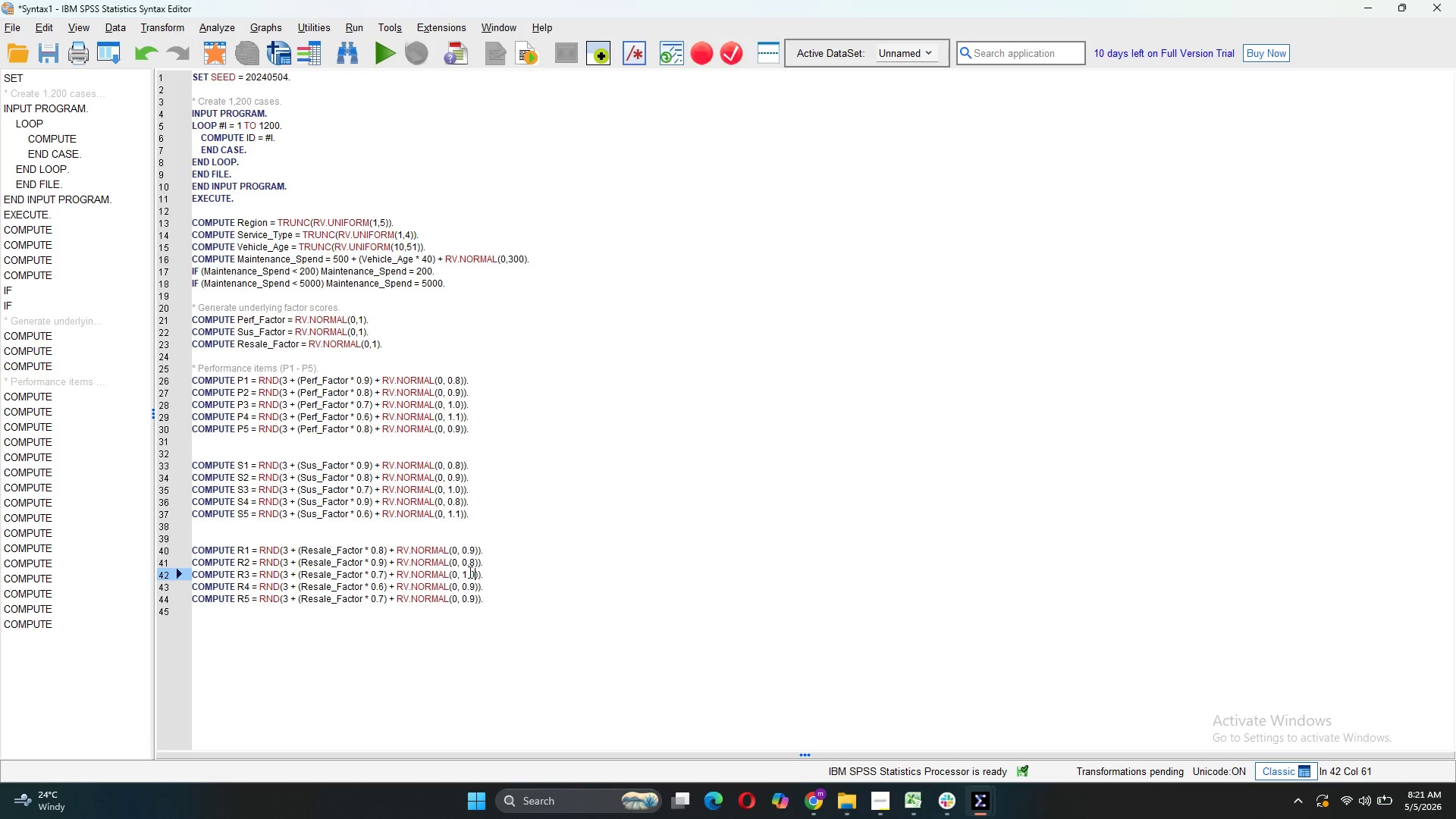 
key(0)
 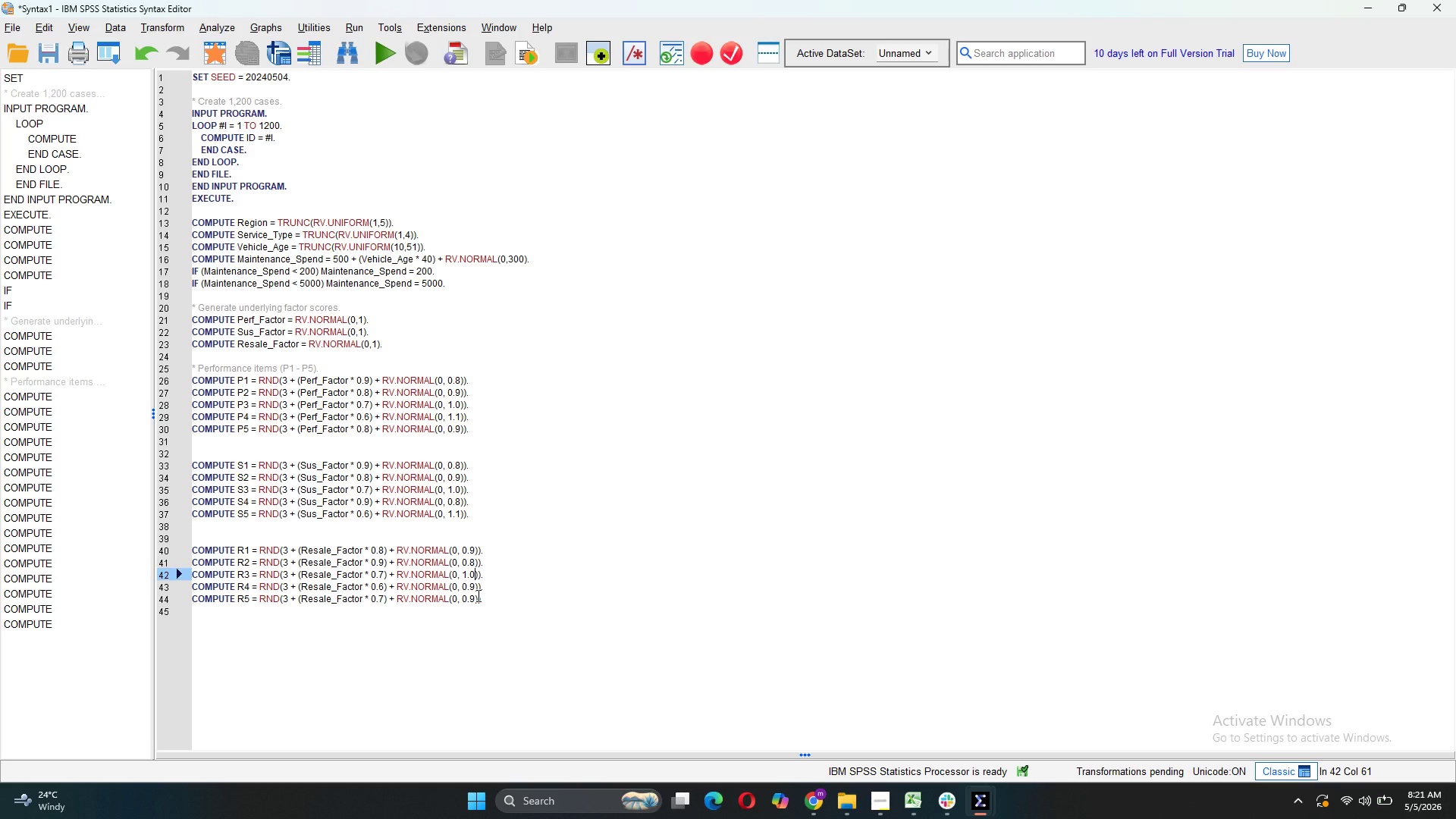 
left_click([474, 591])
 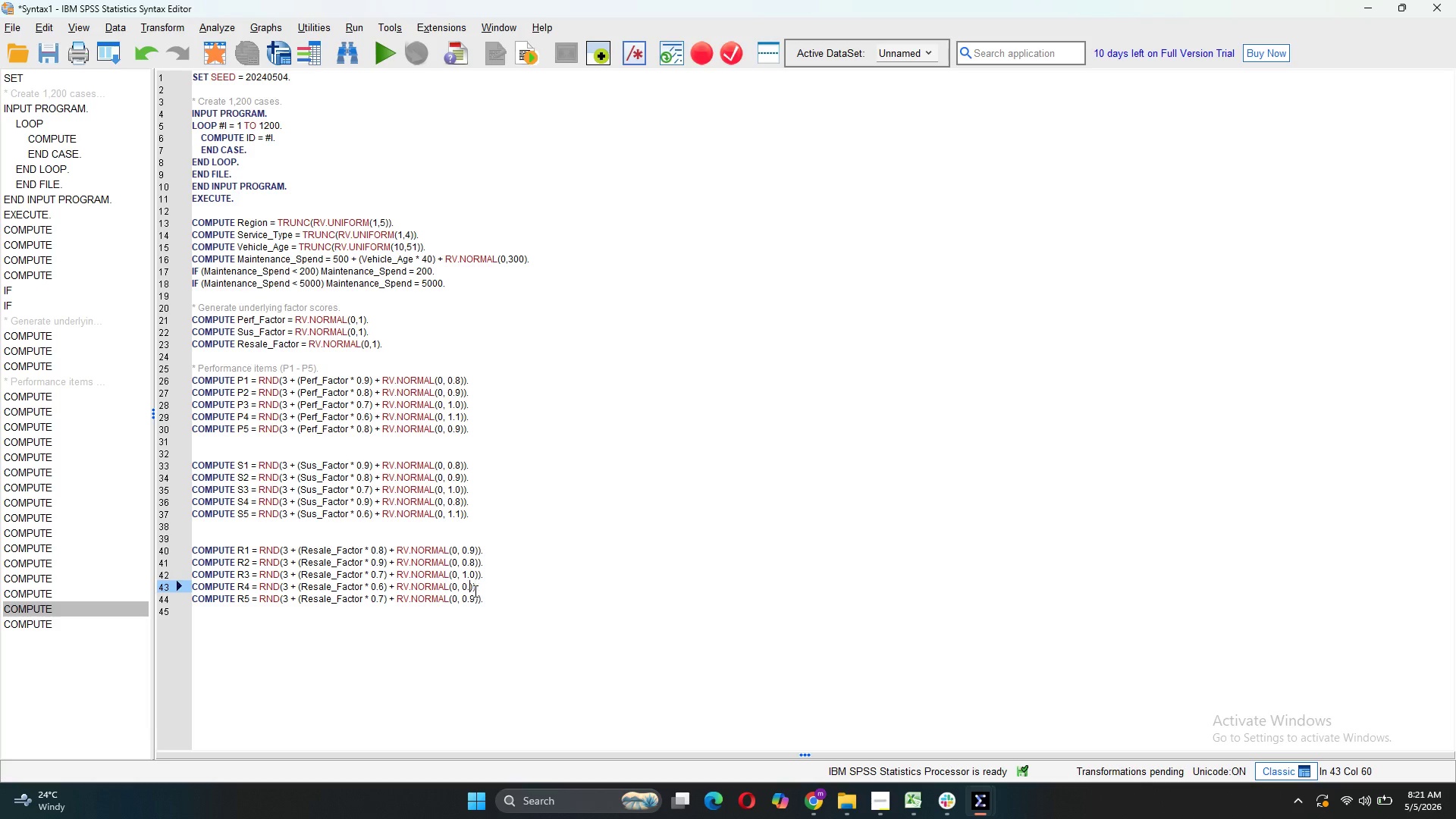 
key(Backspace)
 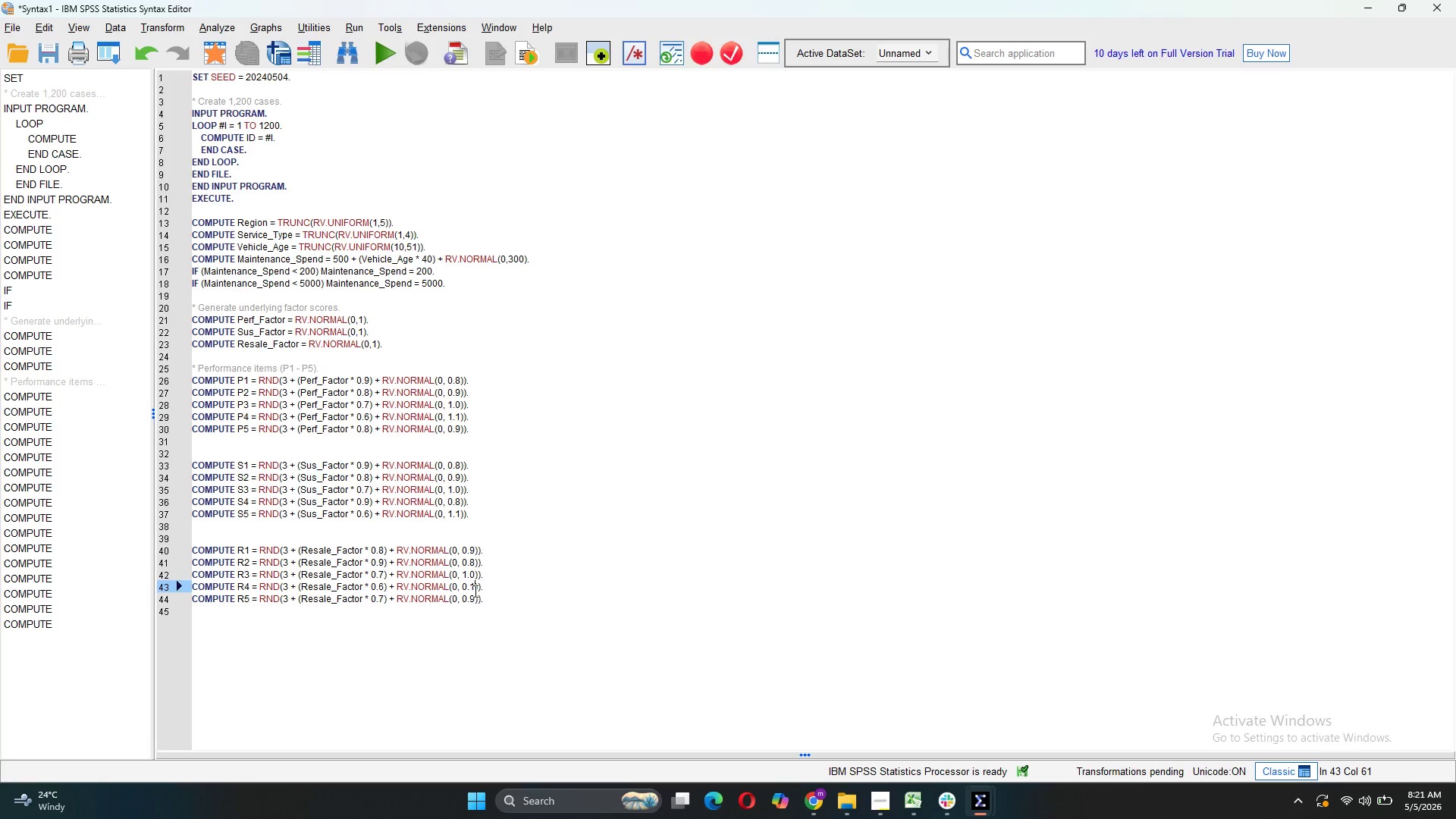 
key(1)
 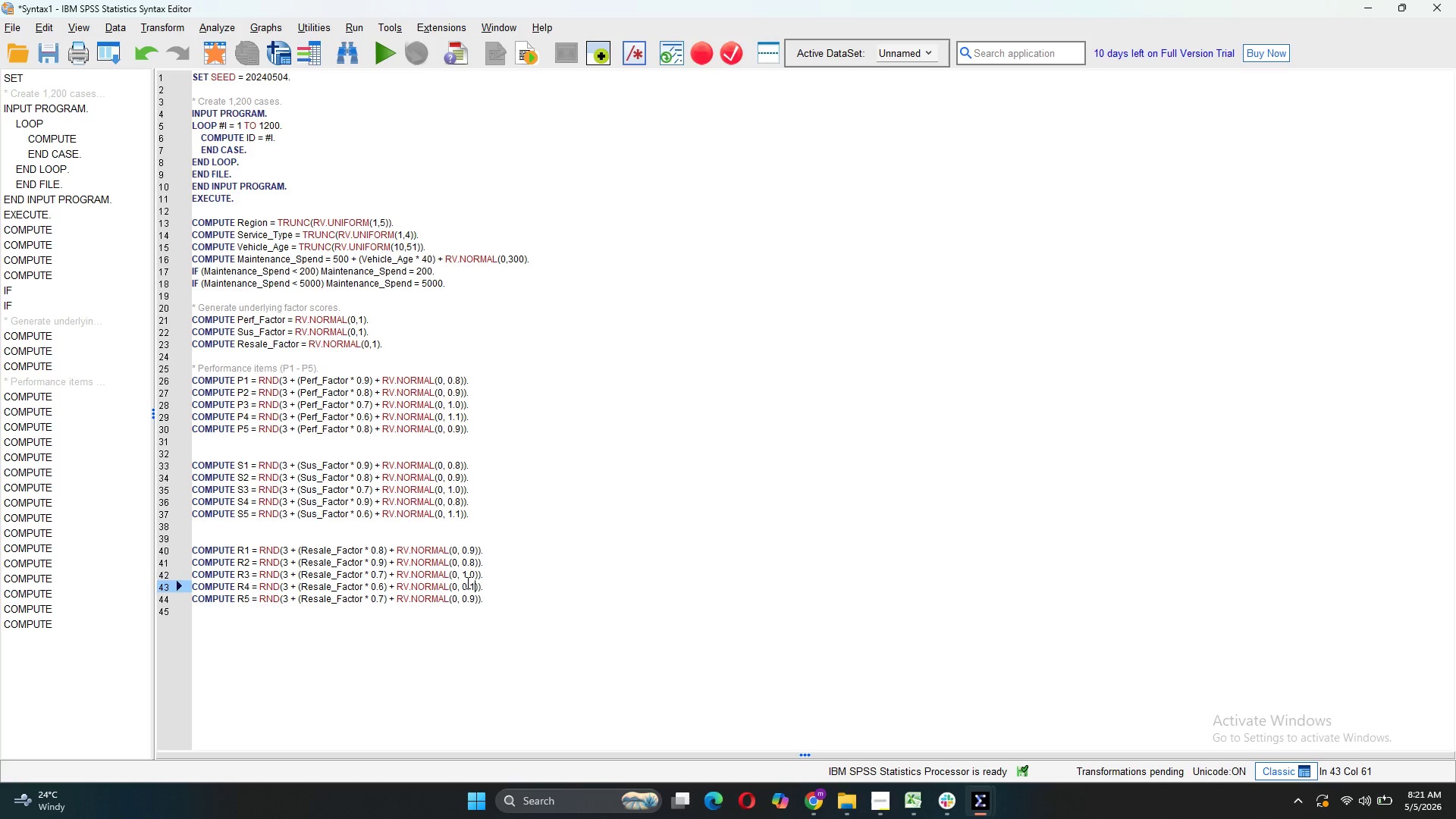 
left_click([466, 582])
 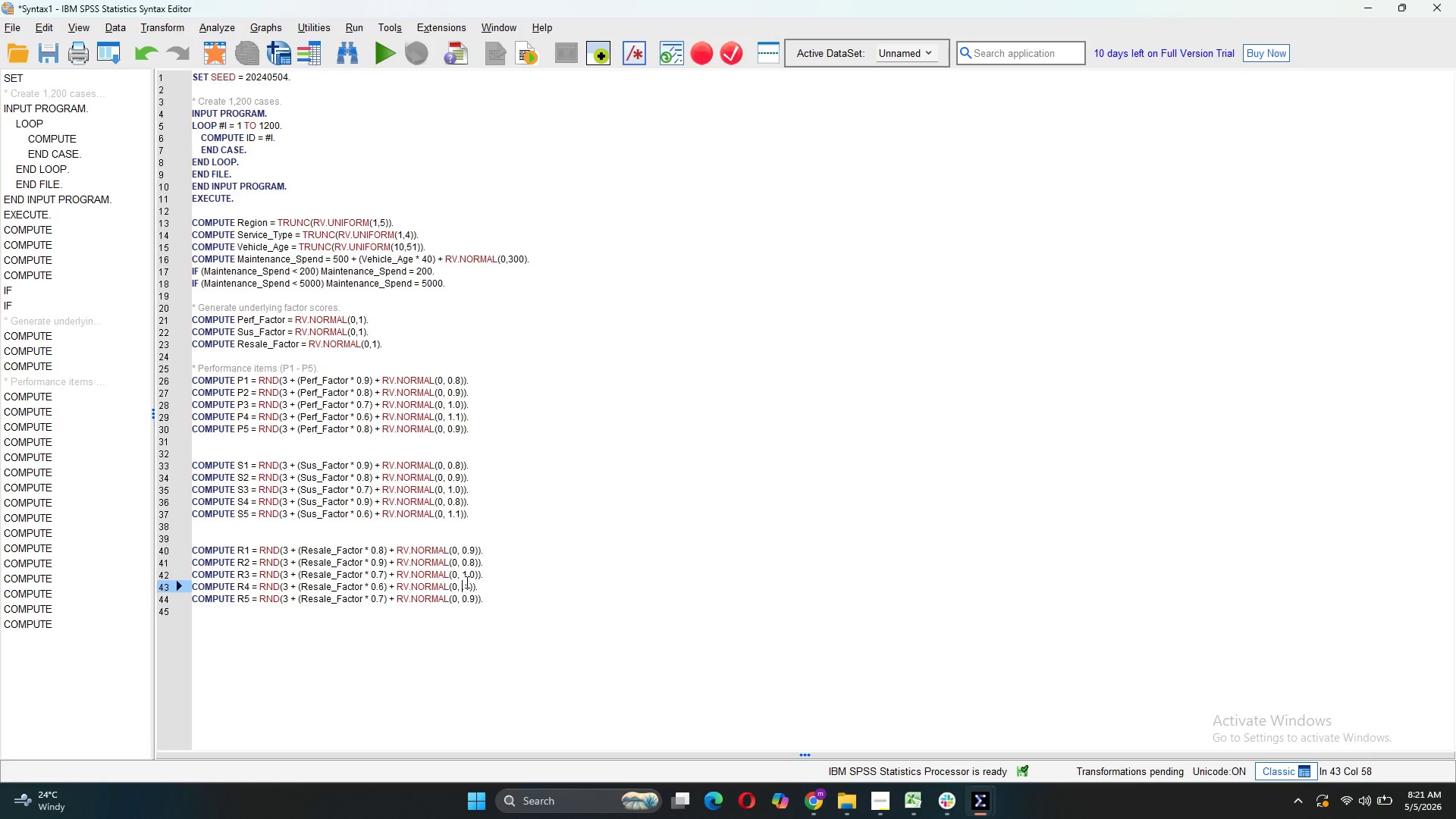 
key(Backspace)
 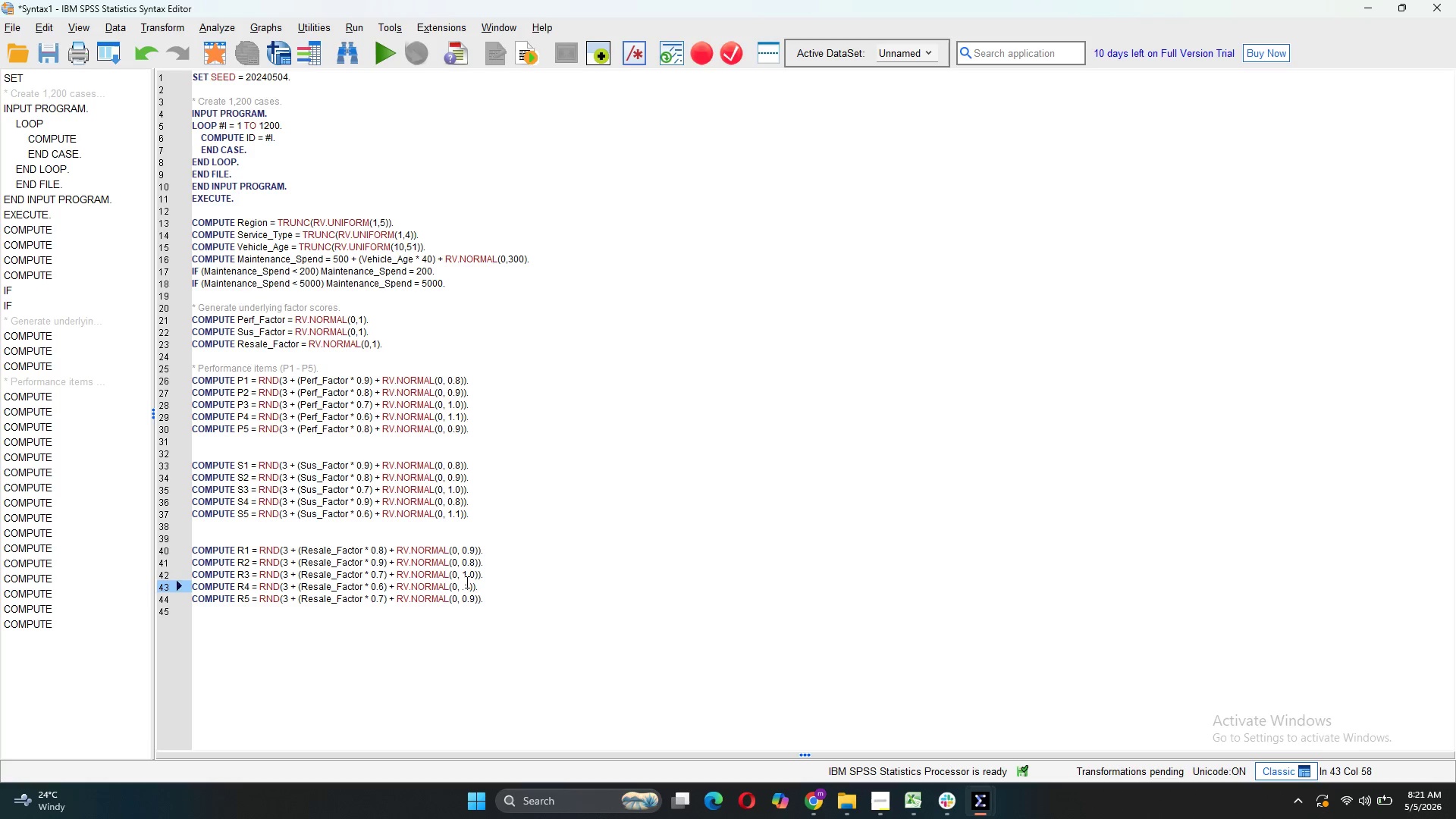 
key(1)
 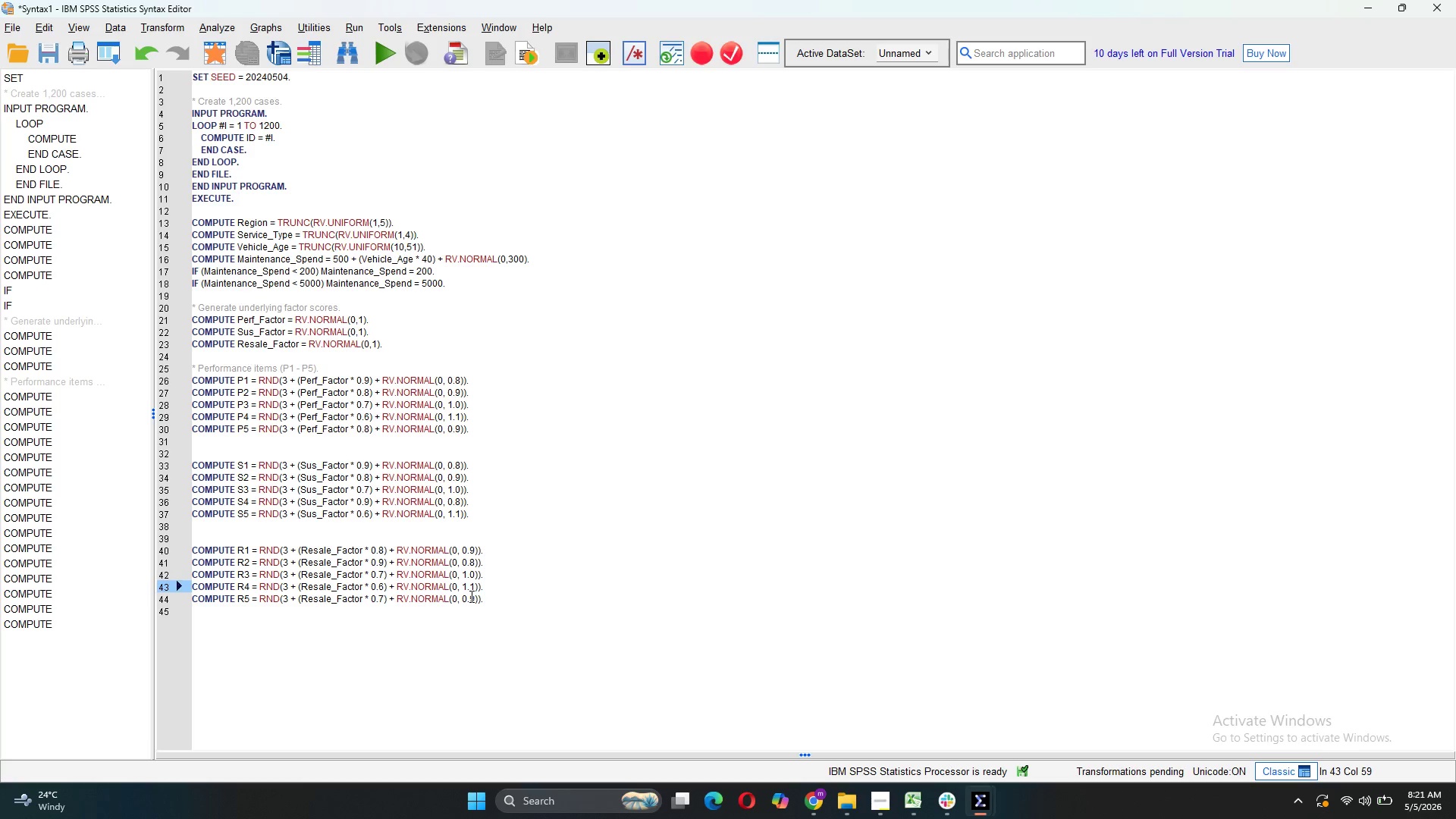 
left_click([474, 601])
 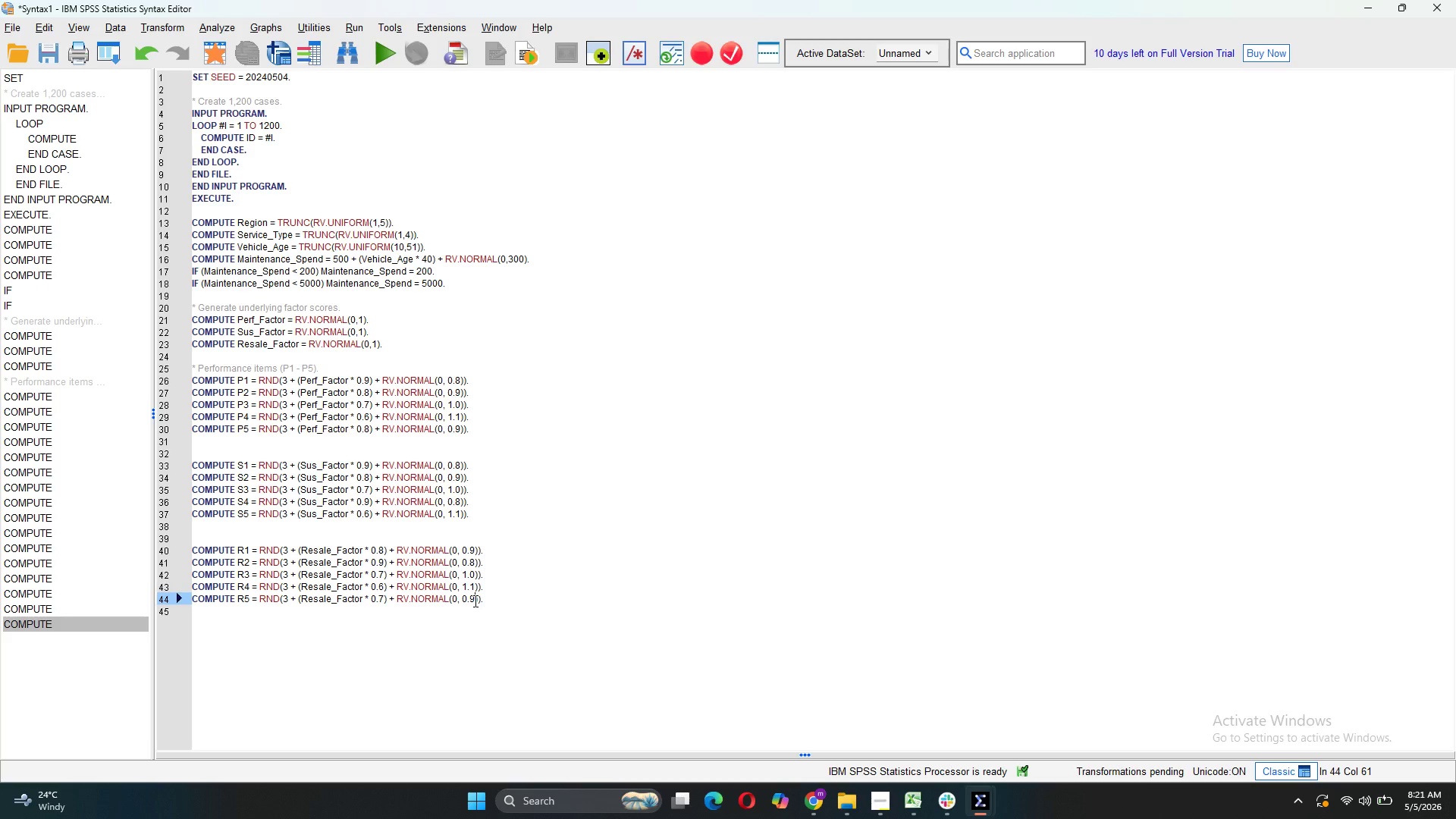 
wait(6.64)
 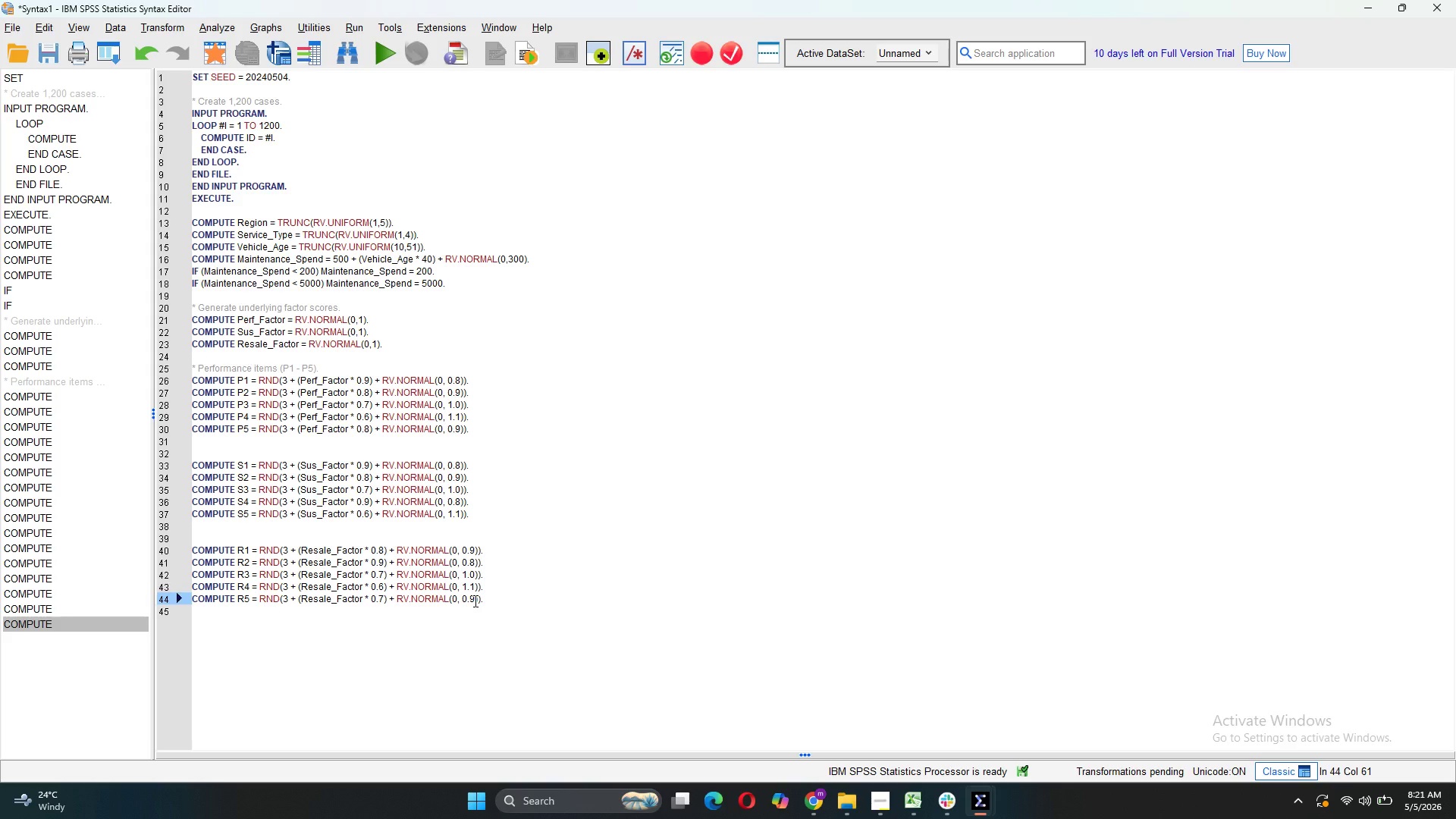 
key(Backspace)
 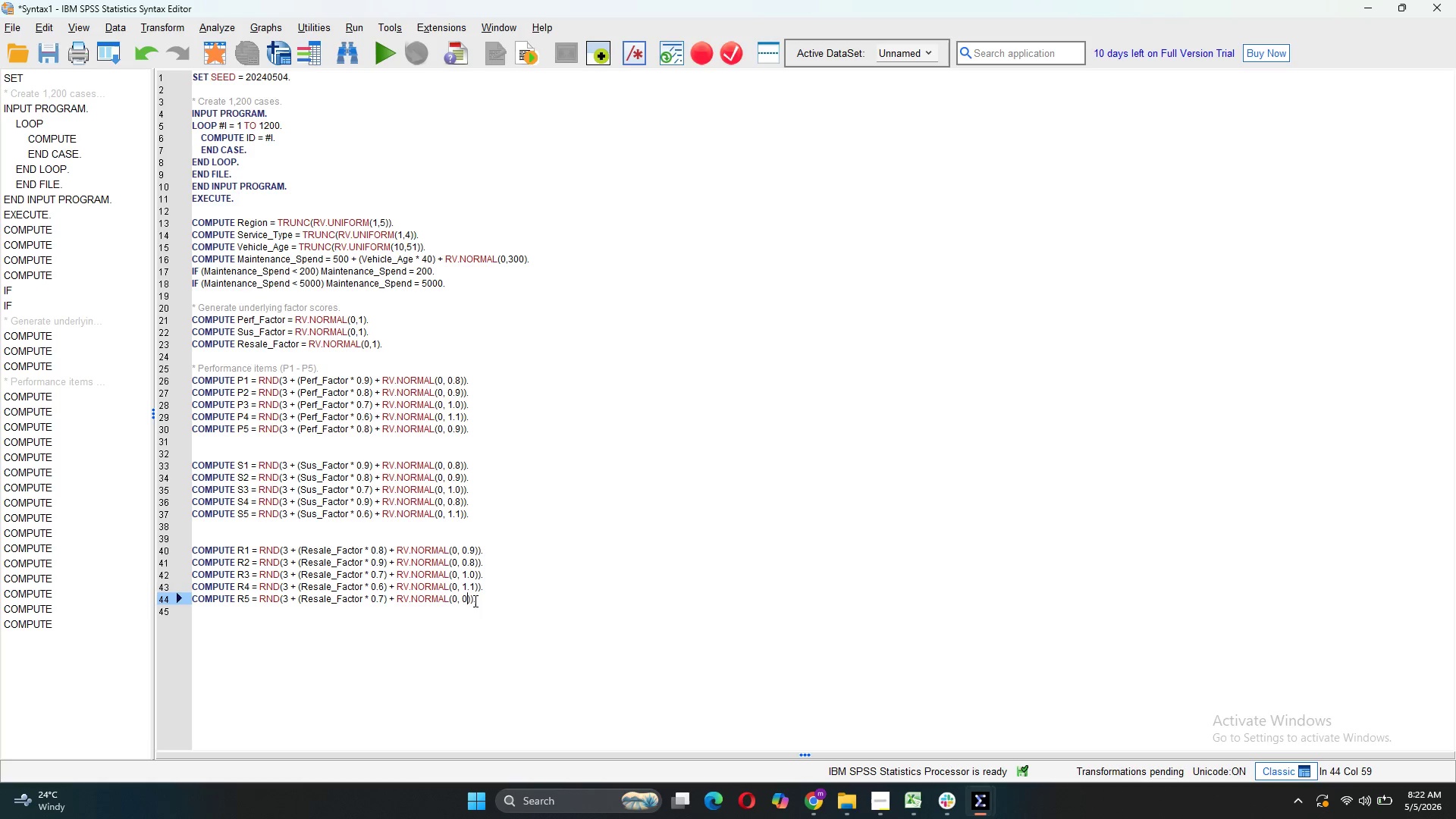 
key(Backspace)
 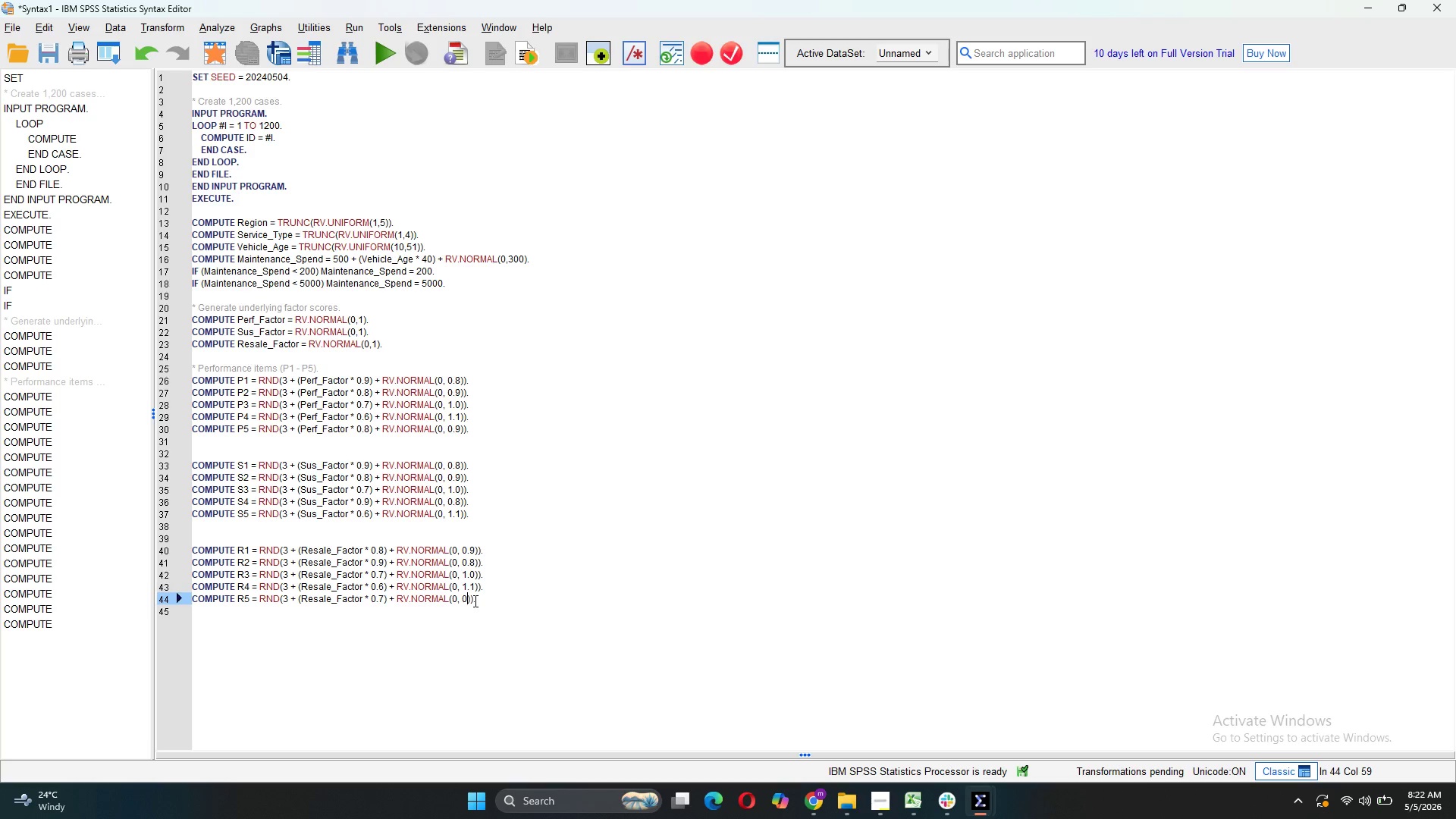 
key(Backspace)
 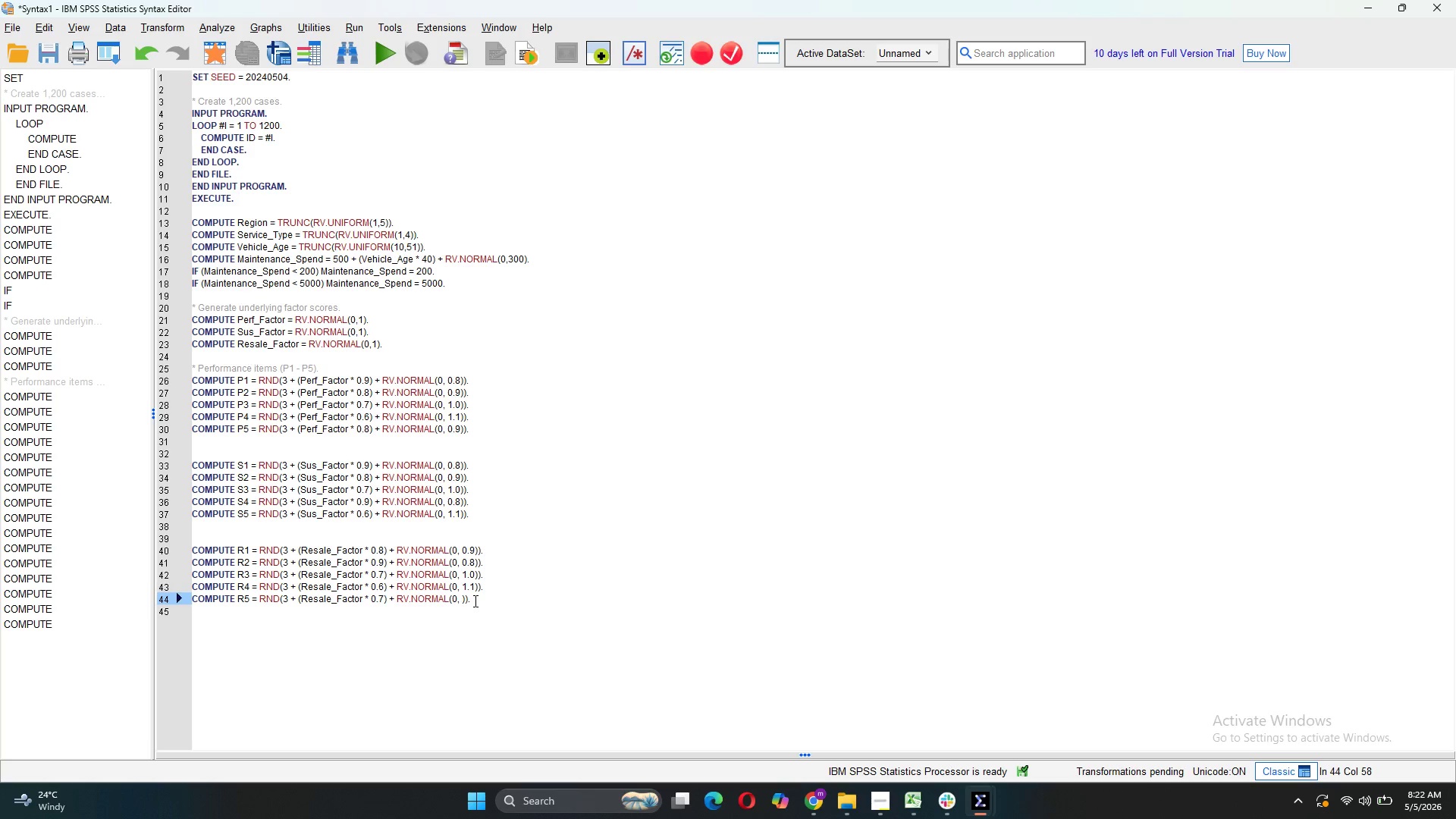 
key(1)
 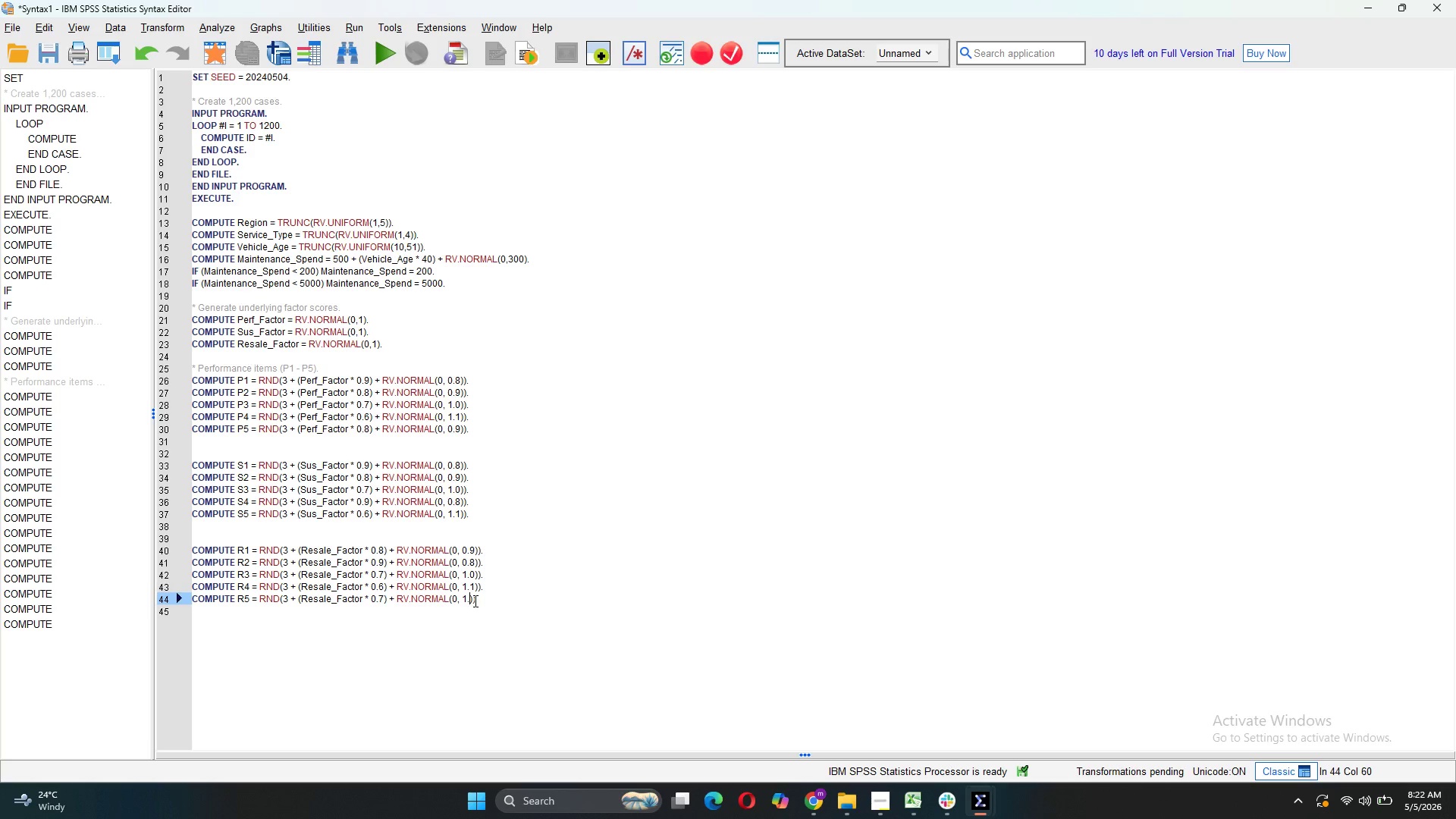 
key(Period)
 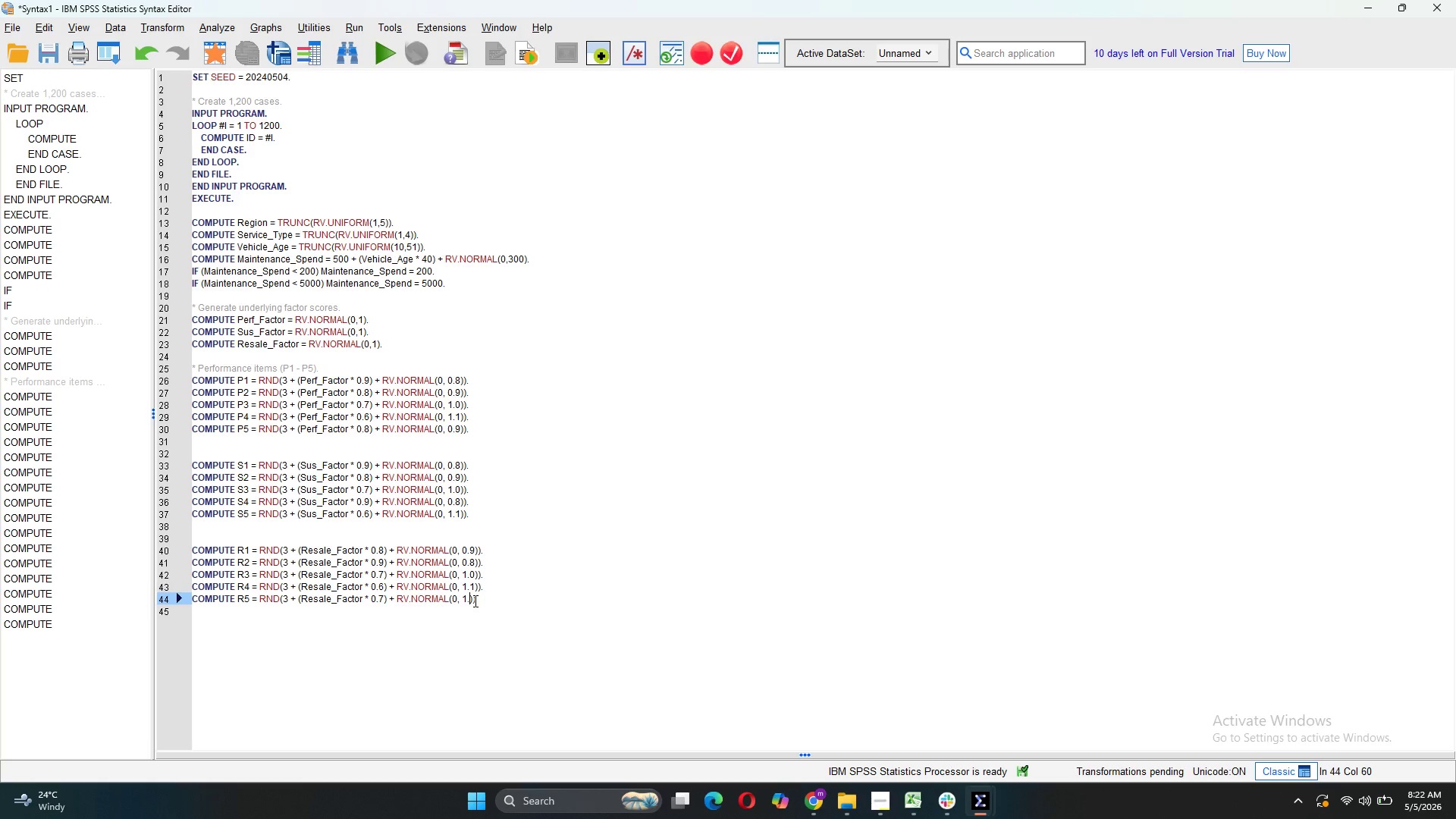 
key(0)
 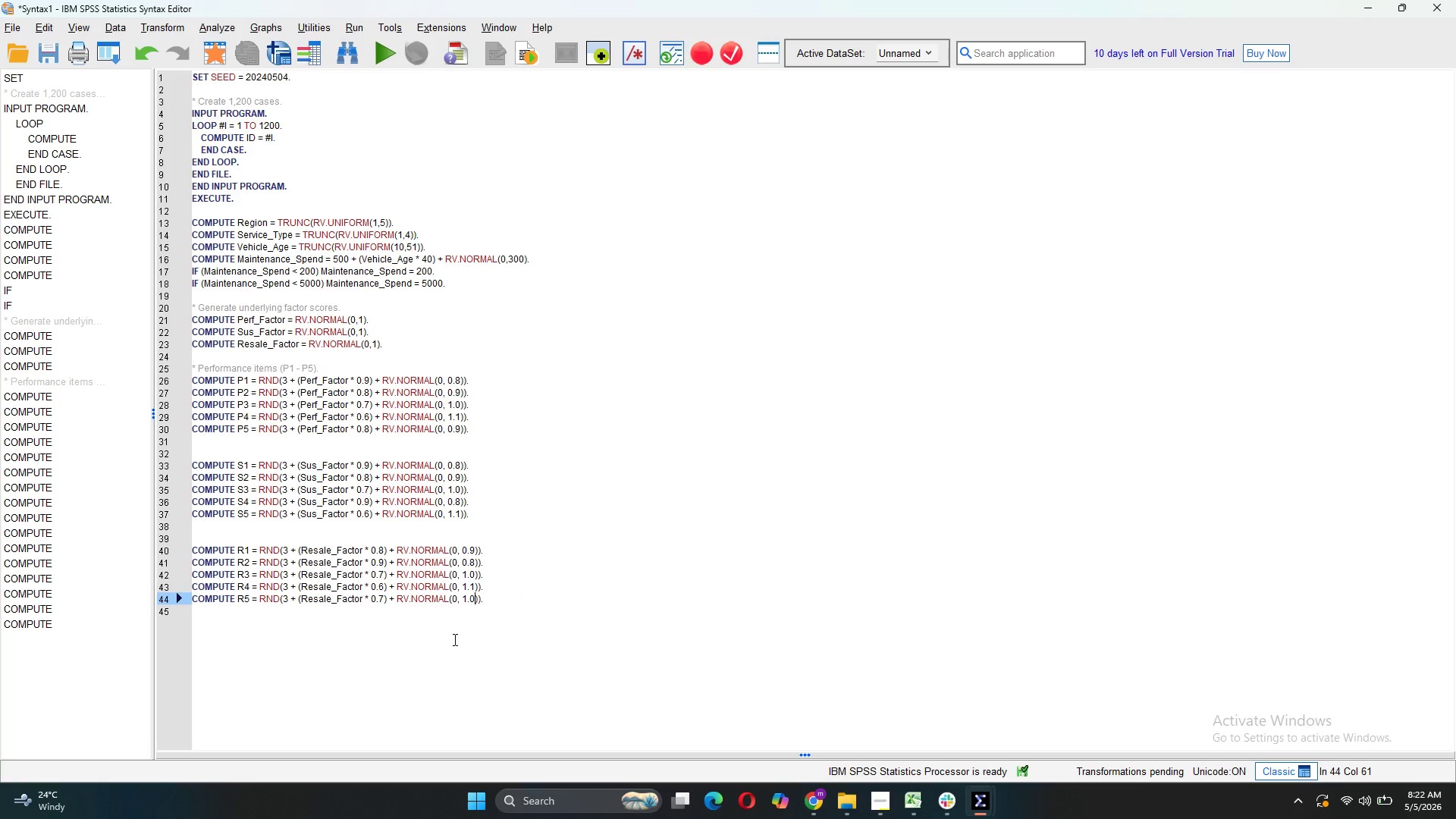 
left_click([315, 641])
 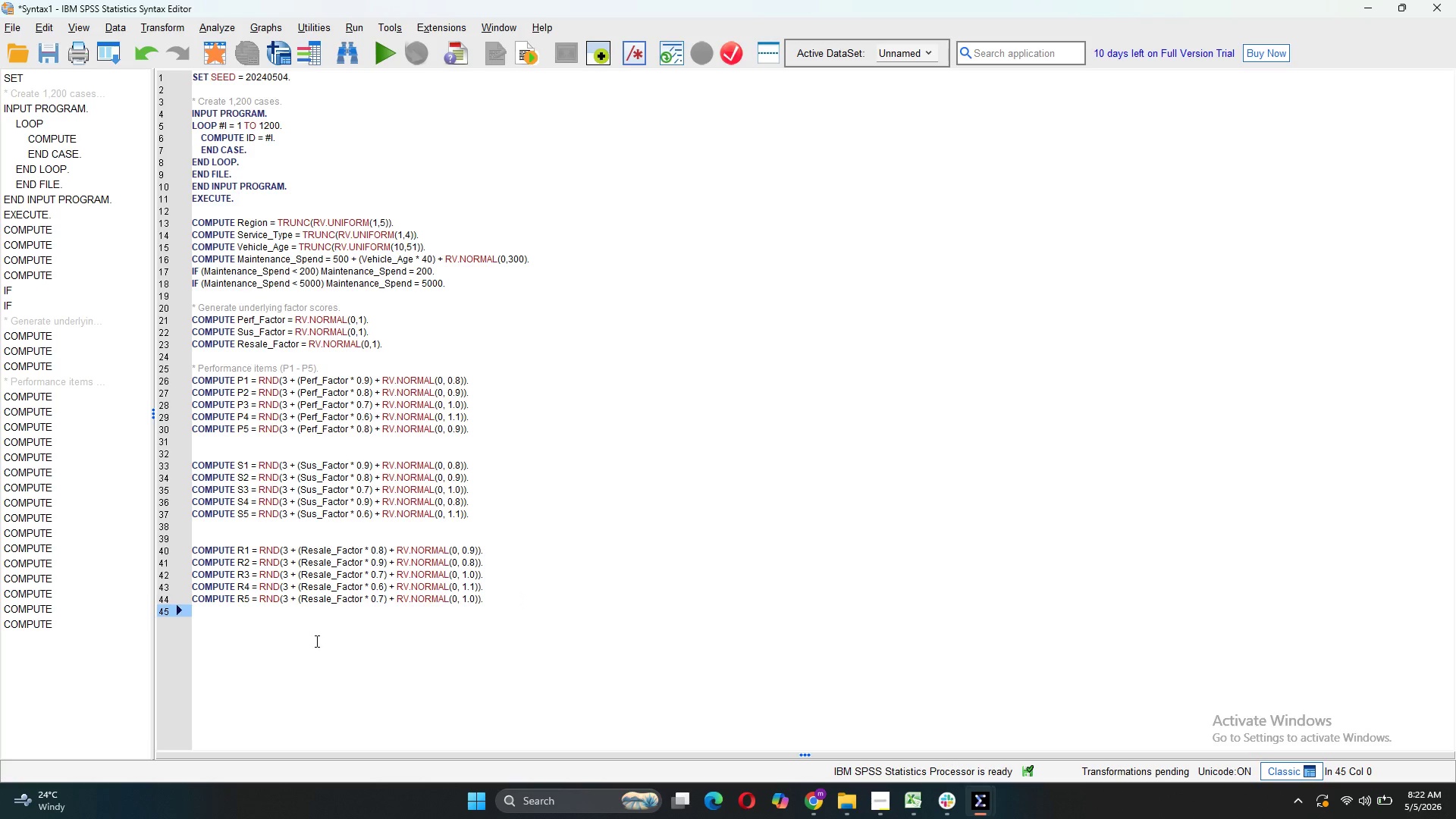 
key(Enter)
 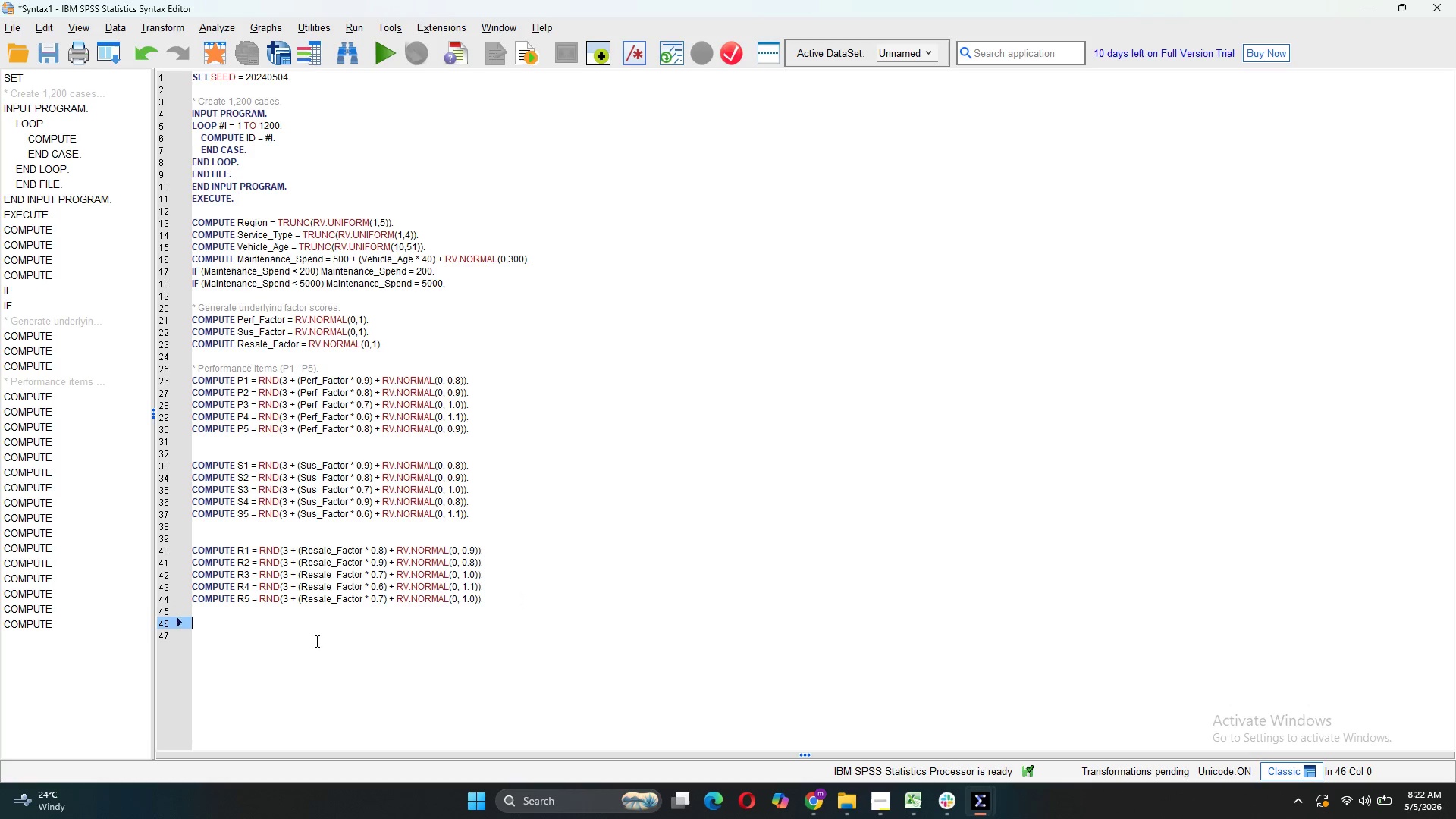 
type(* clamo)
key(Backspace)
type(p Likert items to 1-5 range.)
 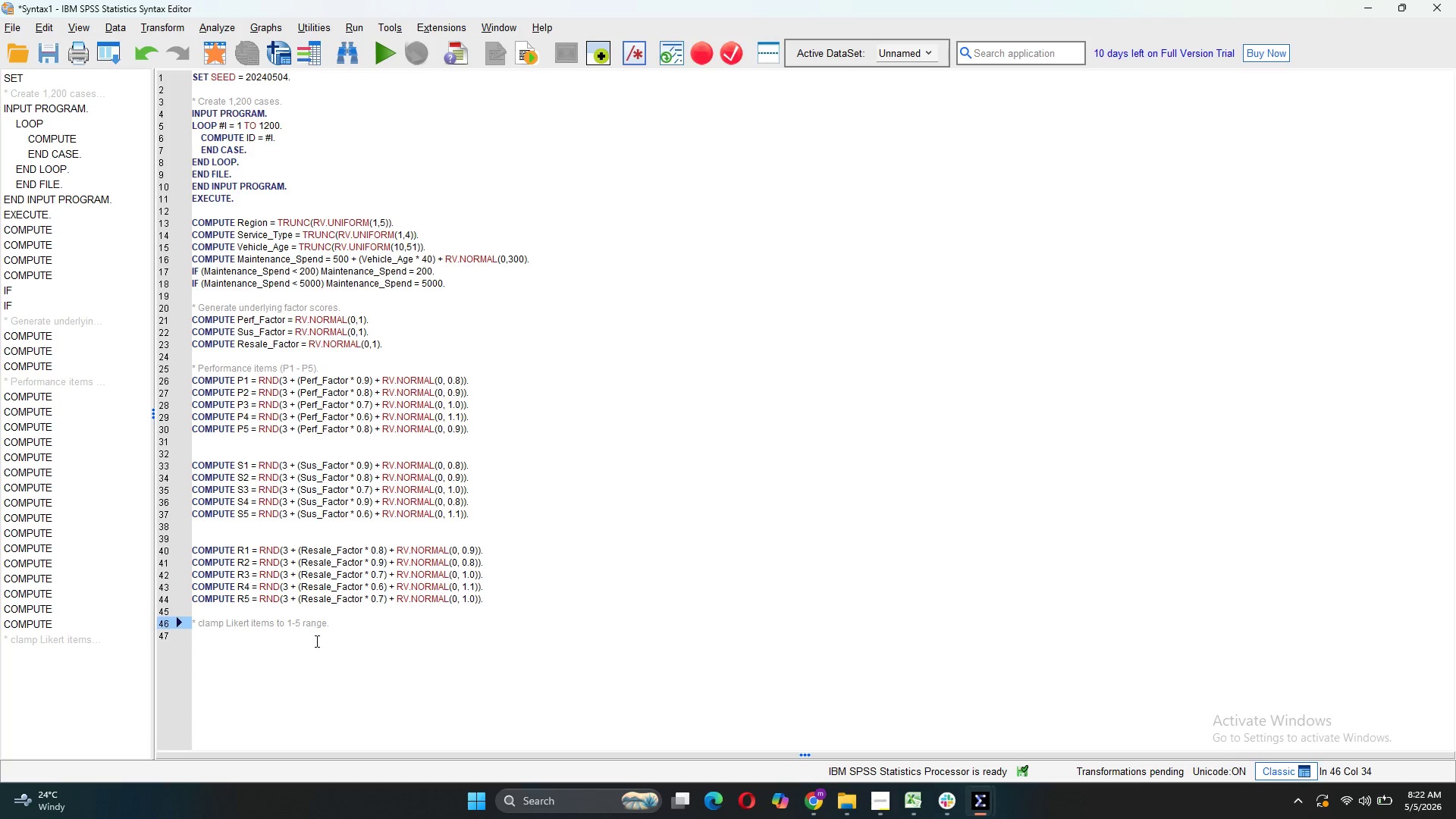 
key(Enter)
 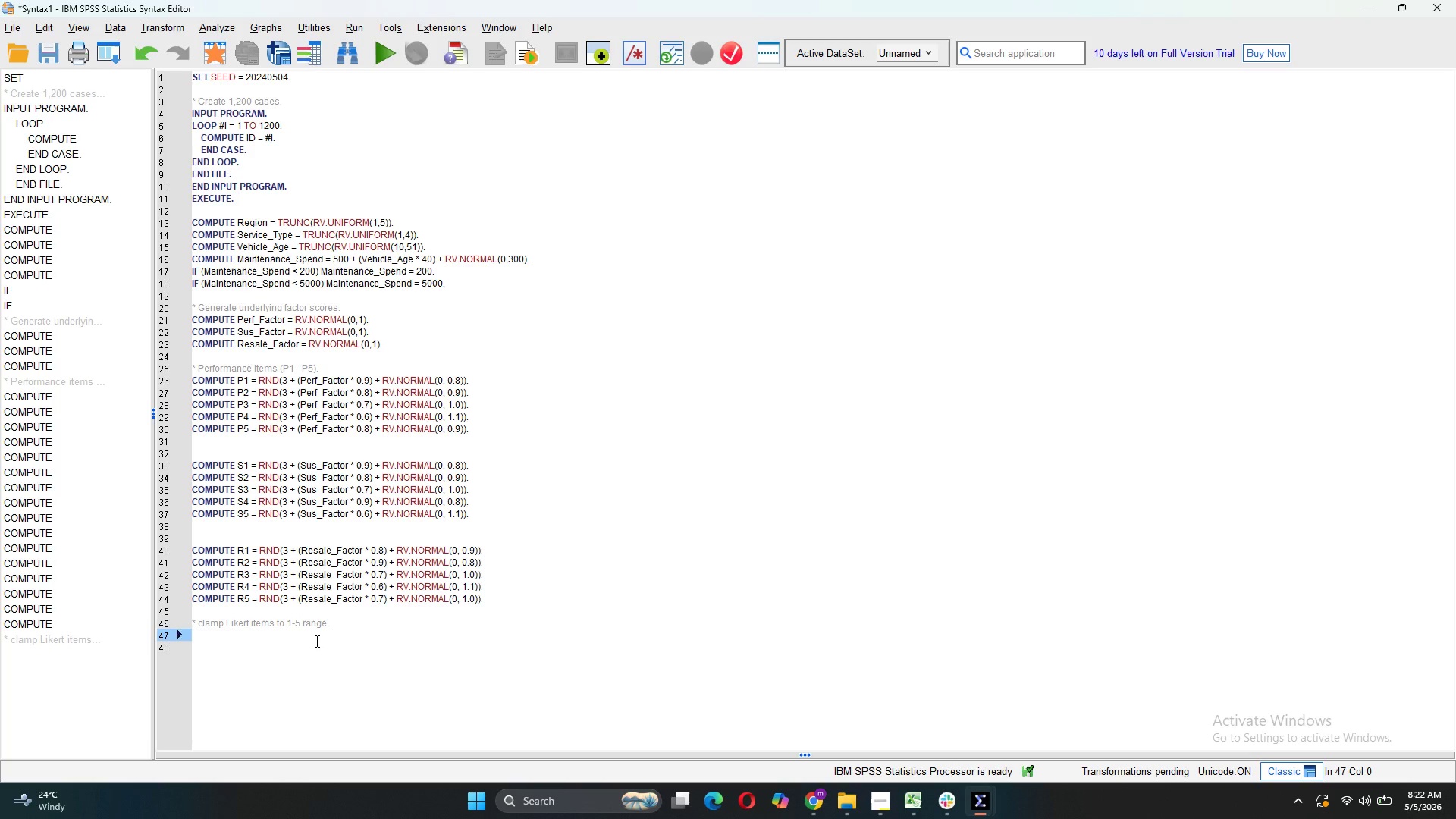 
type(DO REPEAT var = P1 P12)
key(Backspace)
key(Backspace)
type(2 P3 P4 P5 S1 S2 S3 S4 S5 )
 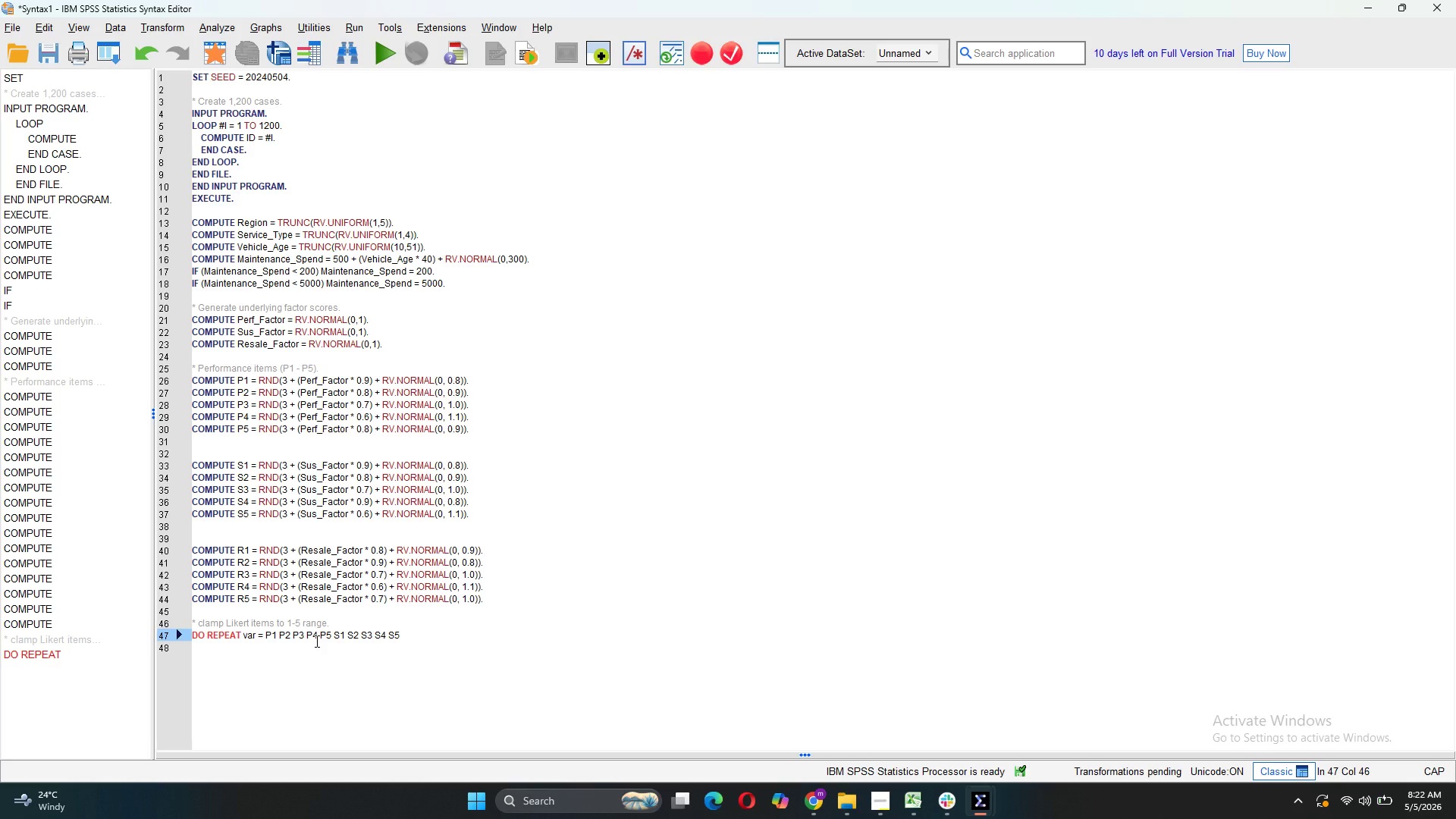 
type(R1 R2 R3 R4 R5.)
 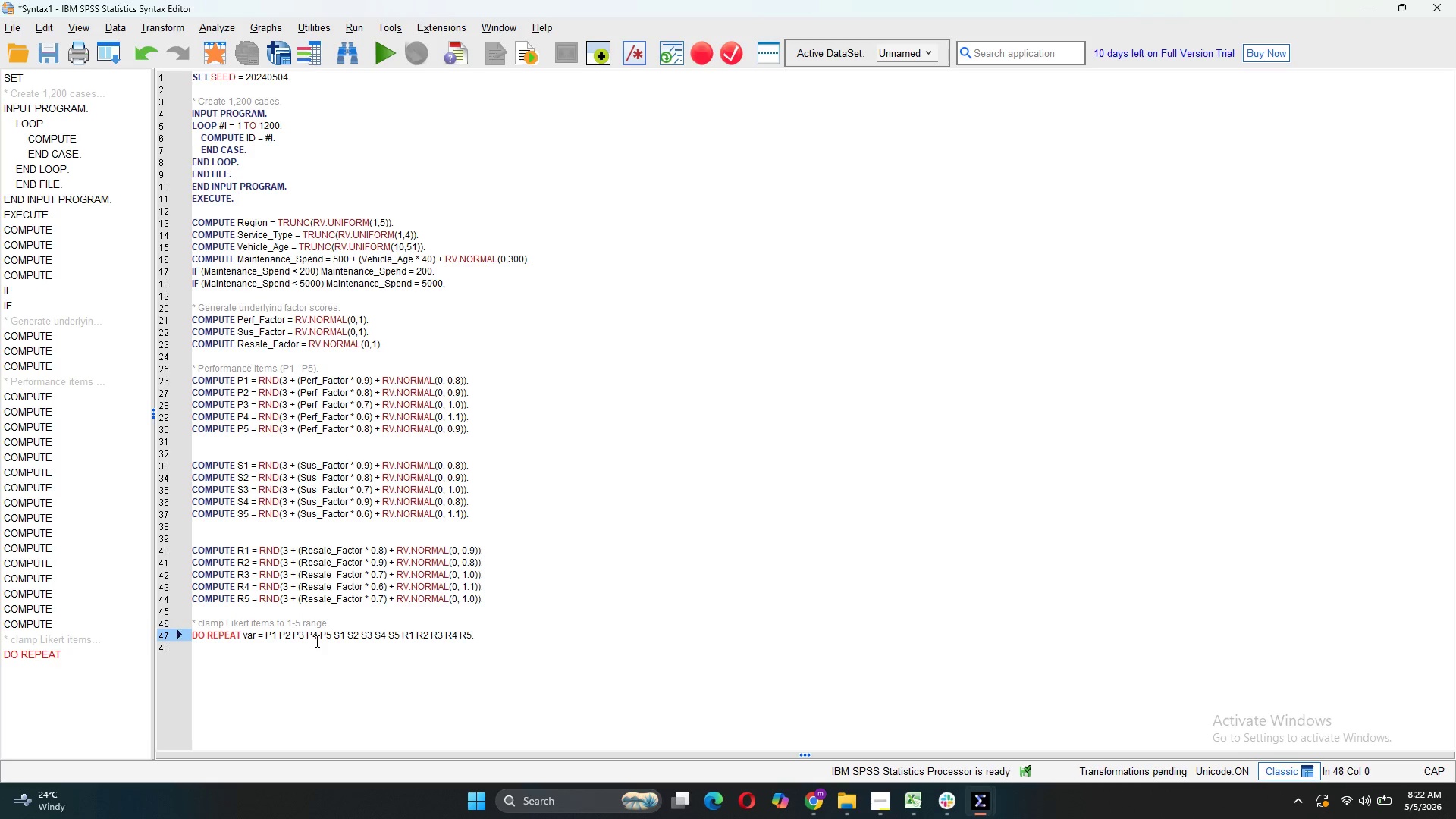 
key(Enter)
 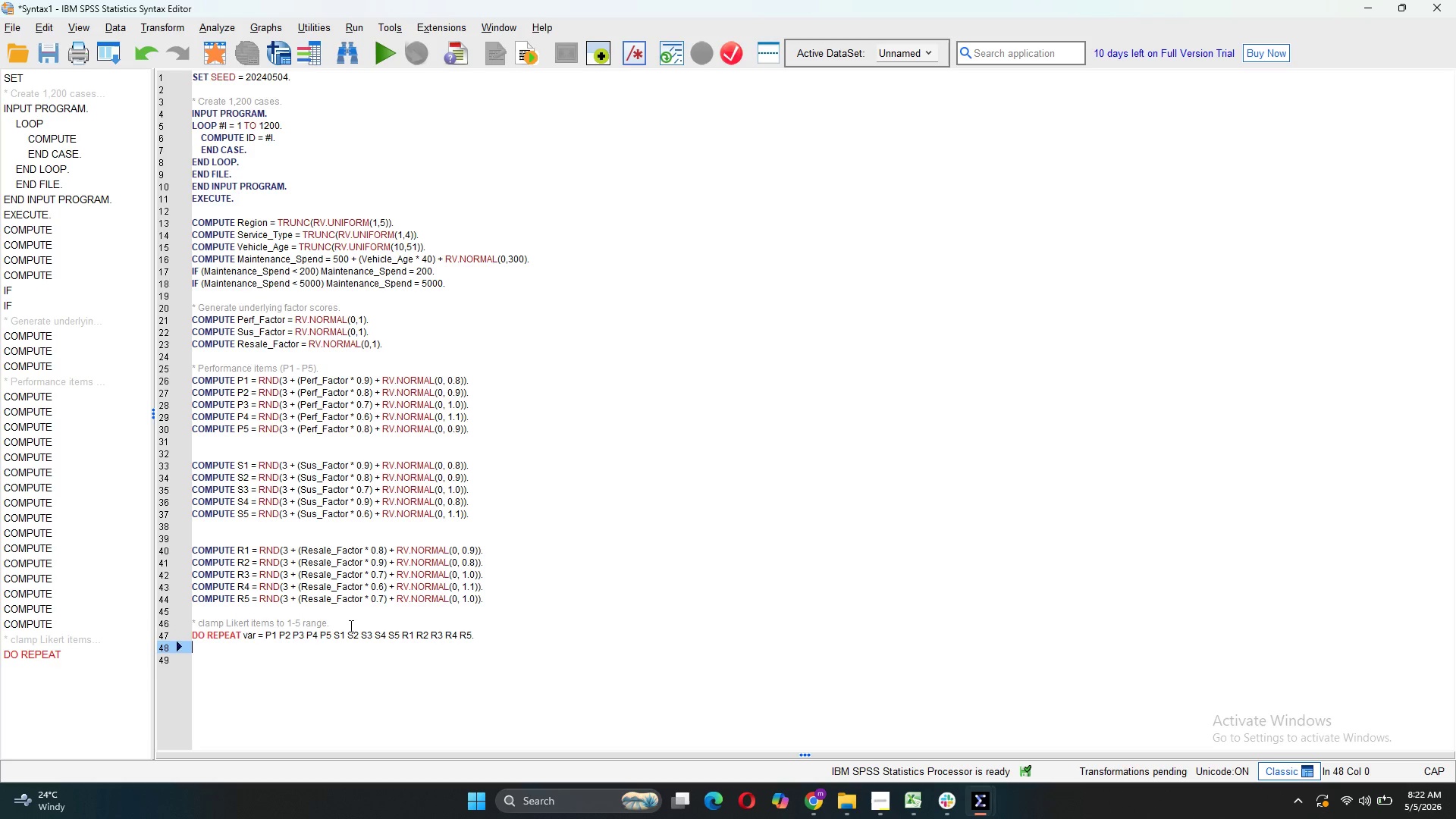 
left_click([350, 625])
 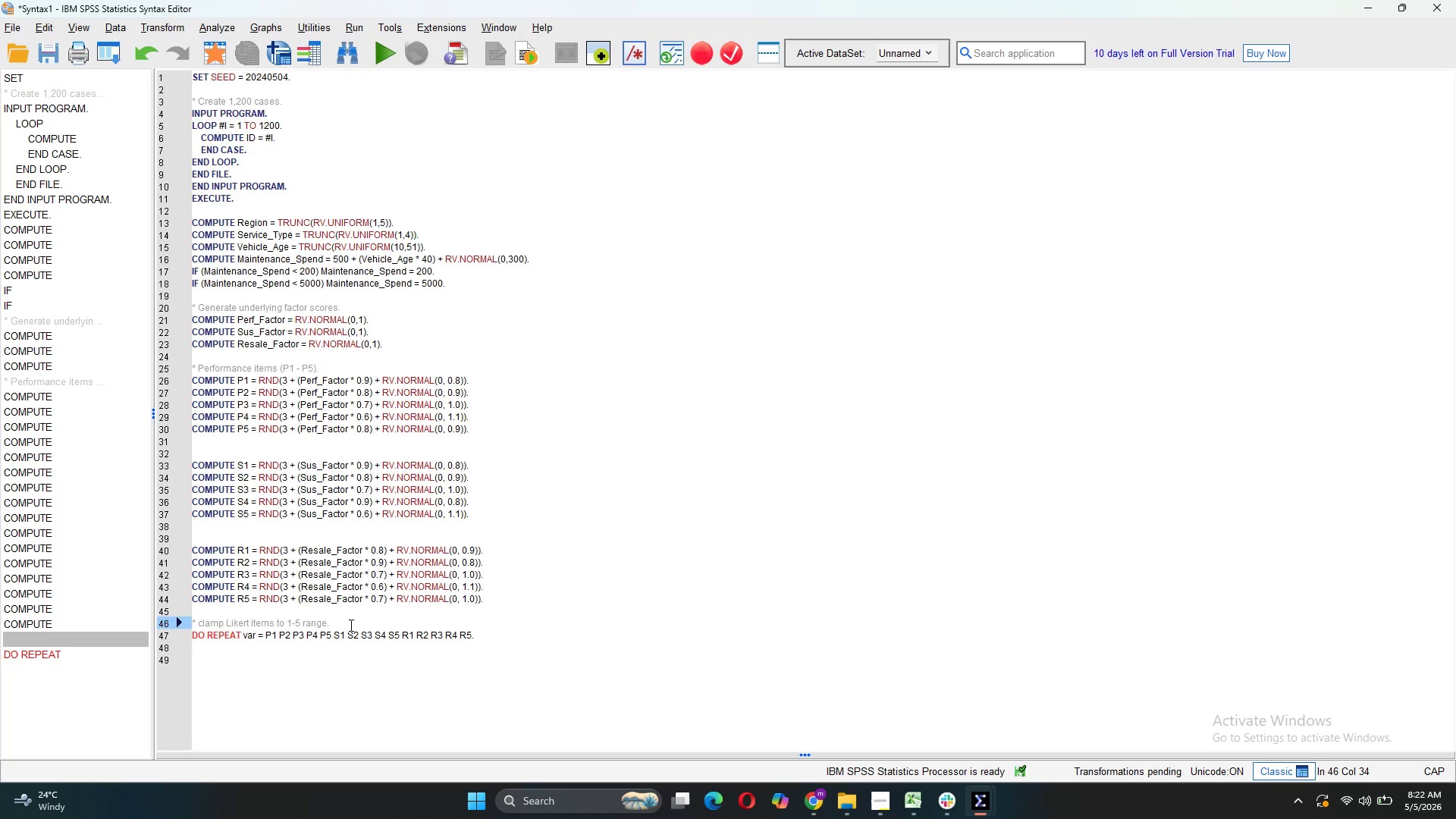 
key(Backspace)
 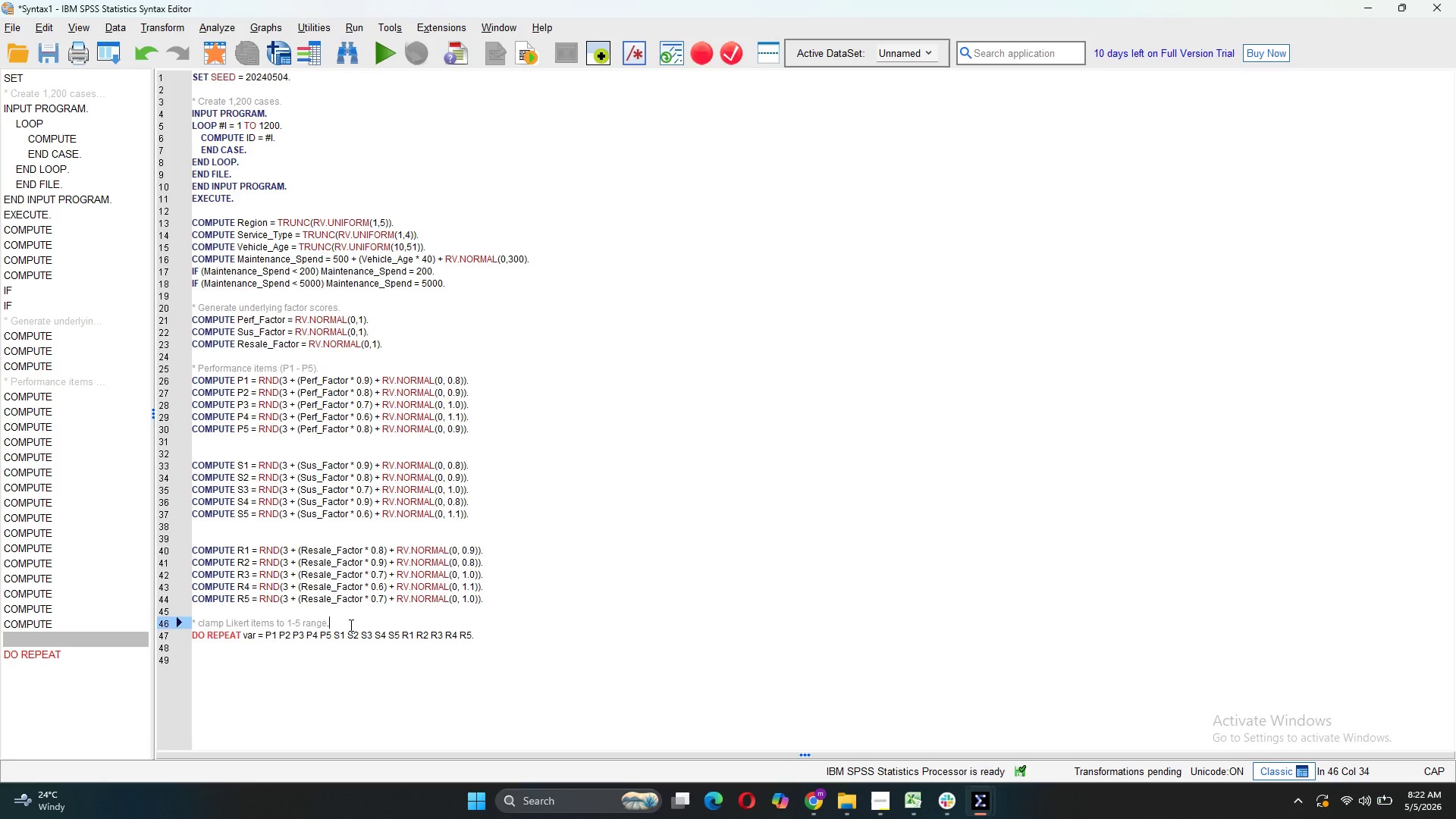 
key(Period)
 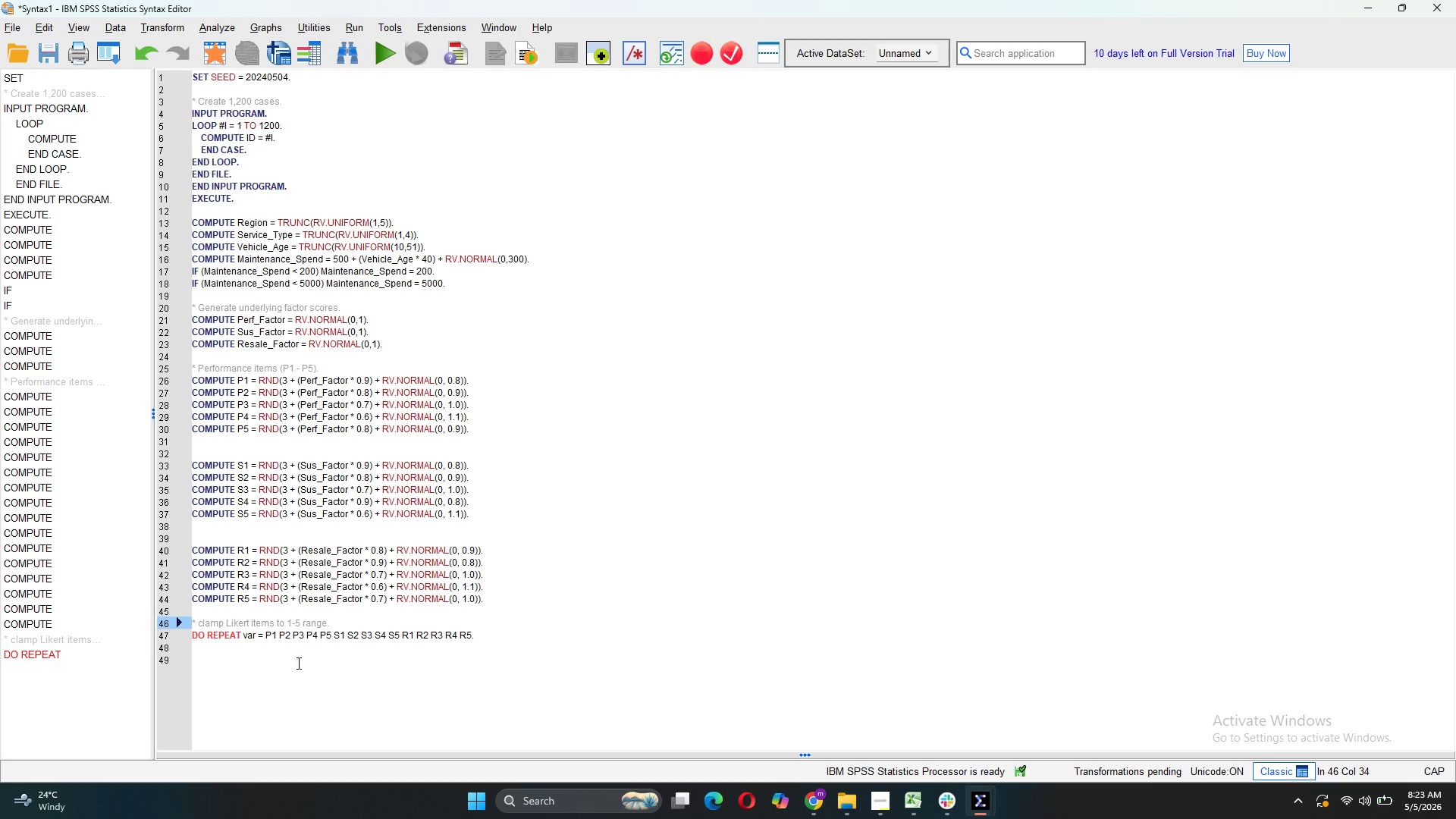 
left_click([297, 663])
 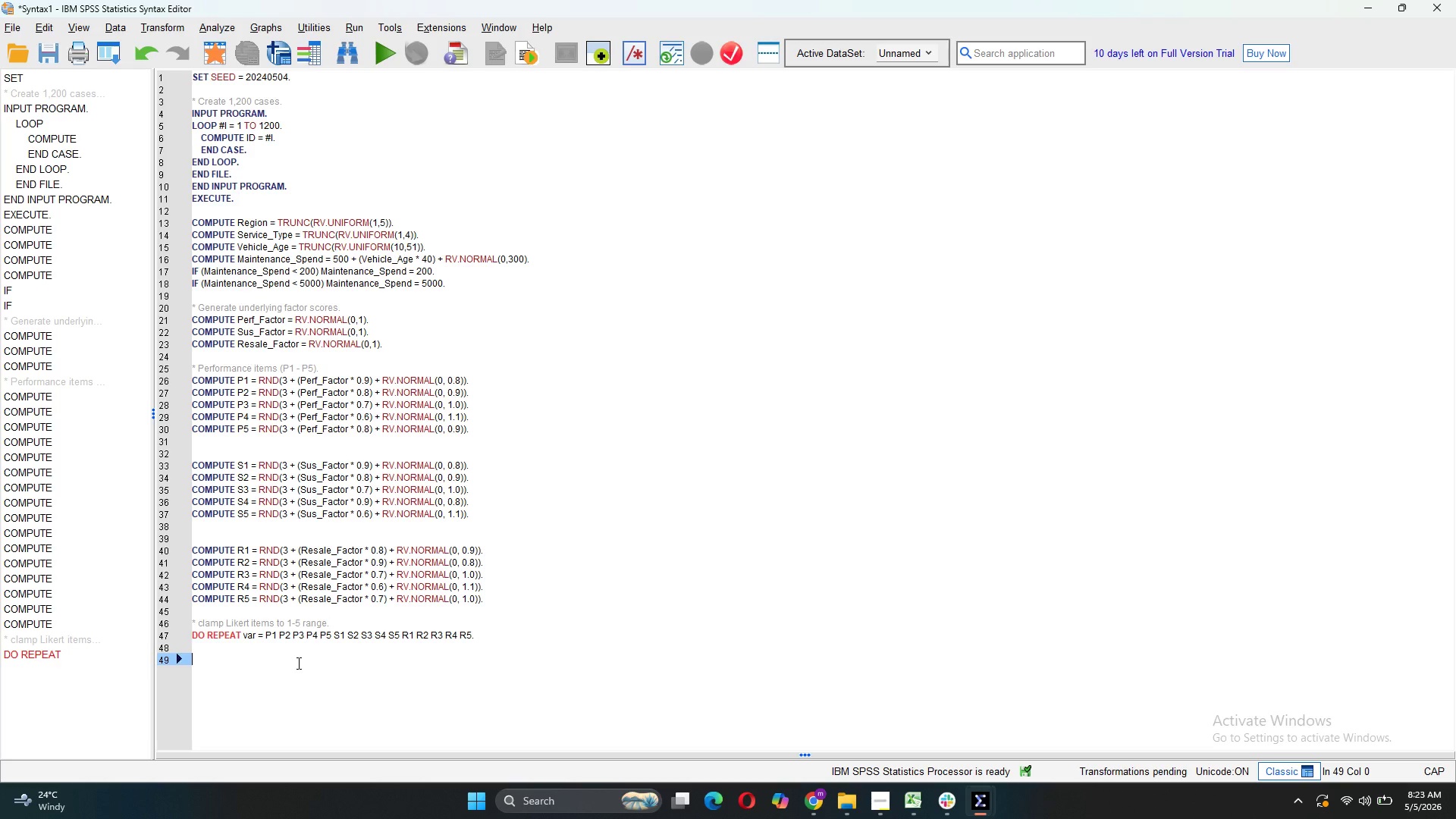 
wait(5.72)
 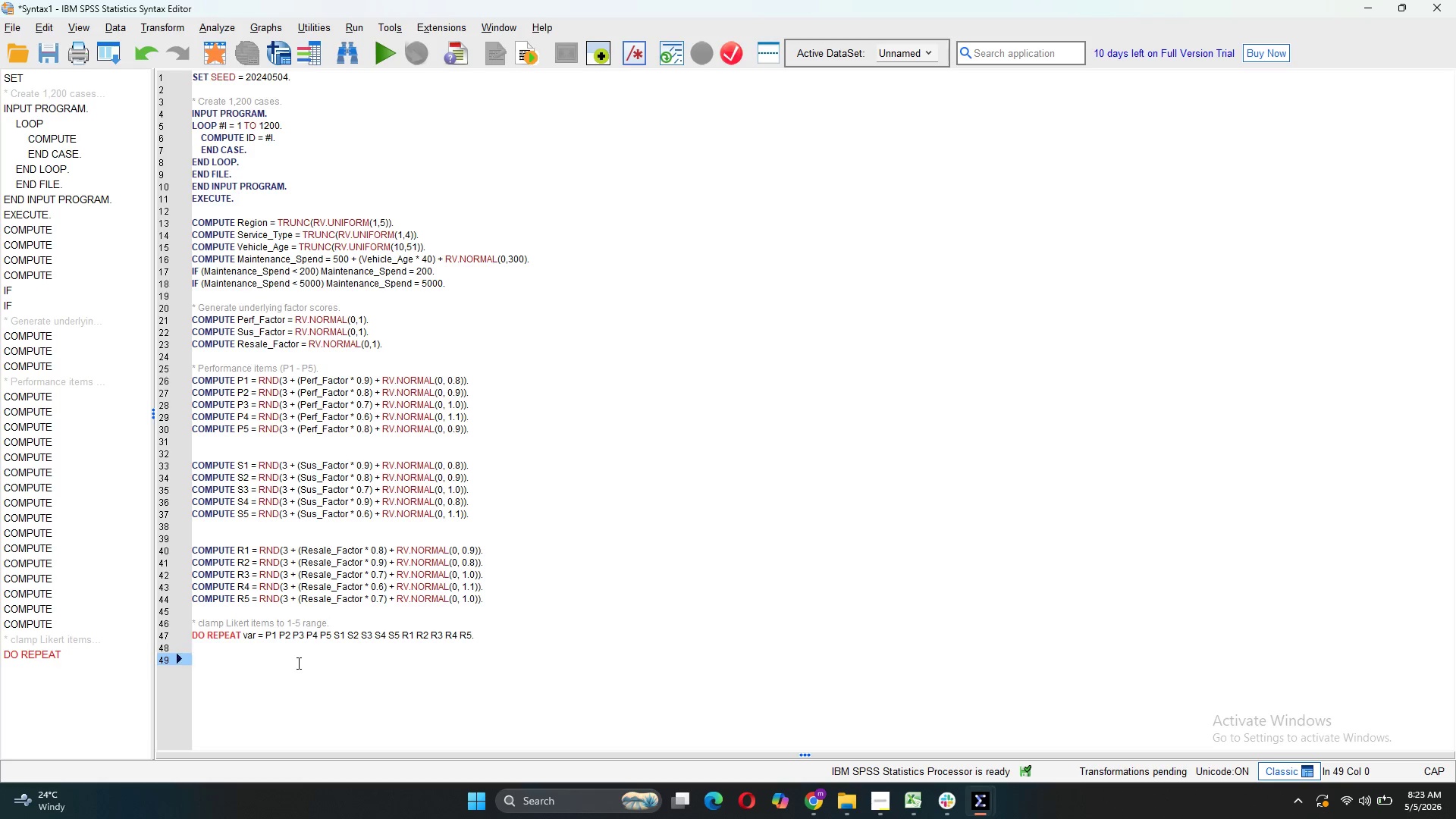 
key(Backspace)
key(Tab)
type(IF( VA)
key(Backspace)
key(Backspace)
type(var < 1) var = 1.)
 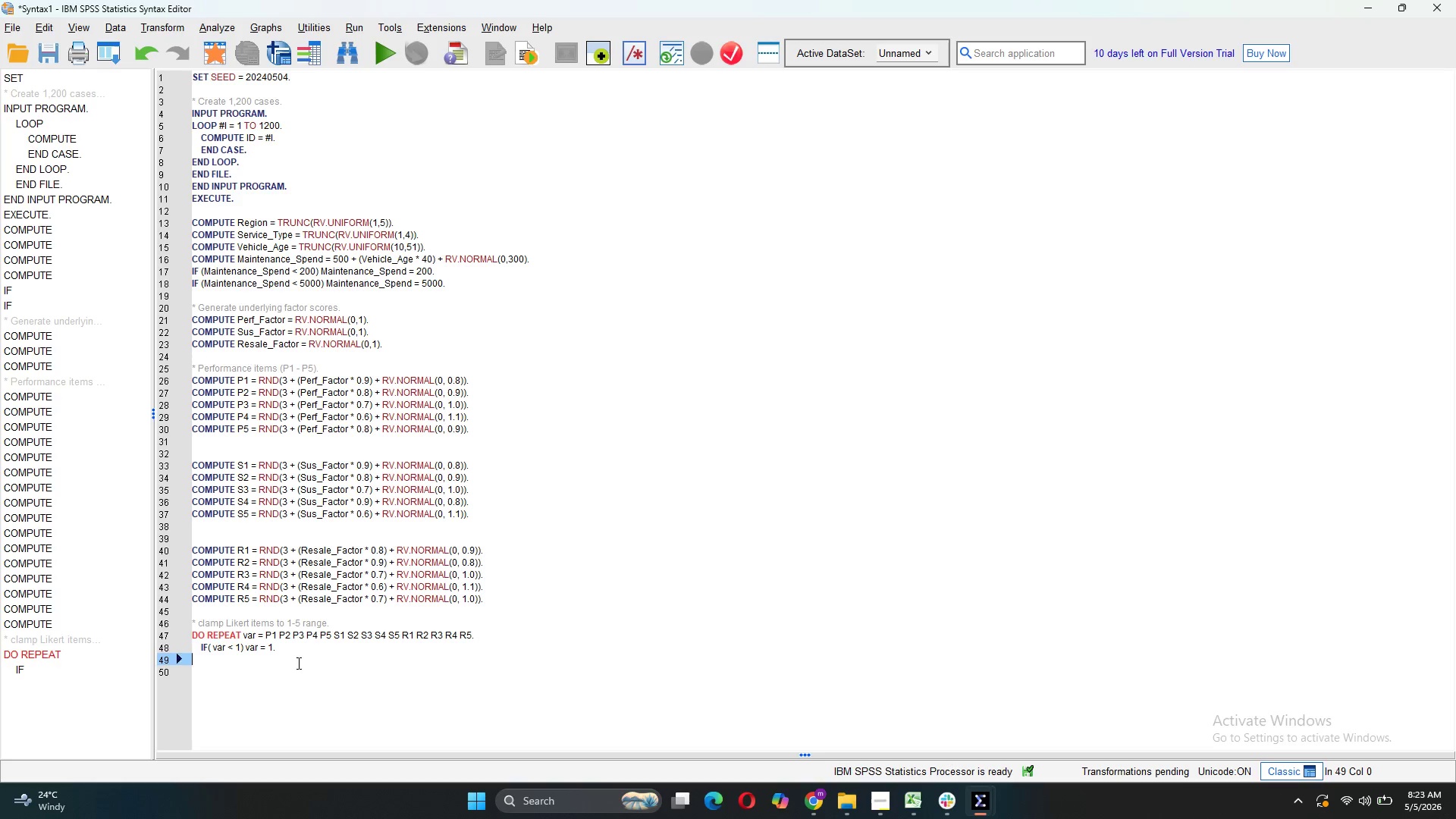 
 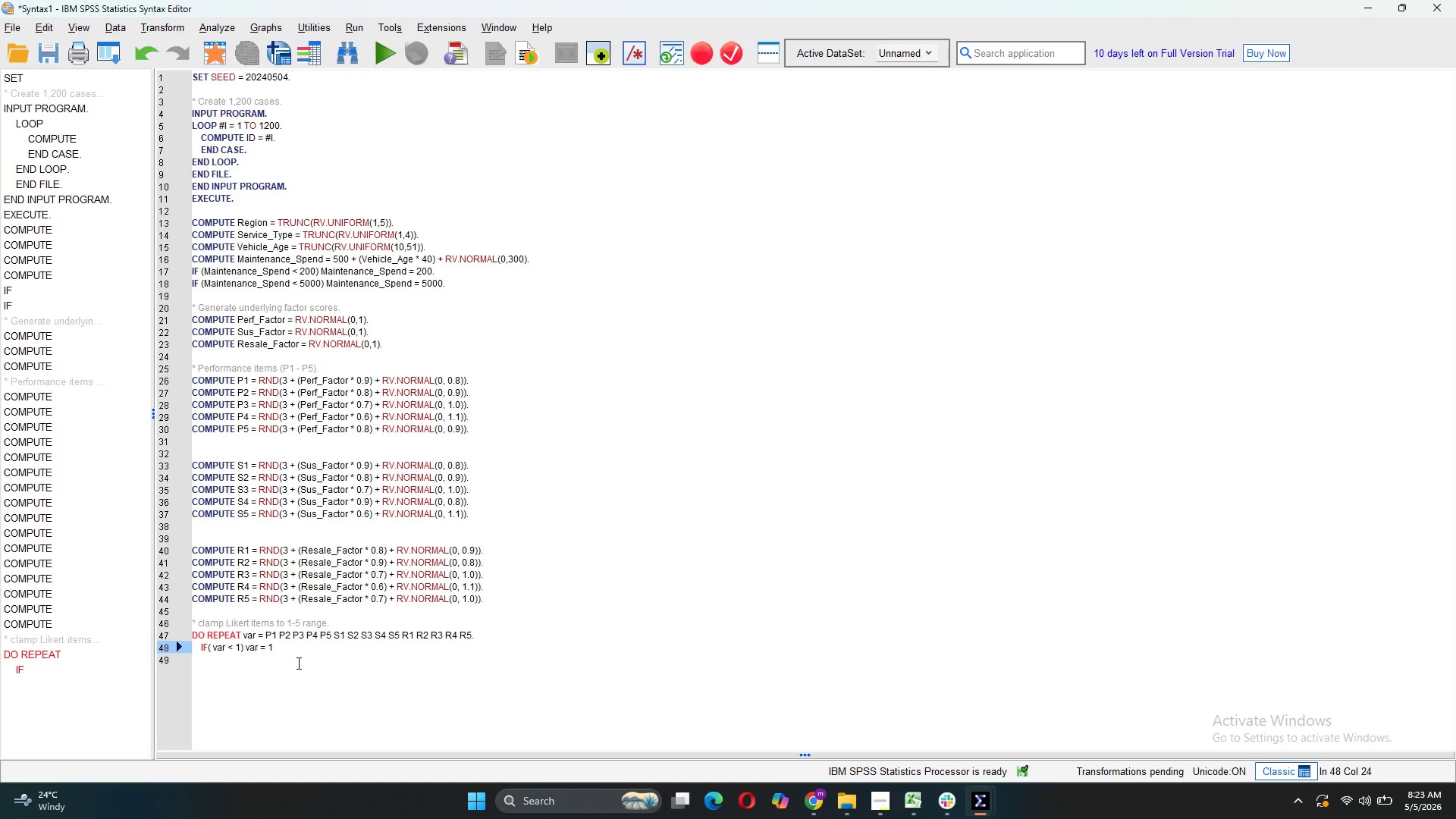 
key(Enter)
 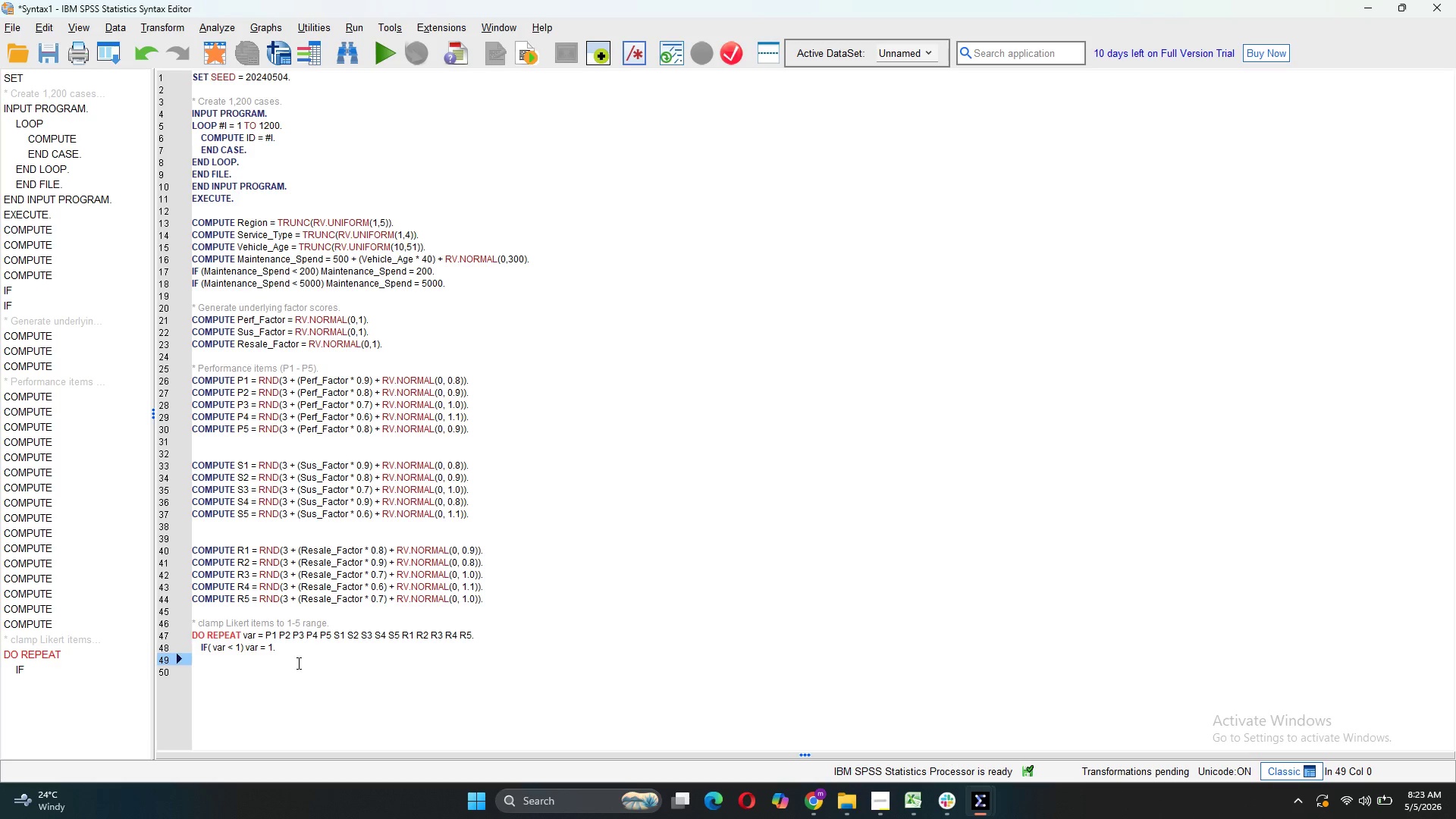 
key(Tab)
type(IF(var > 5) var = 5.)
 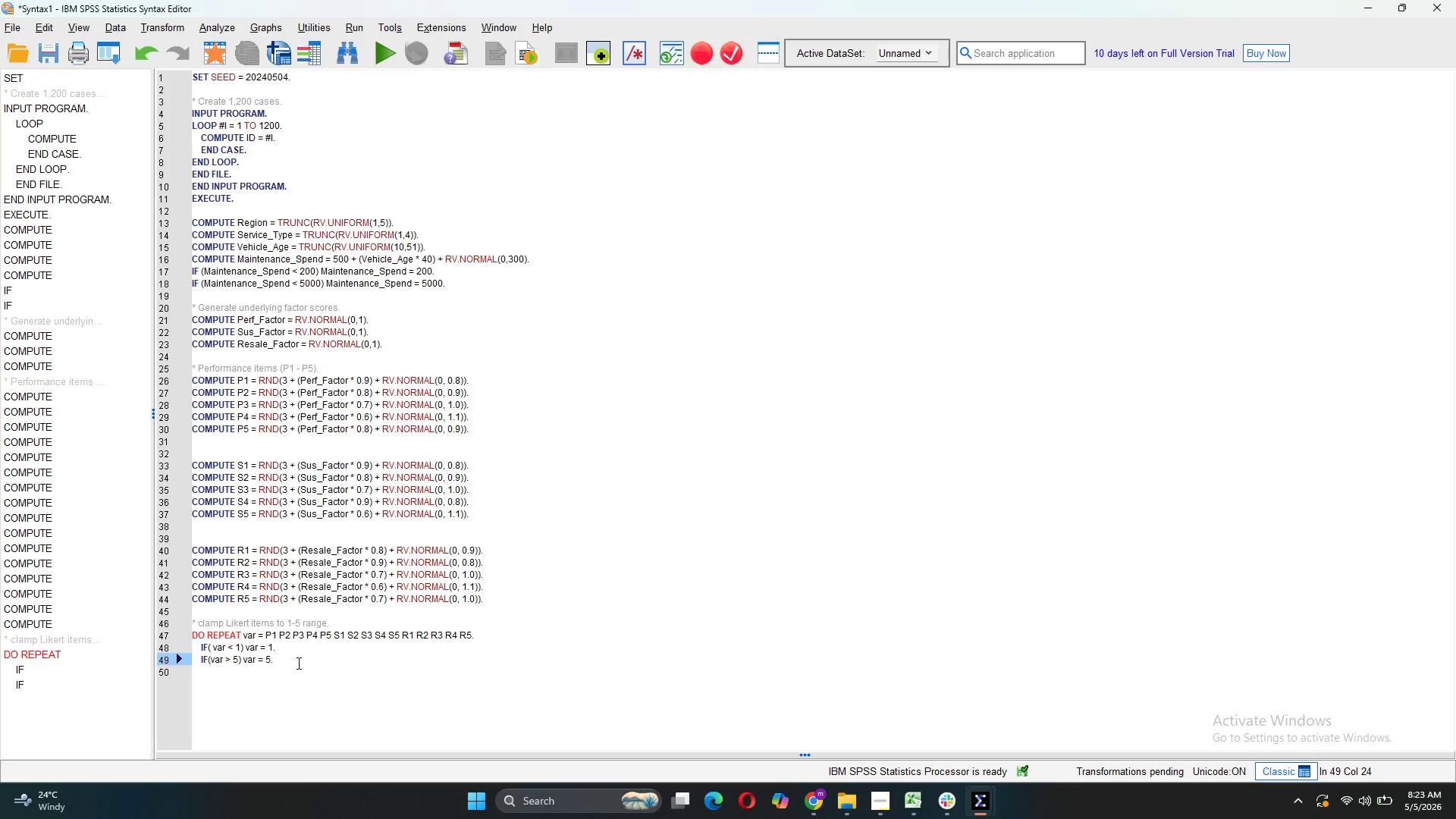 
wait(6.88)
 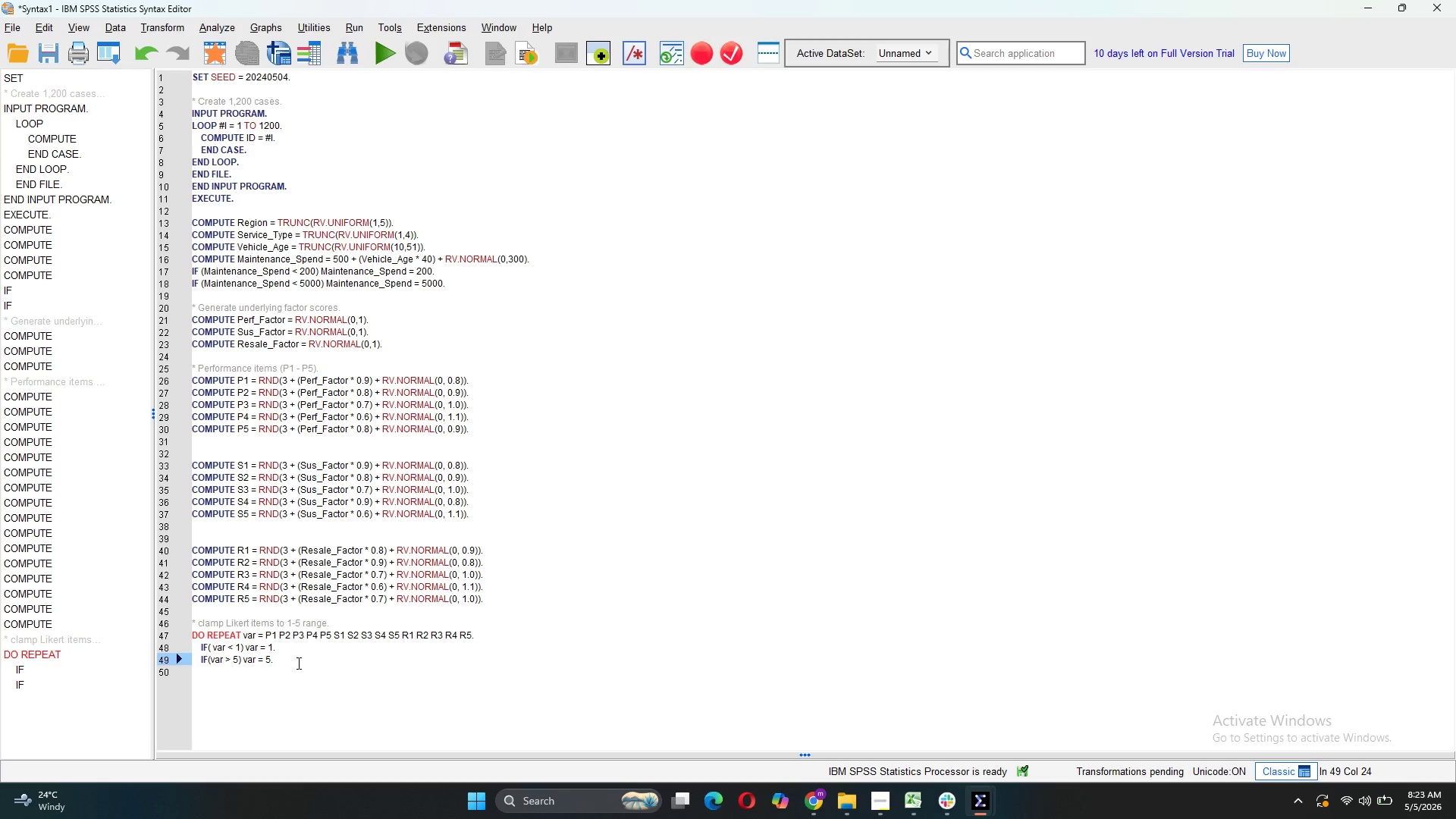 
key(Enter)
 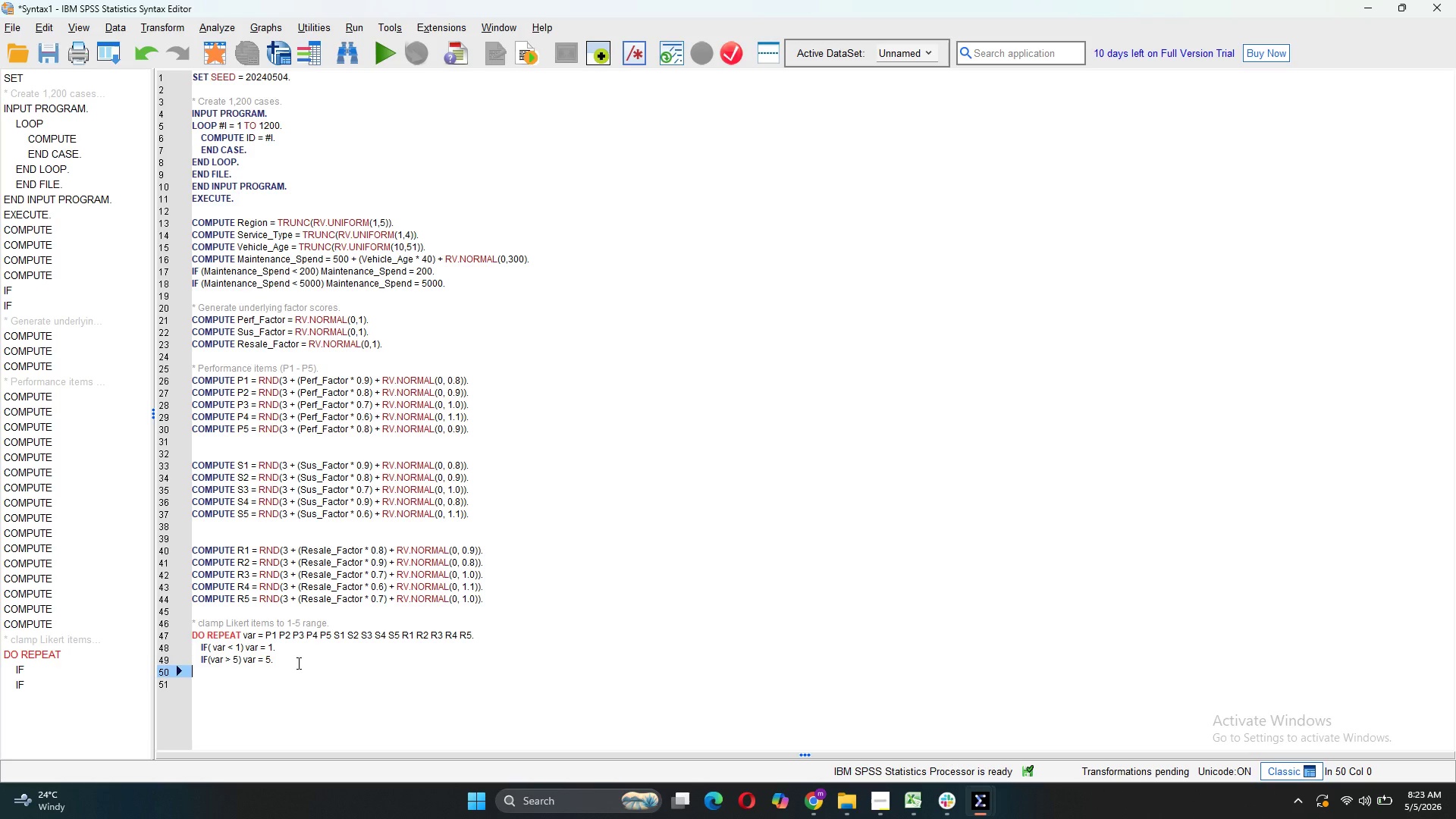 
type(END REPEAT)
 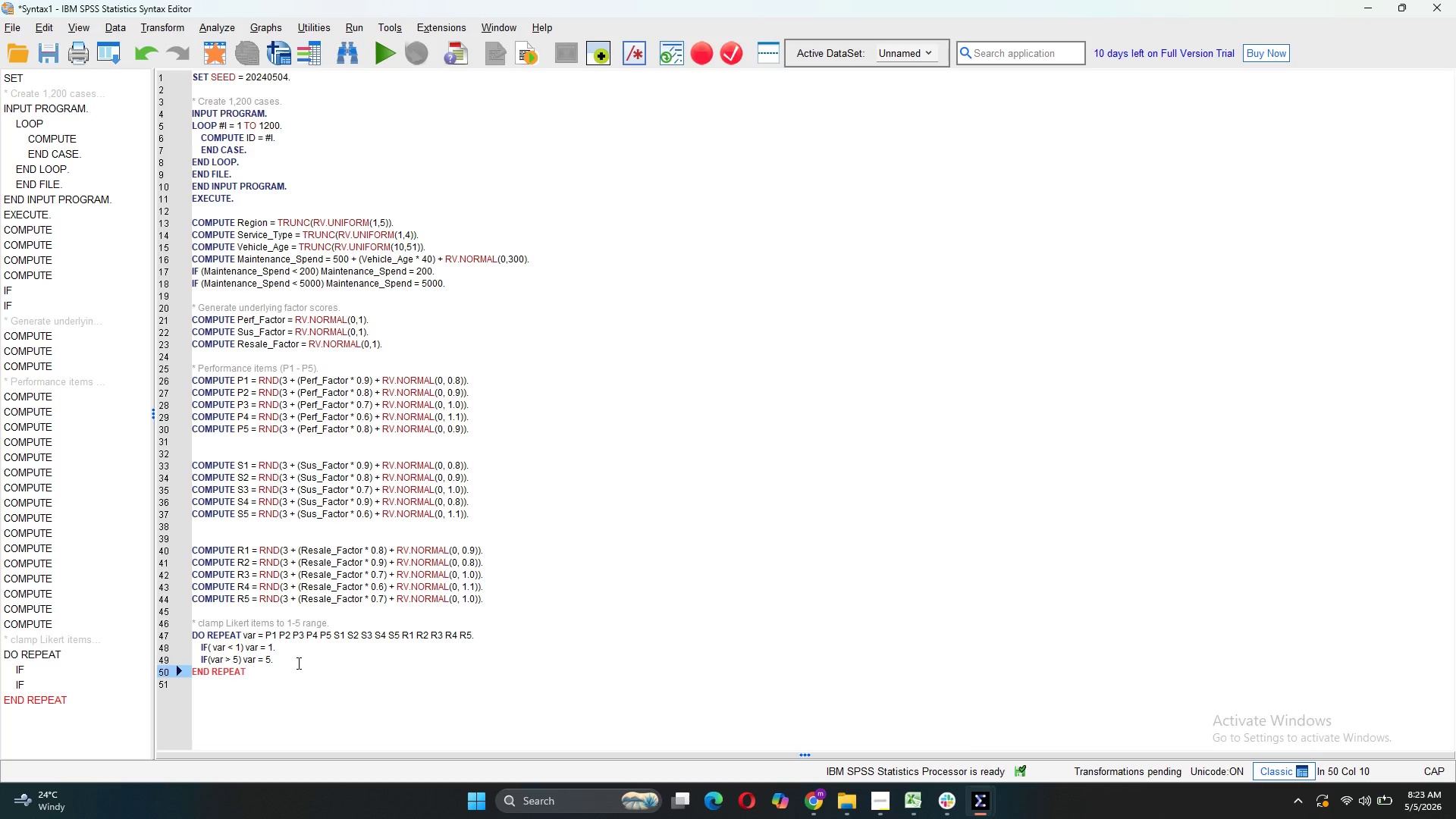 
key(Period)
 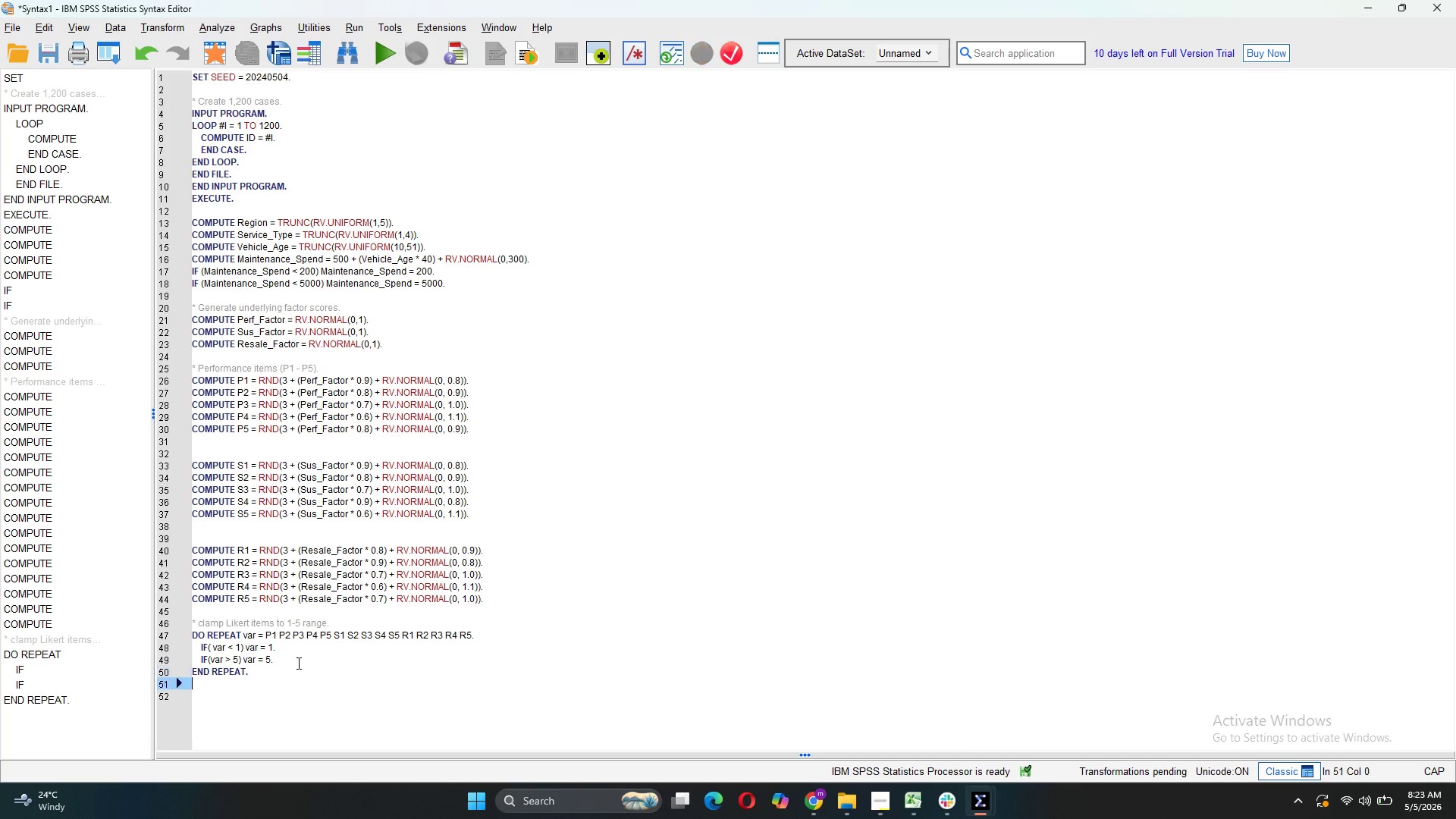 
key(Enter)
 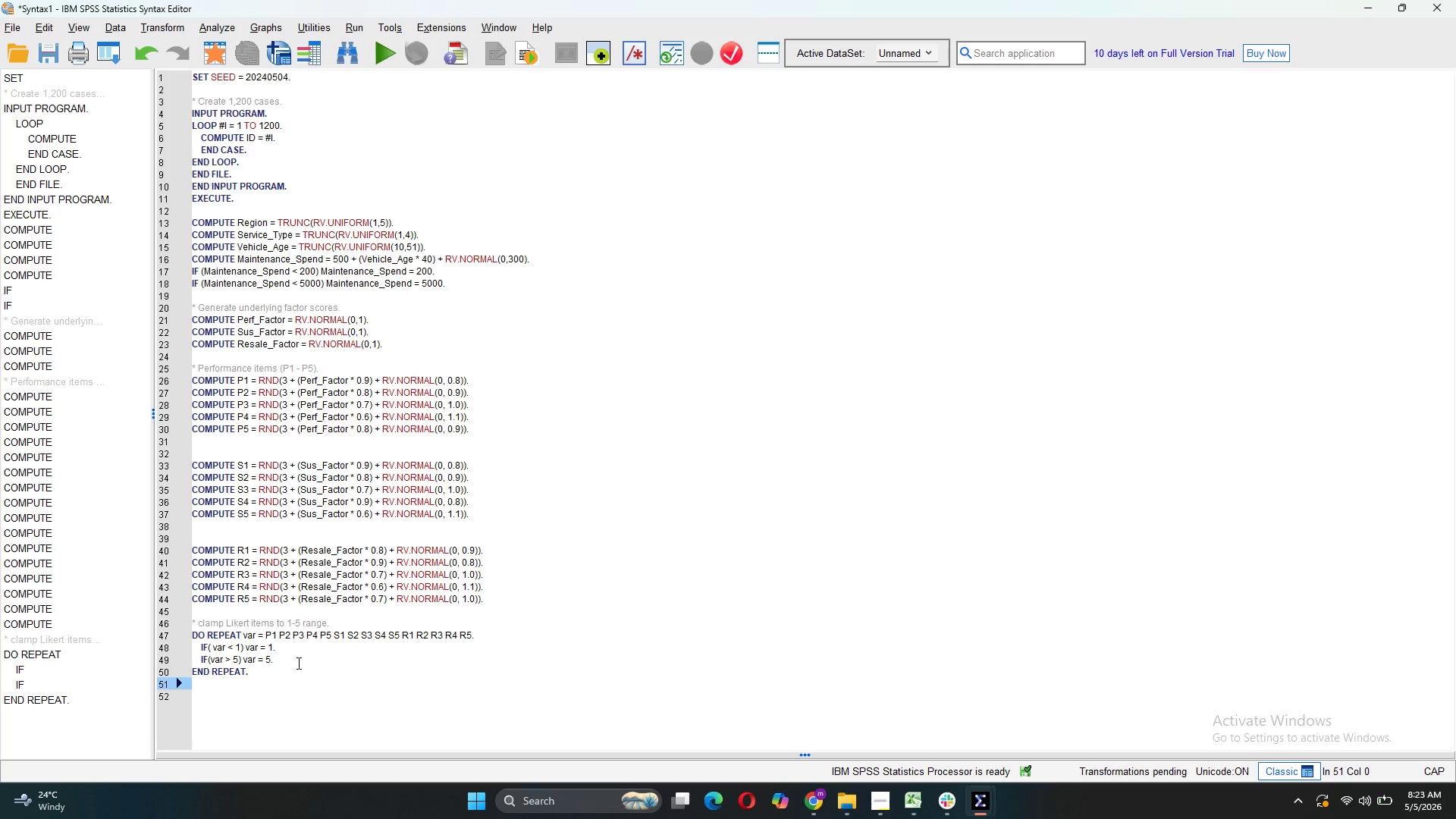 
type(EXECUTE.)
 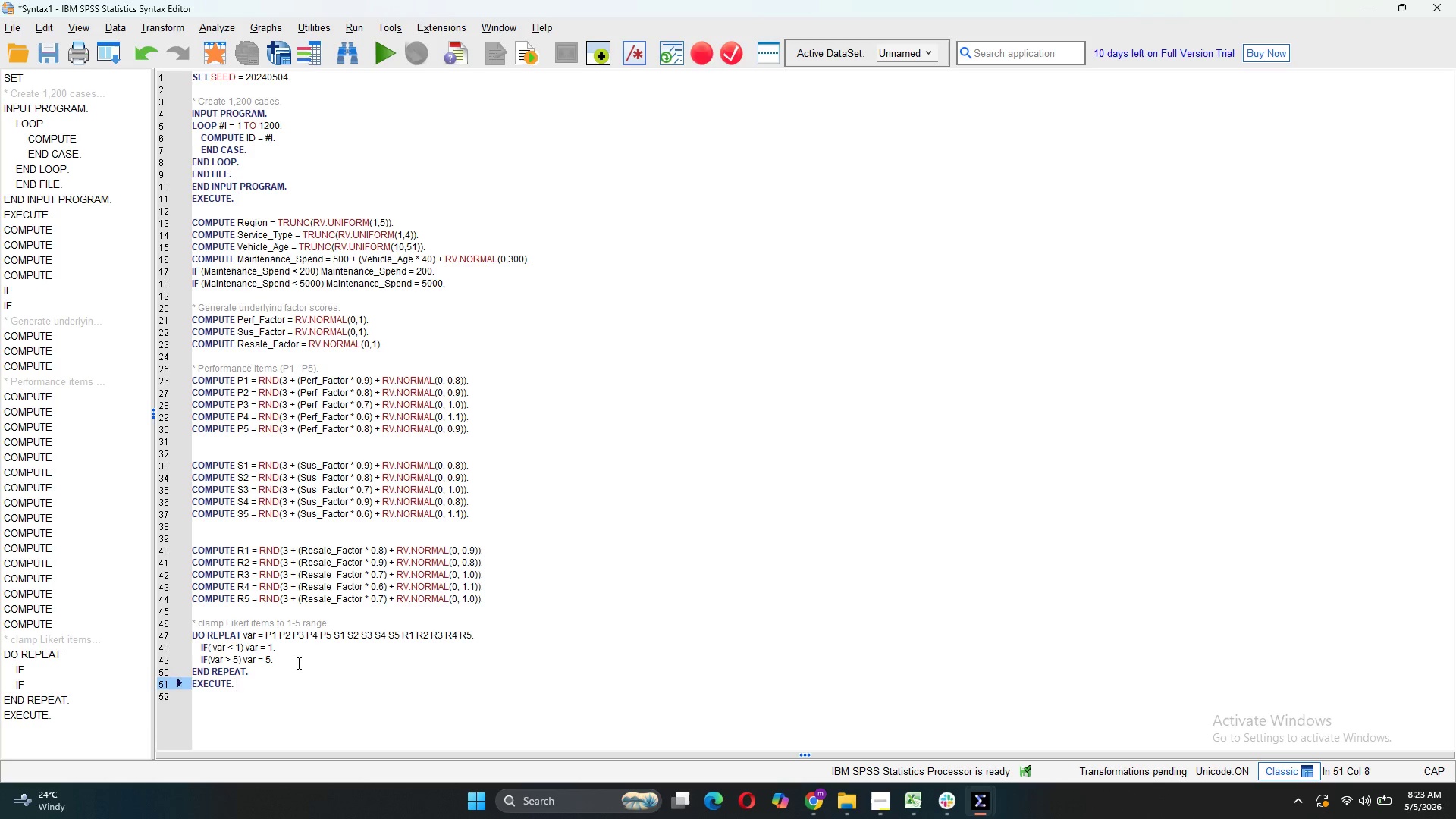 
key(Enter)
 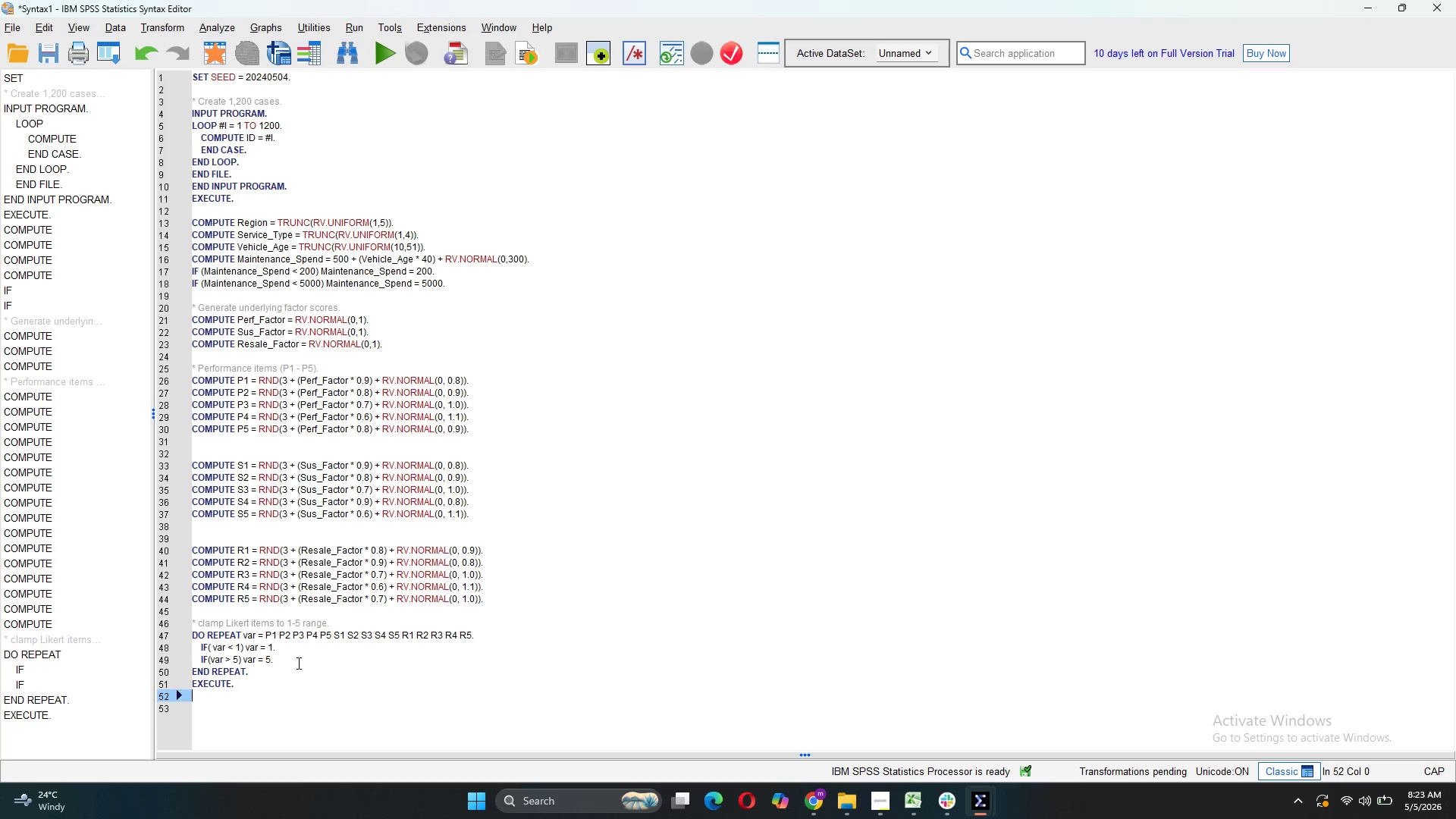 
key(Enter)
 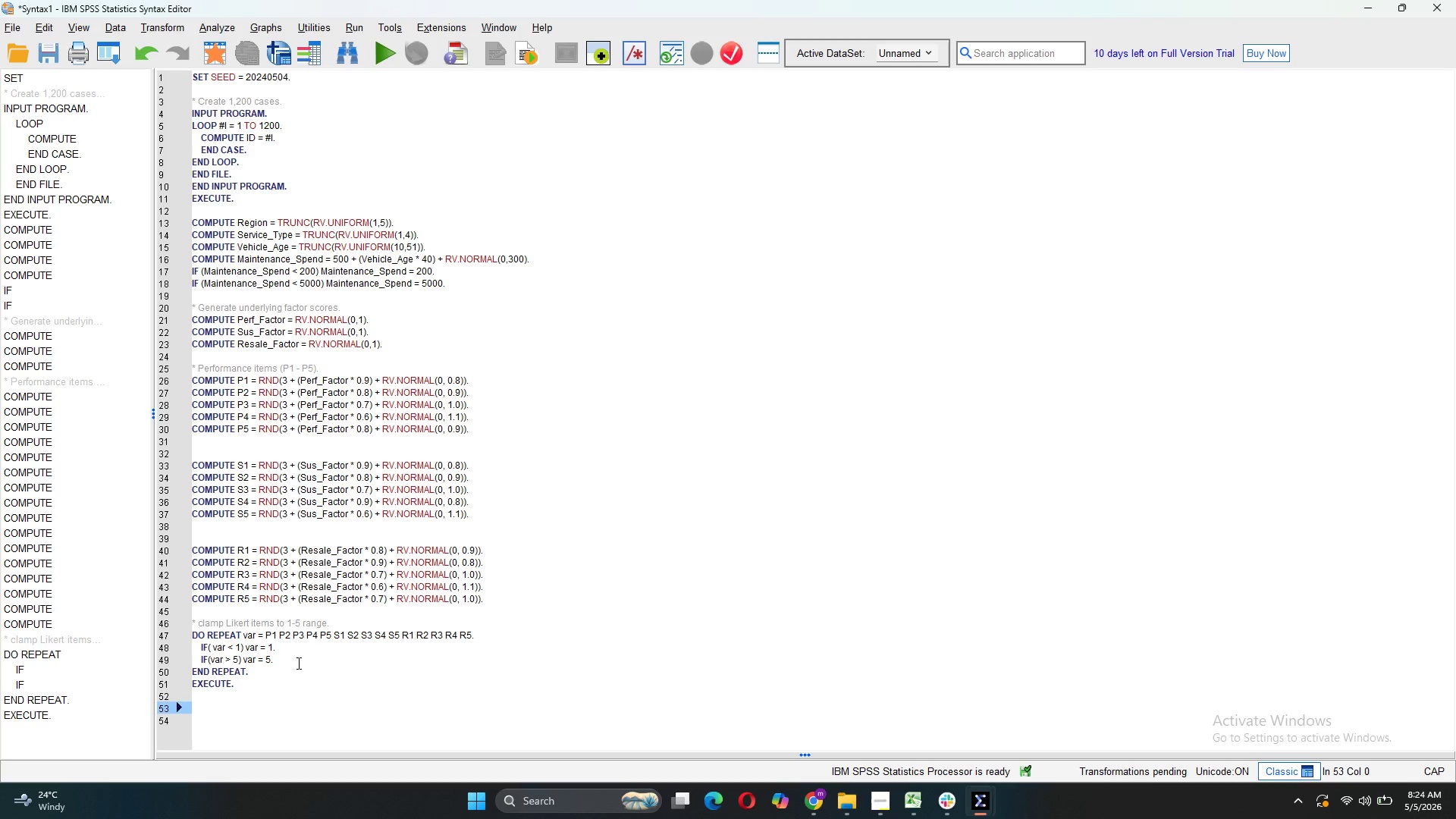 
type(* Add value )
 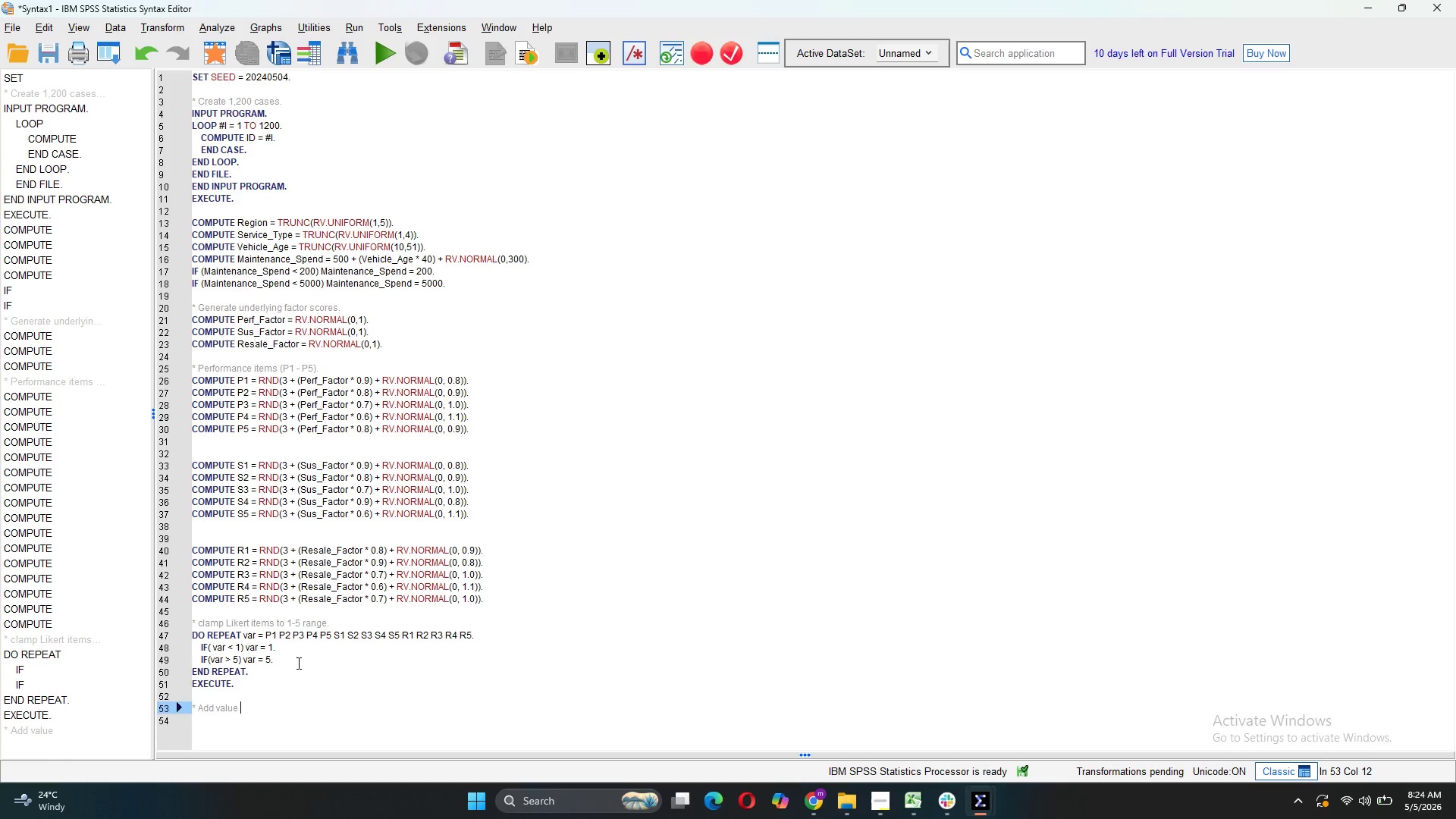 
type(labels for liker)
 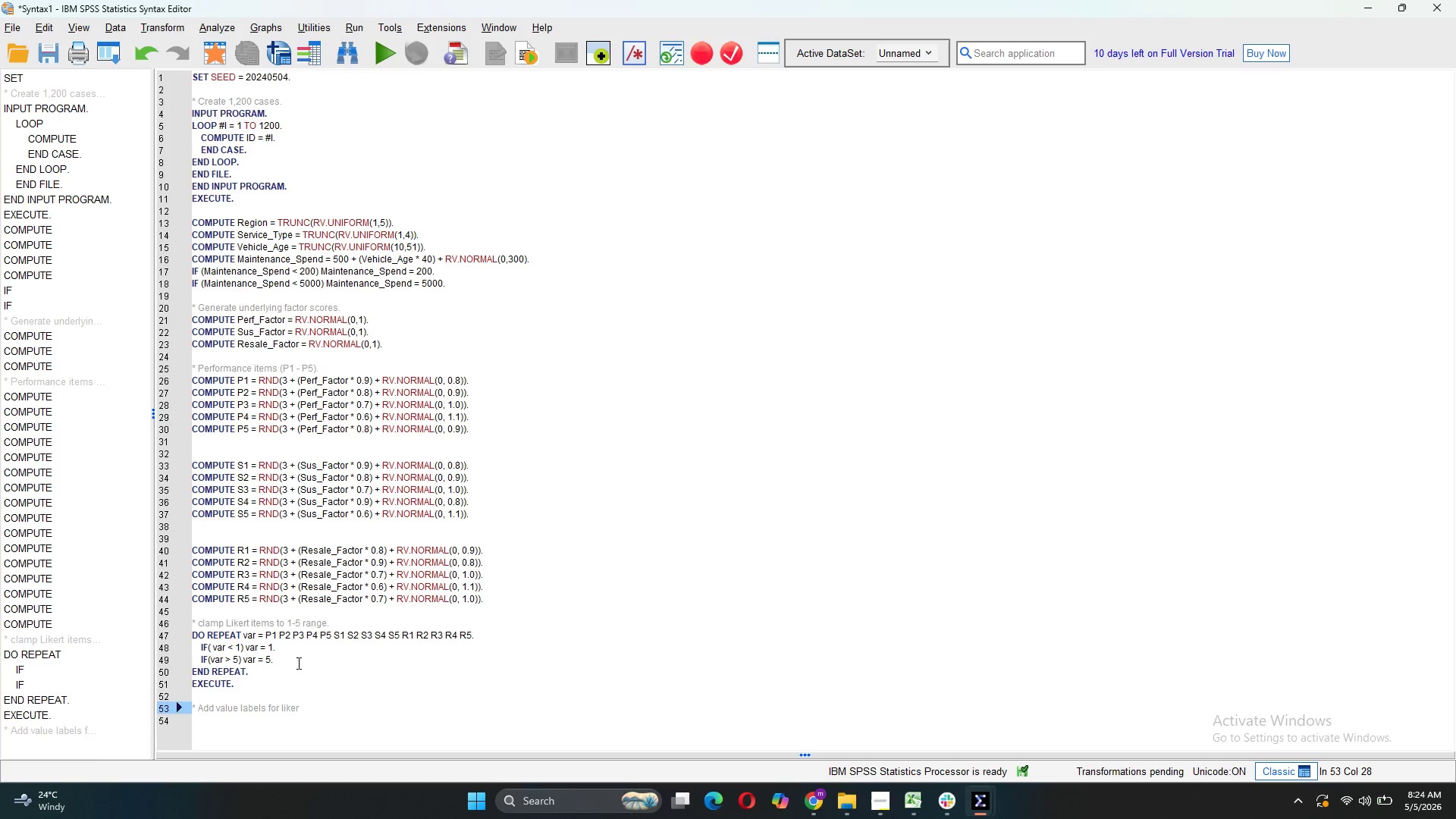 
type(t items.)
 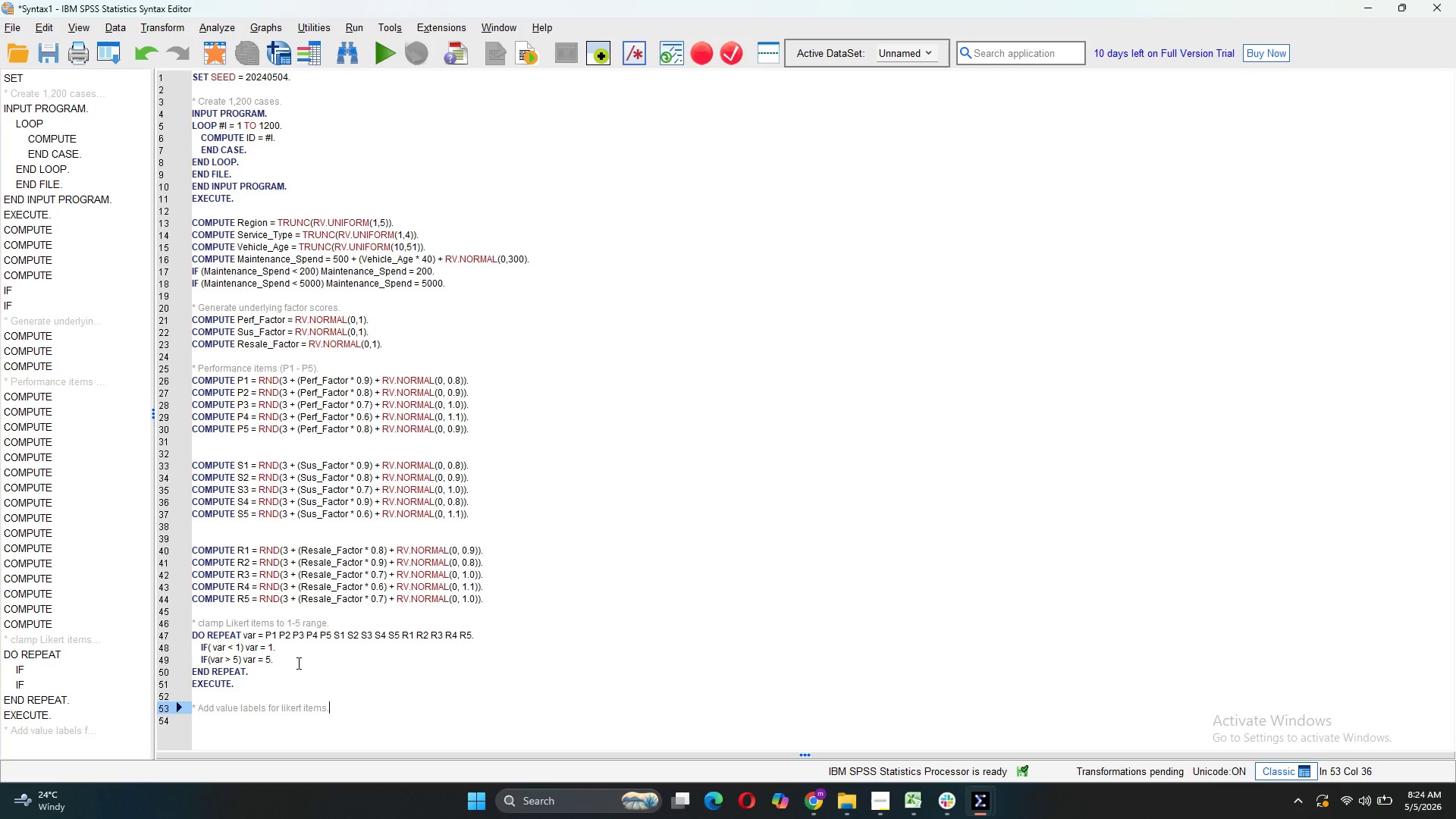 
key(Enter)
 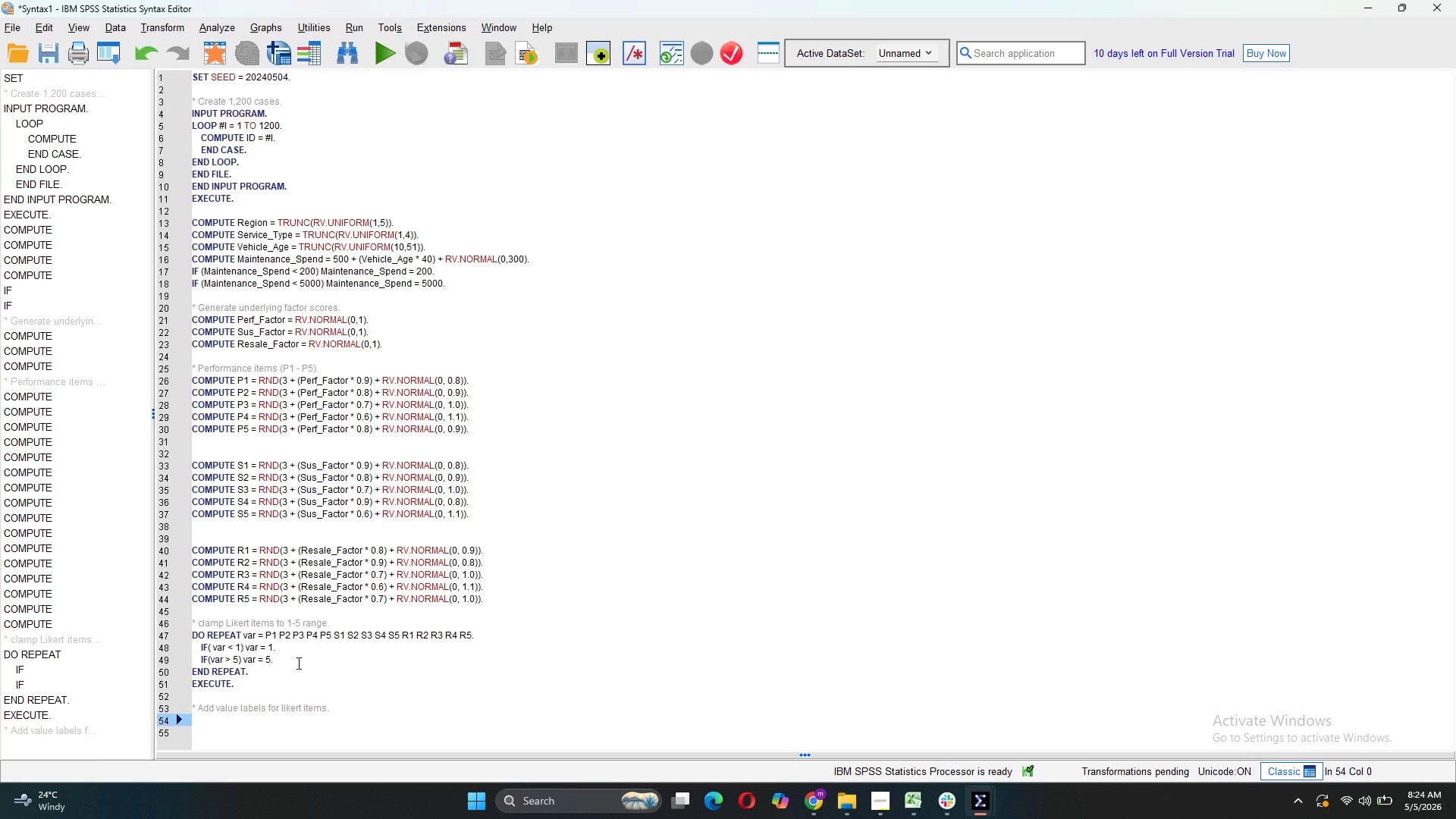 
type(VALUE LABELS P1 TO P5 S1 TO S5 R1 TO R5)
 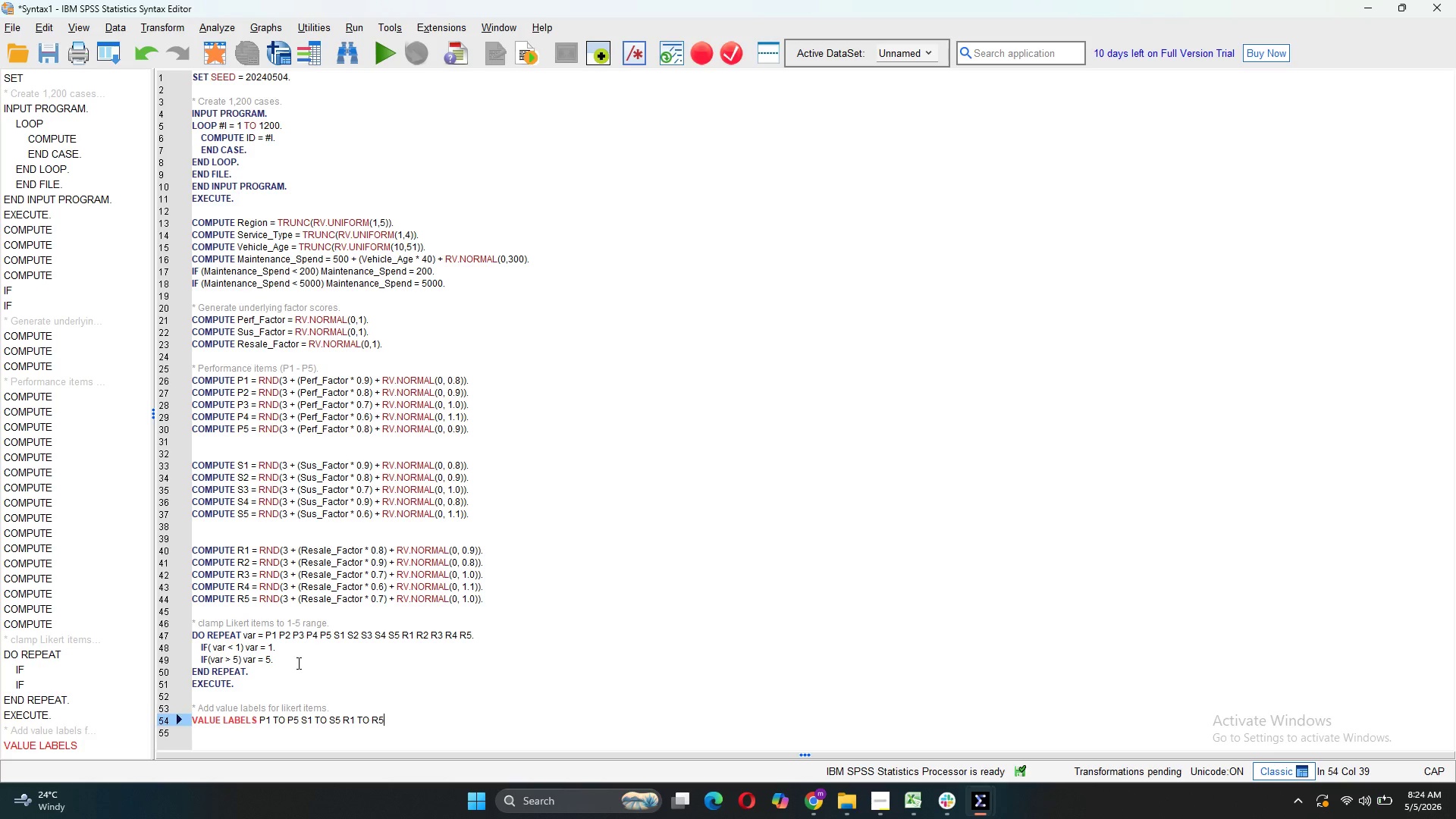 
wait(5.69)
 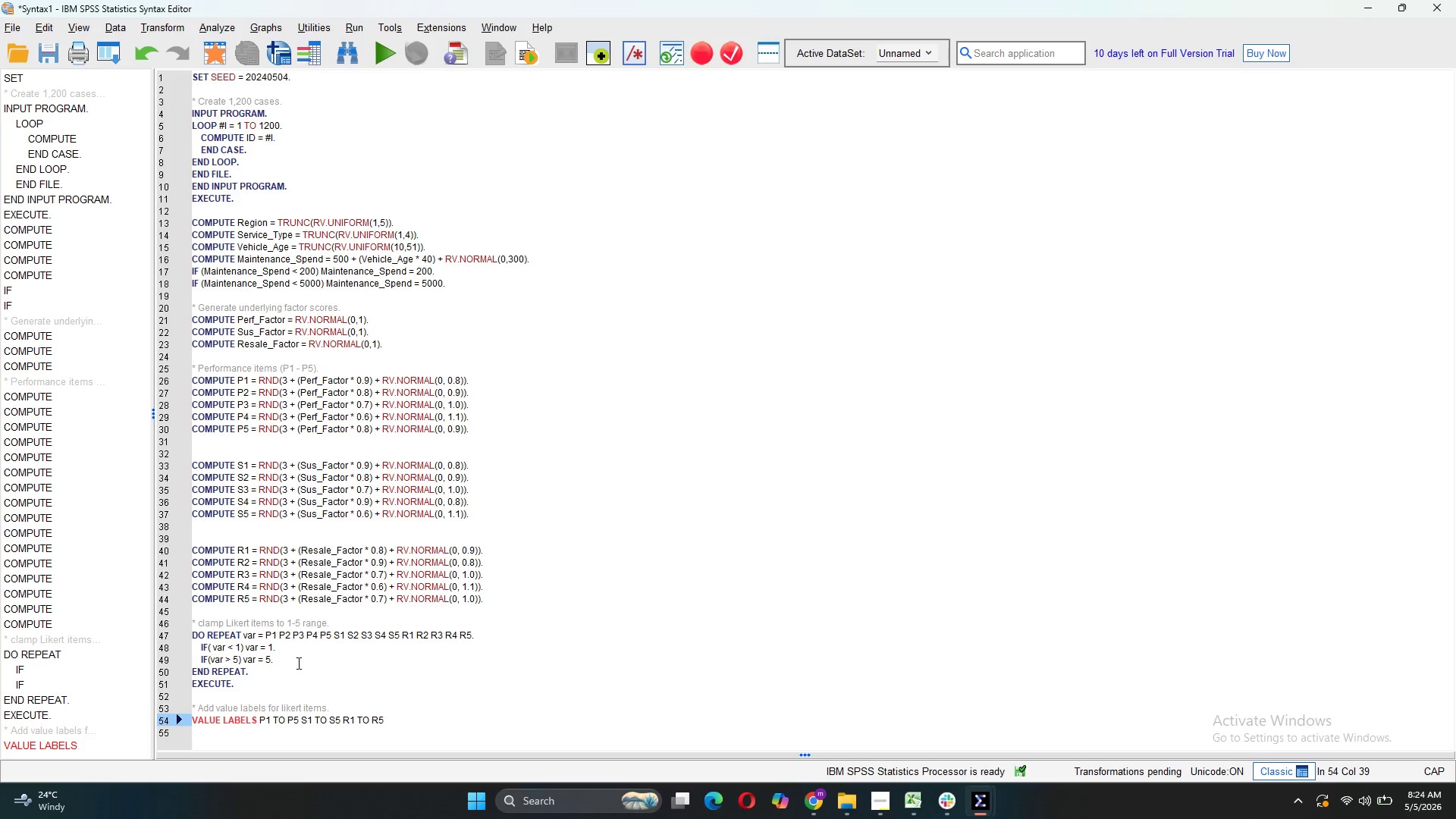 
key(Enter)
 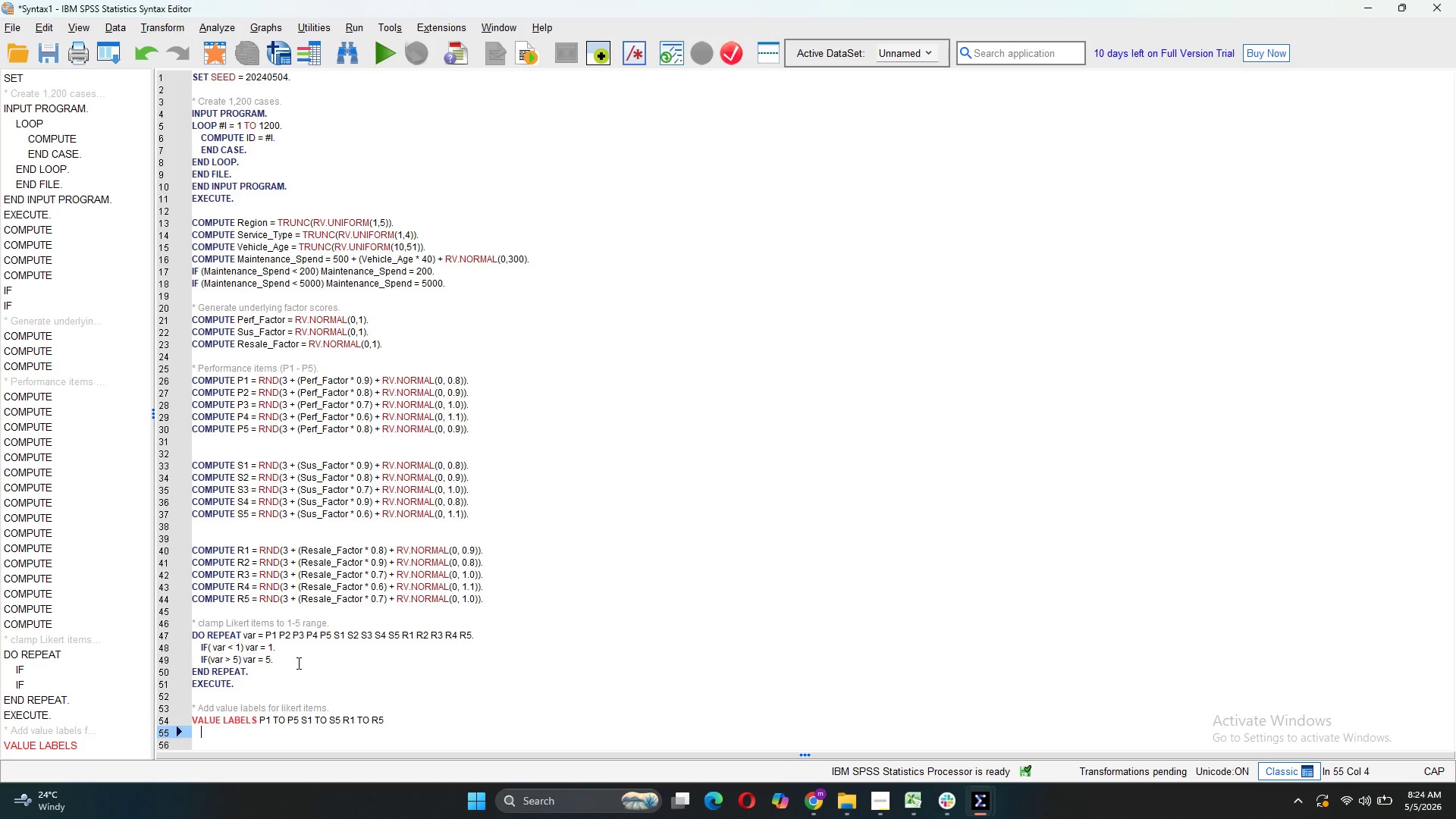 
type(1 'Strongly Disagree')
 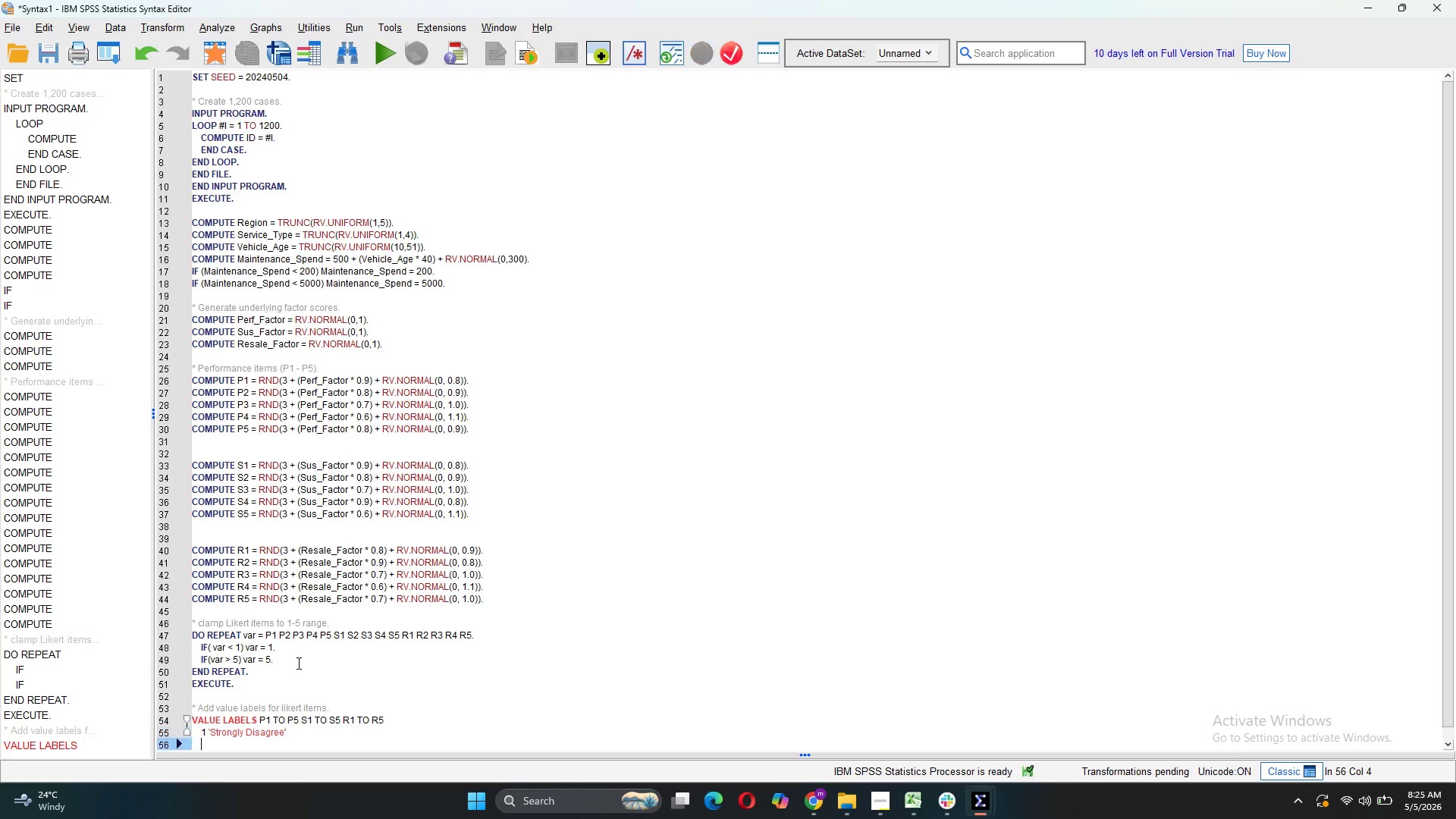 
key(Enter)
 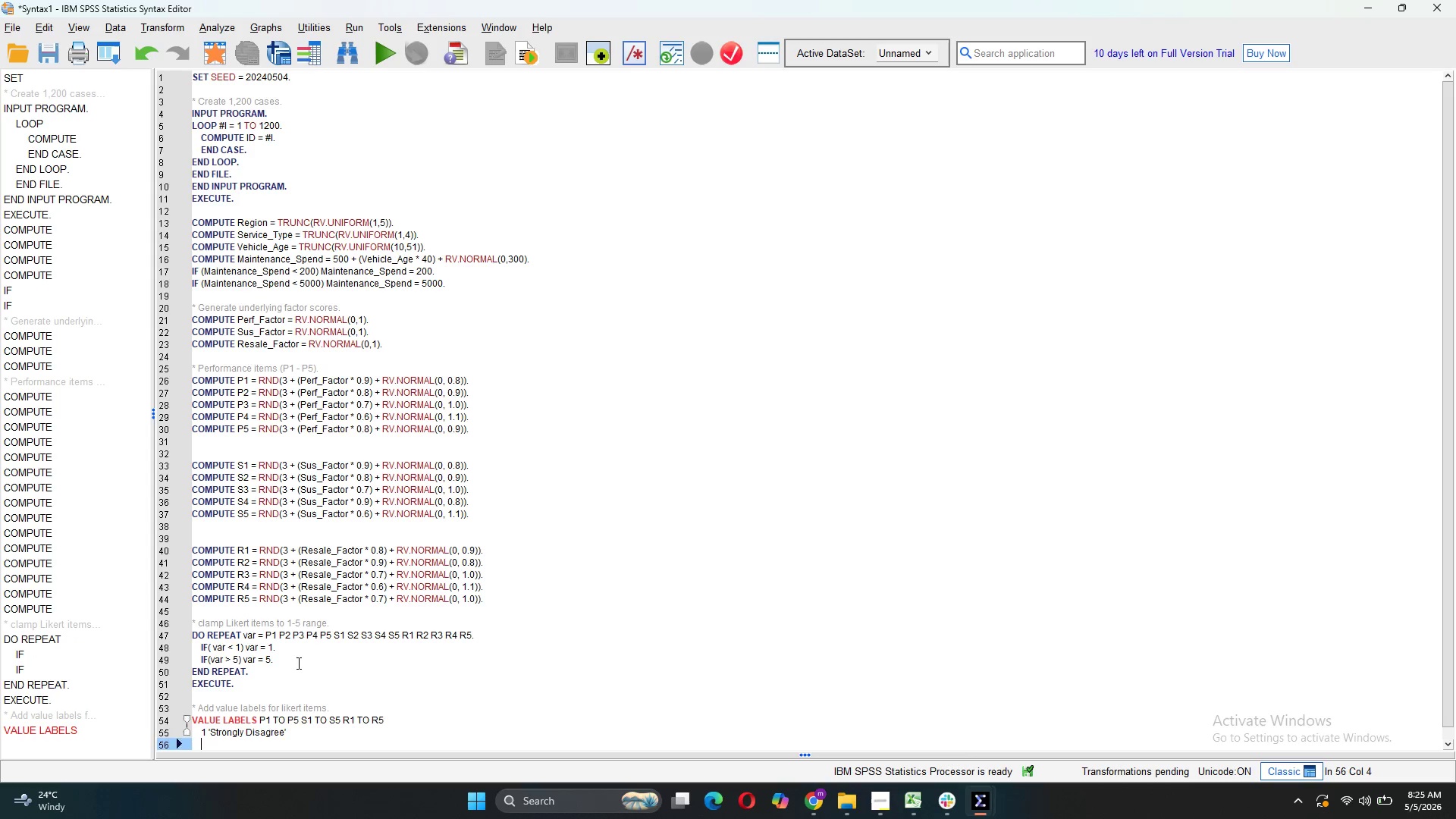 
type(2 'Dis)
key(Backspace)
type(sagree')
 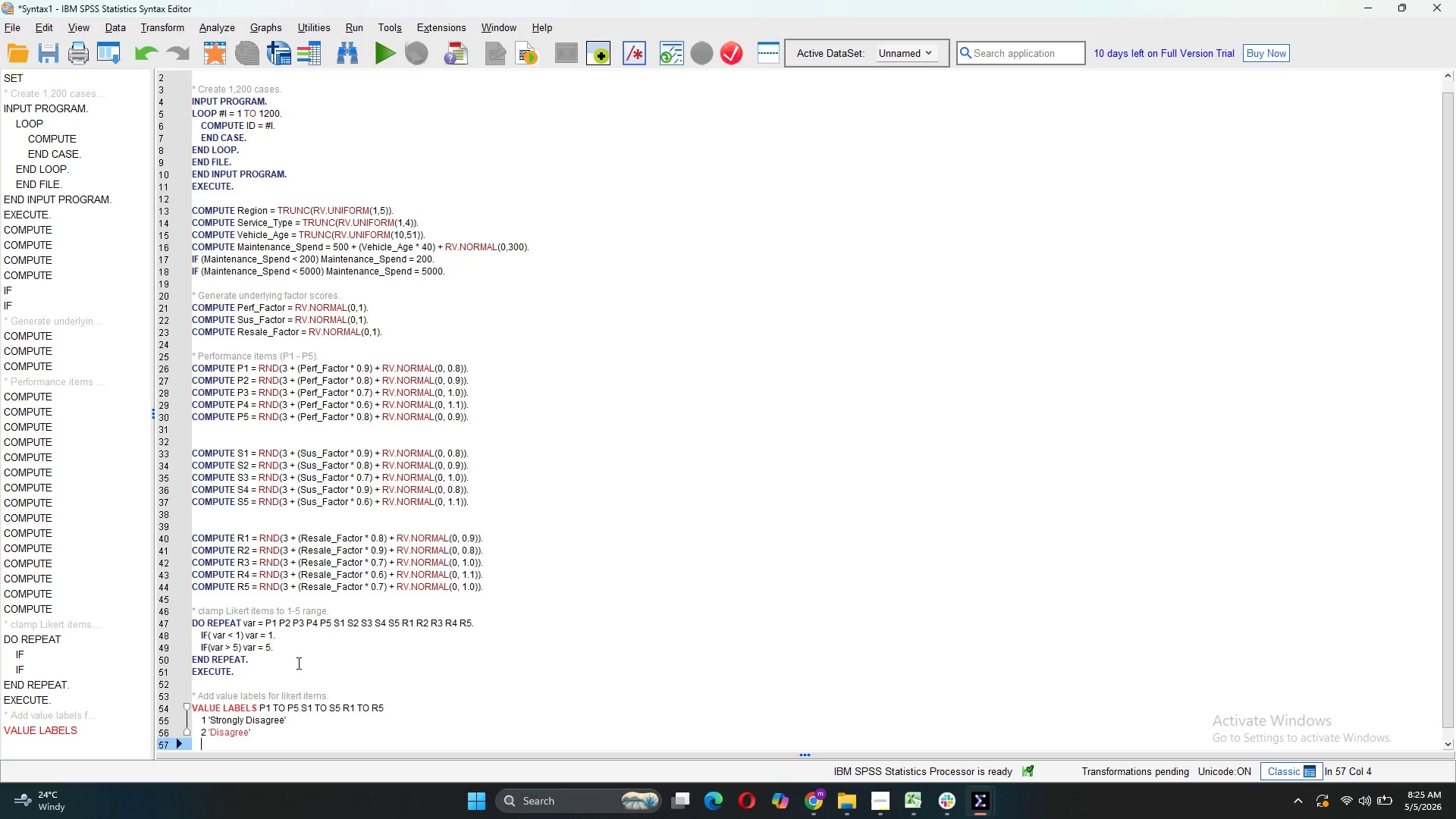 
key(Enter)
 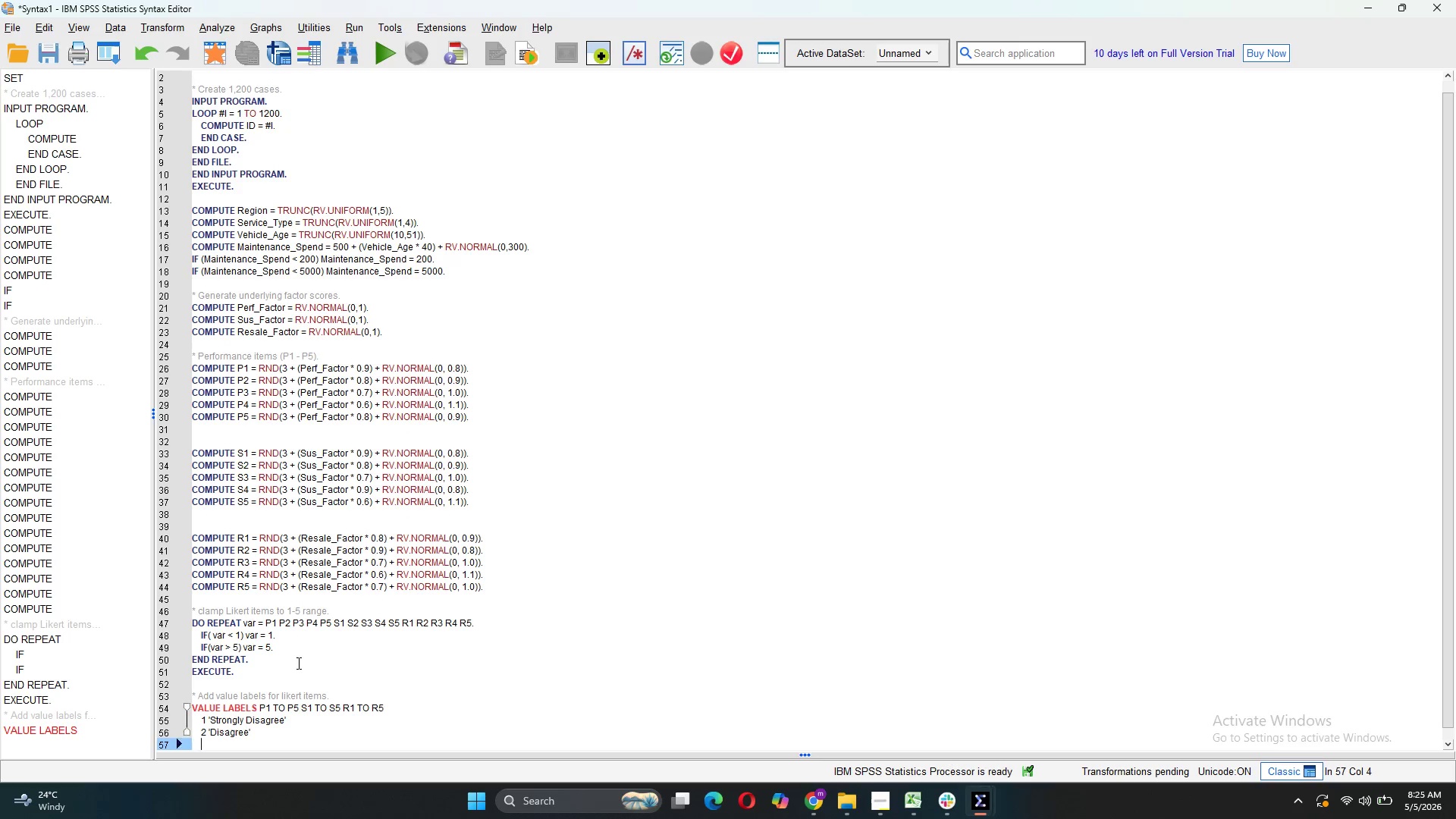 
type(3 'Neautral')
 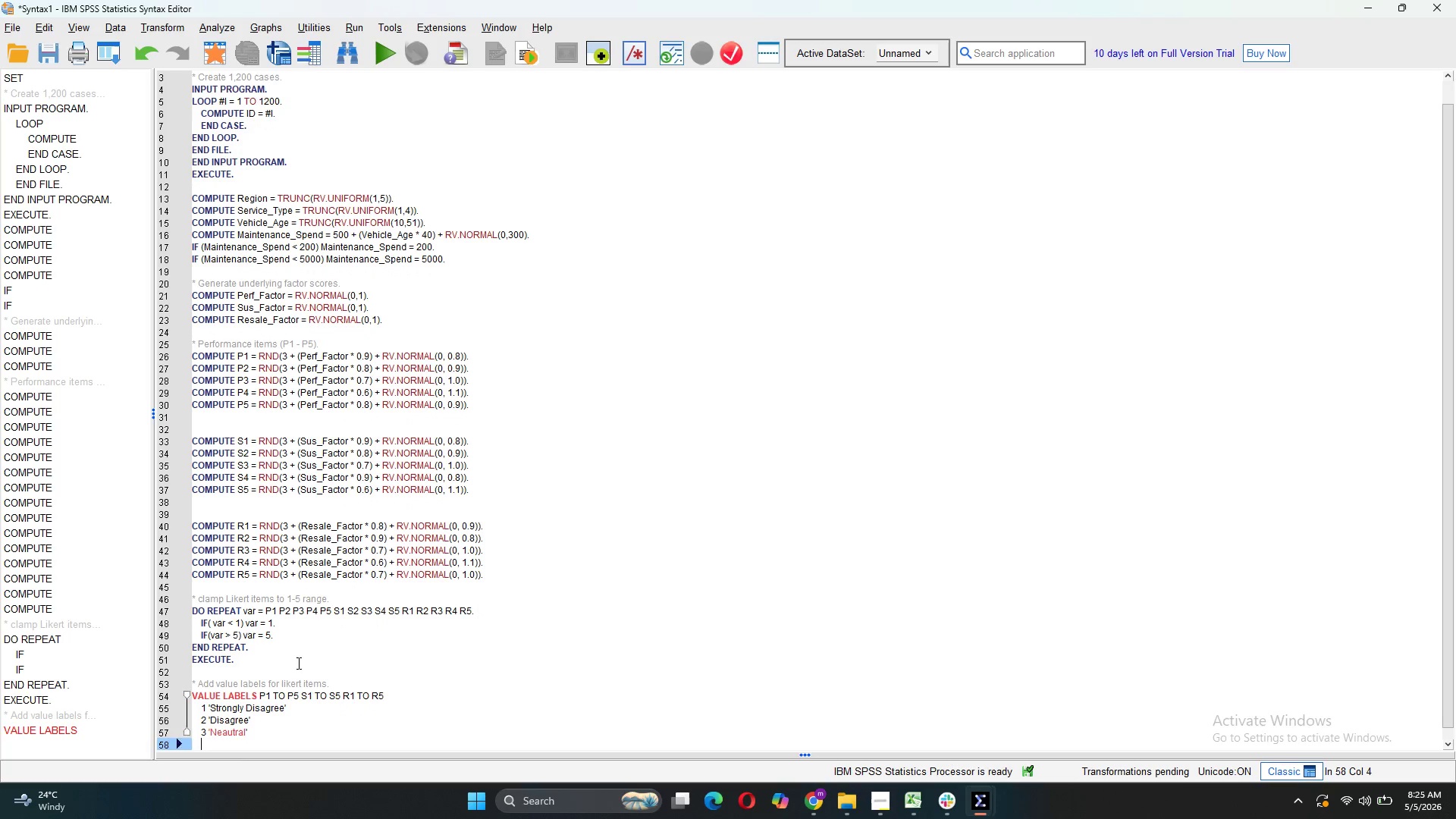 
key(Enter)
 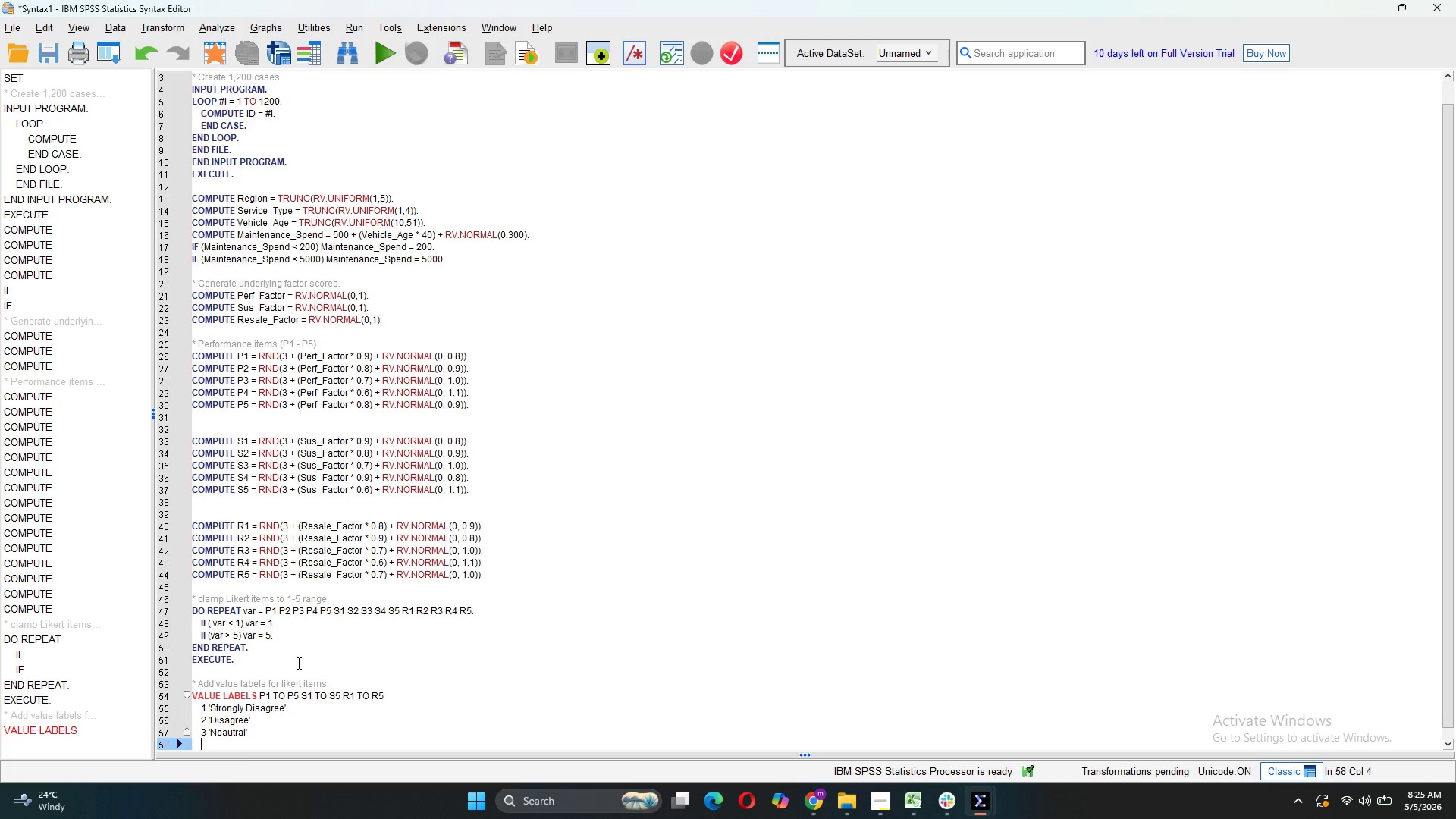 
type(4 'Agree')
 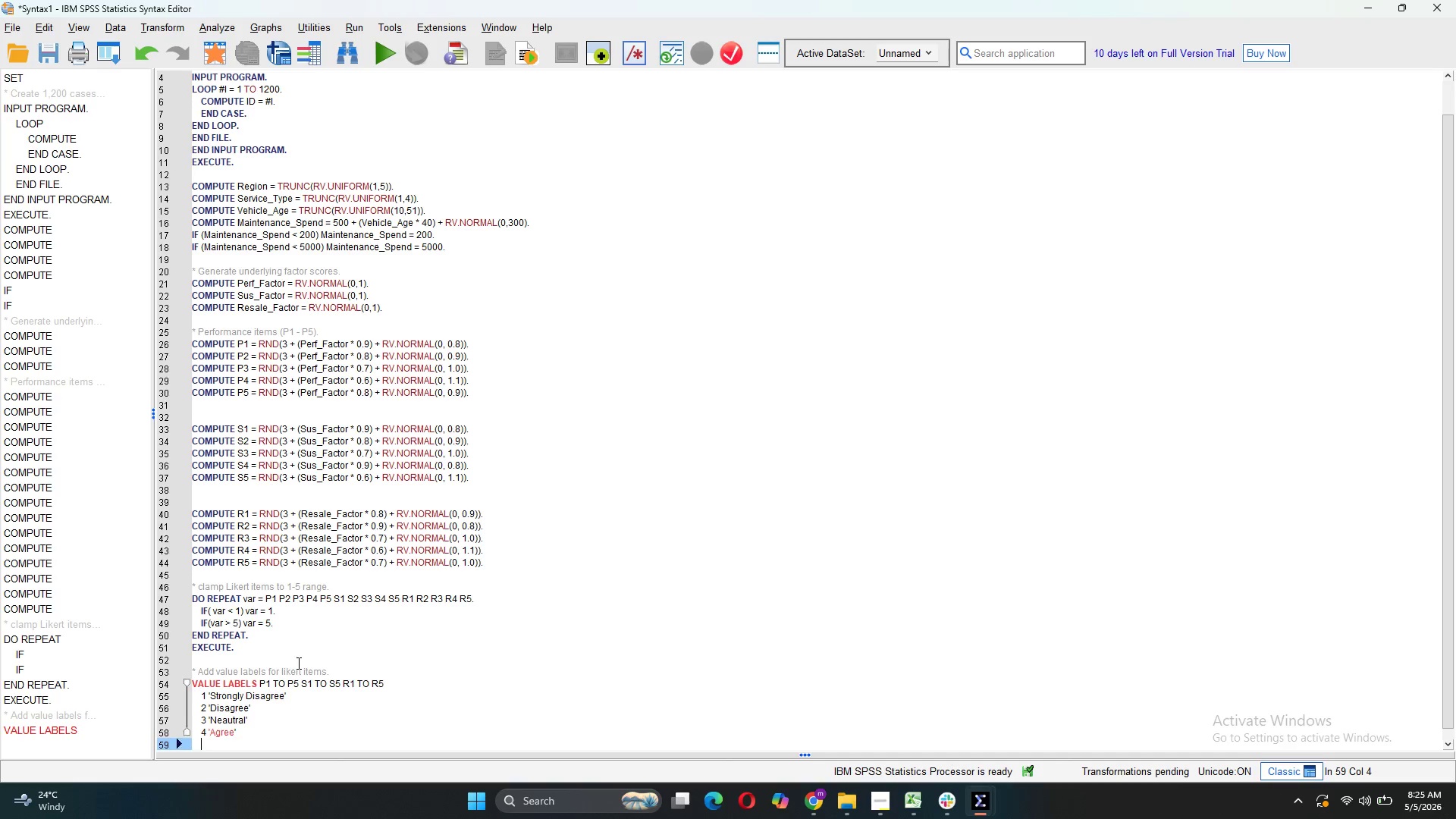 
key(Enter)
 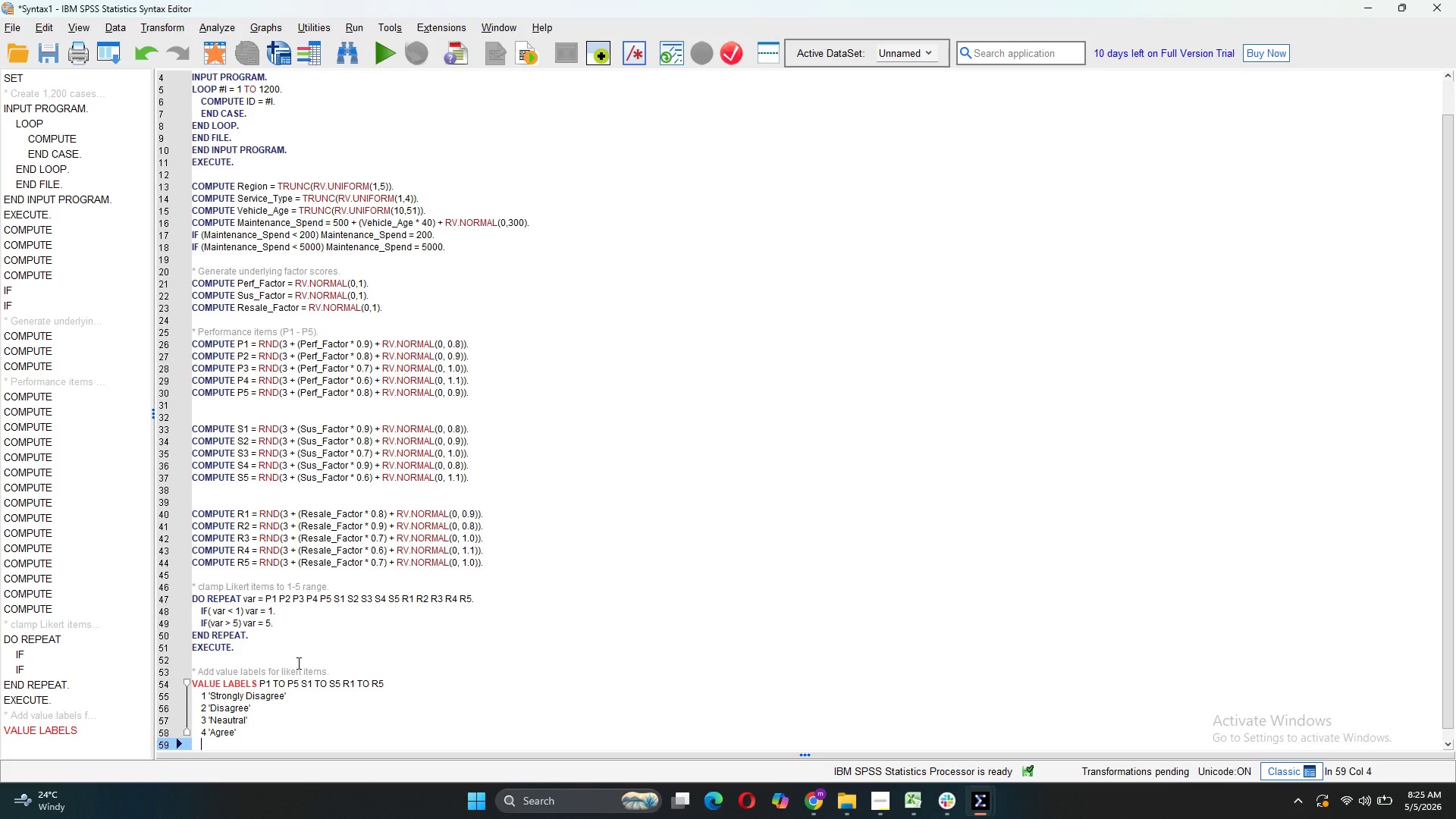 
type(5 'Strongly G)
key(Backspace)
type(Agree'.)
 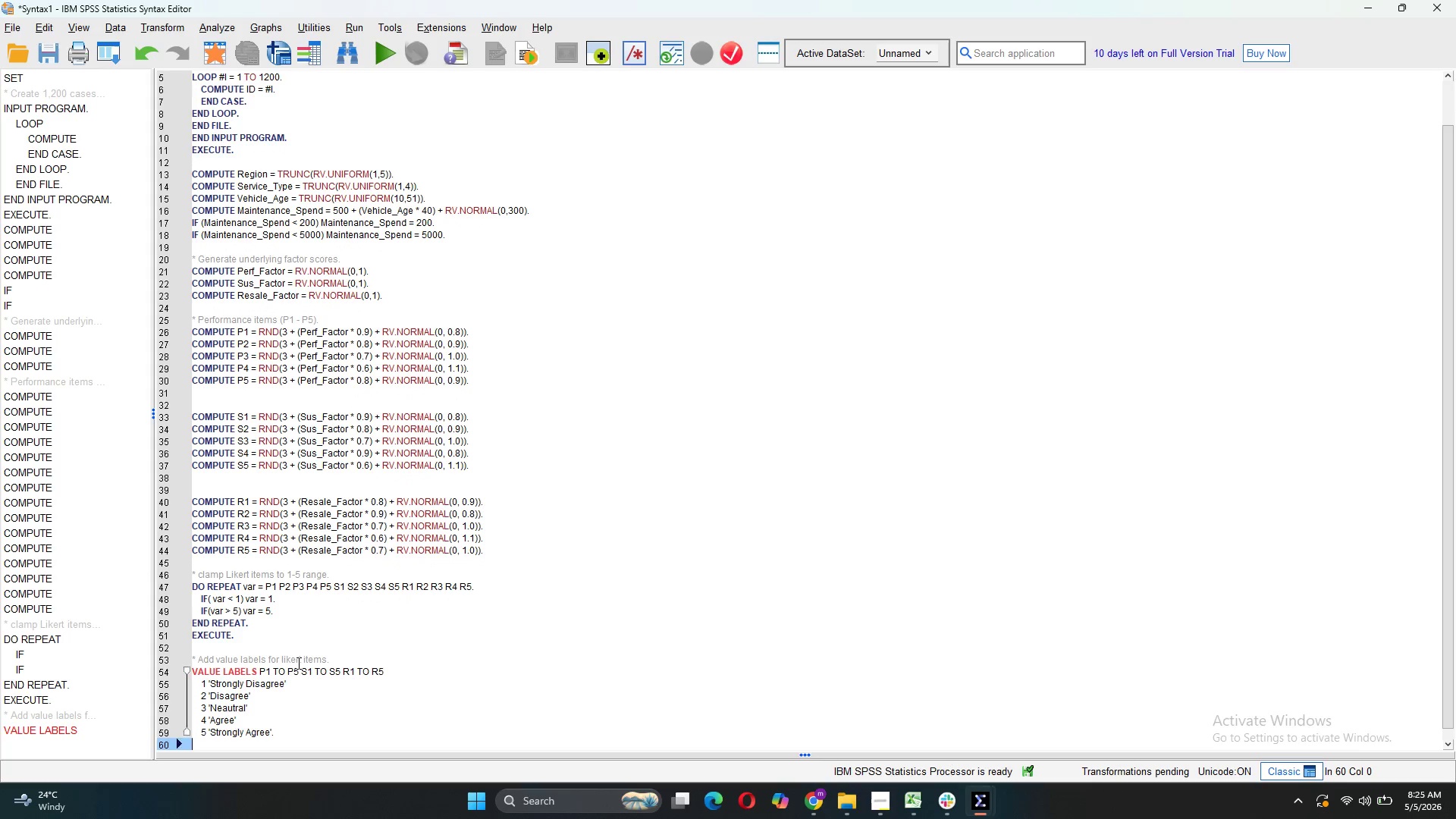 
key(Enter)
 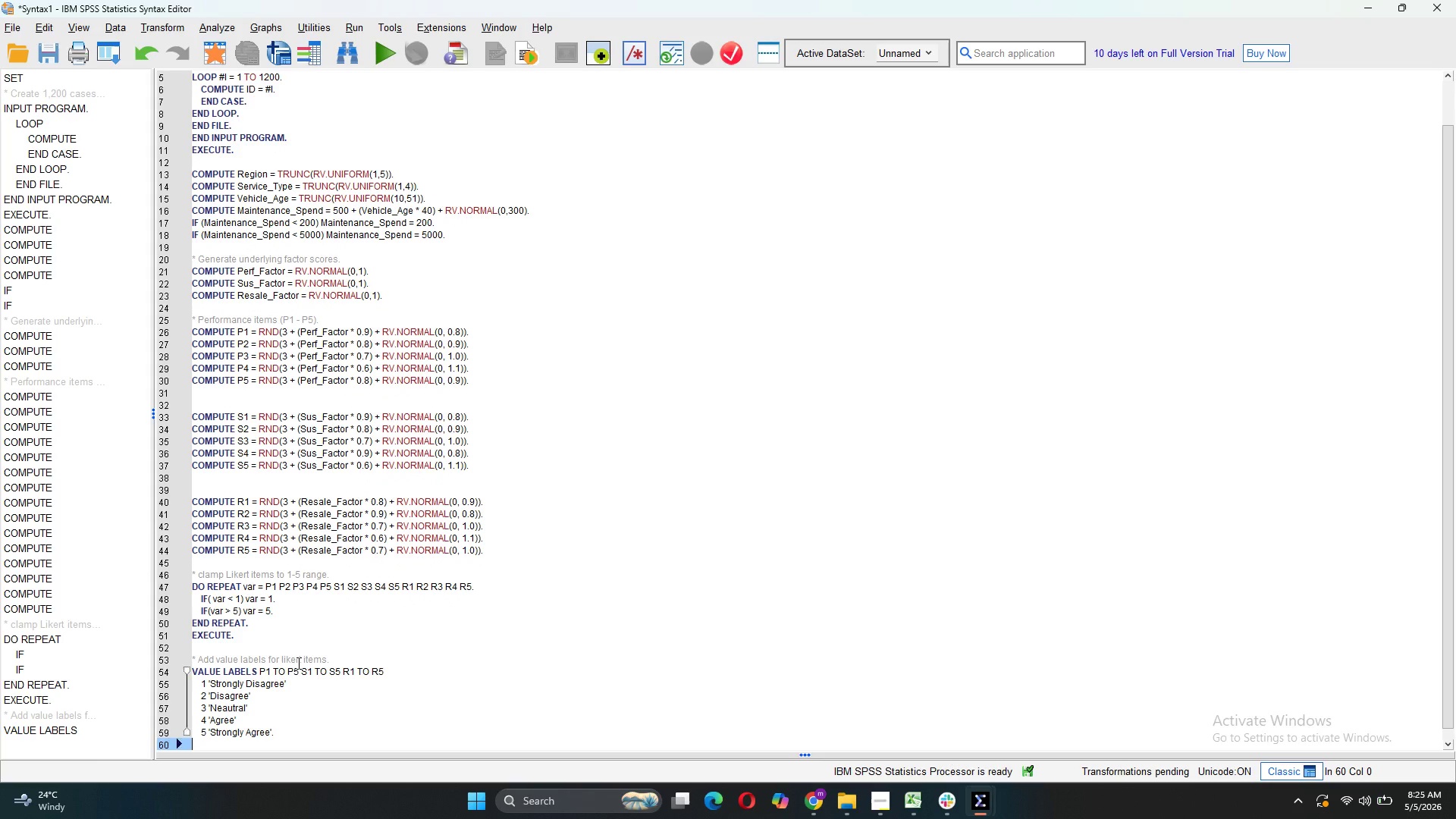 
type(* Add value labels for demographics.)
 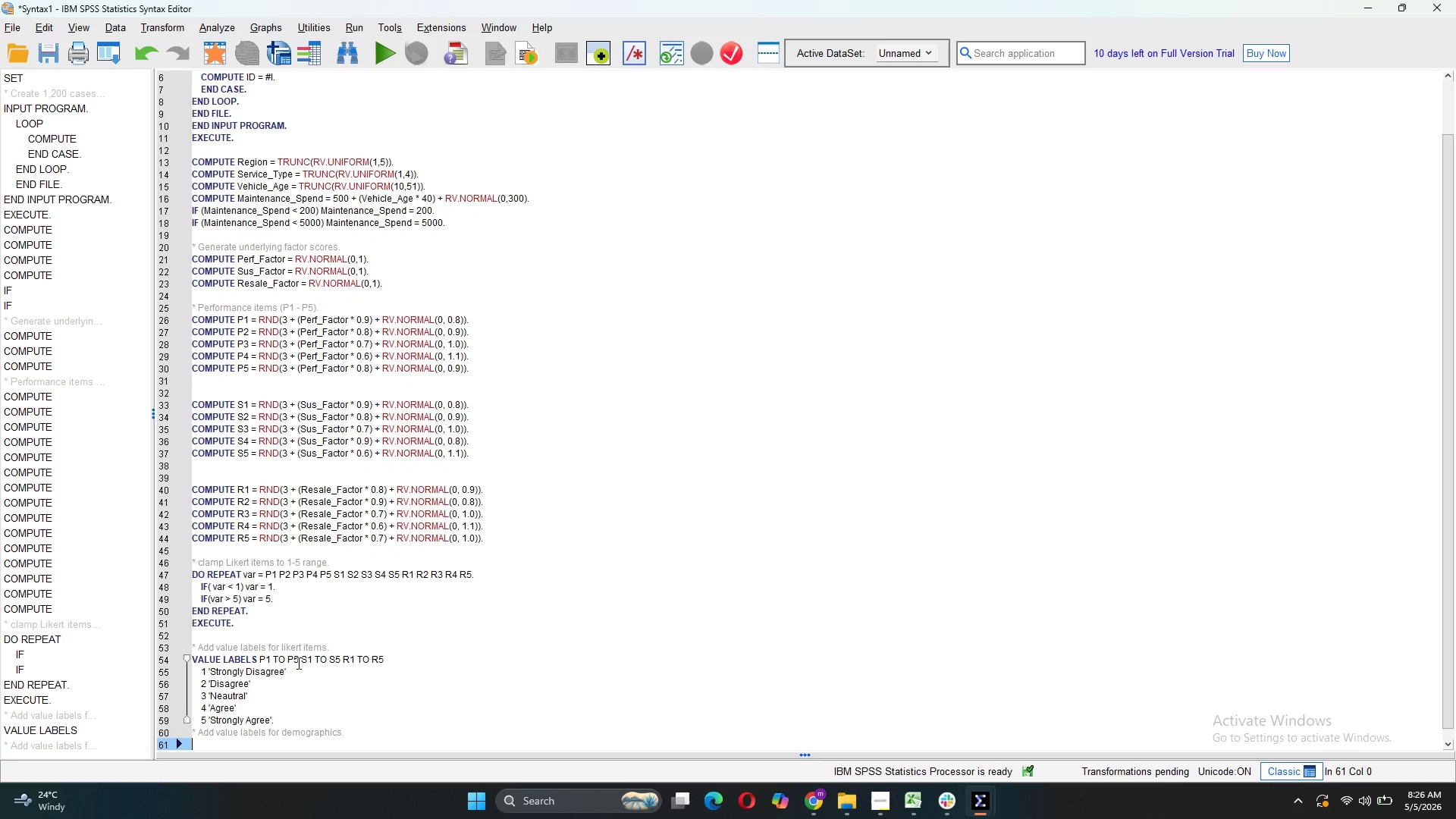 
key(Enter)
 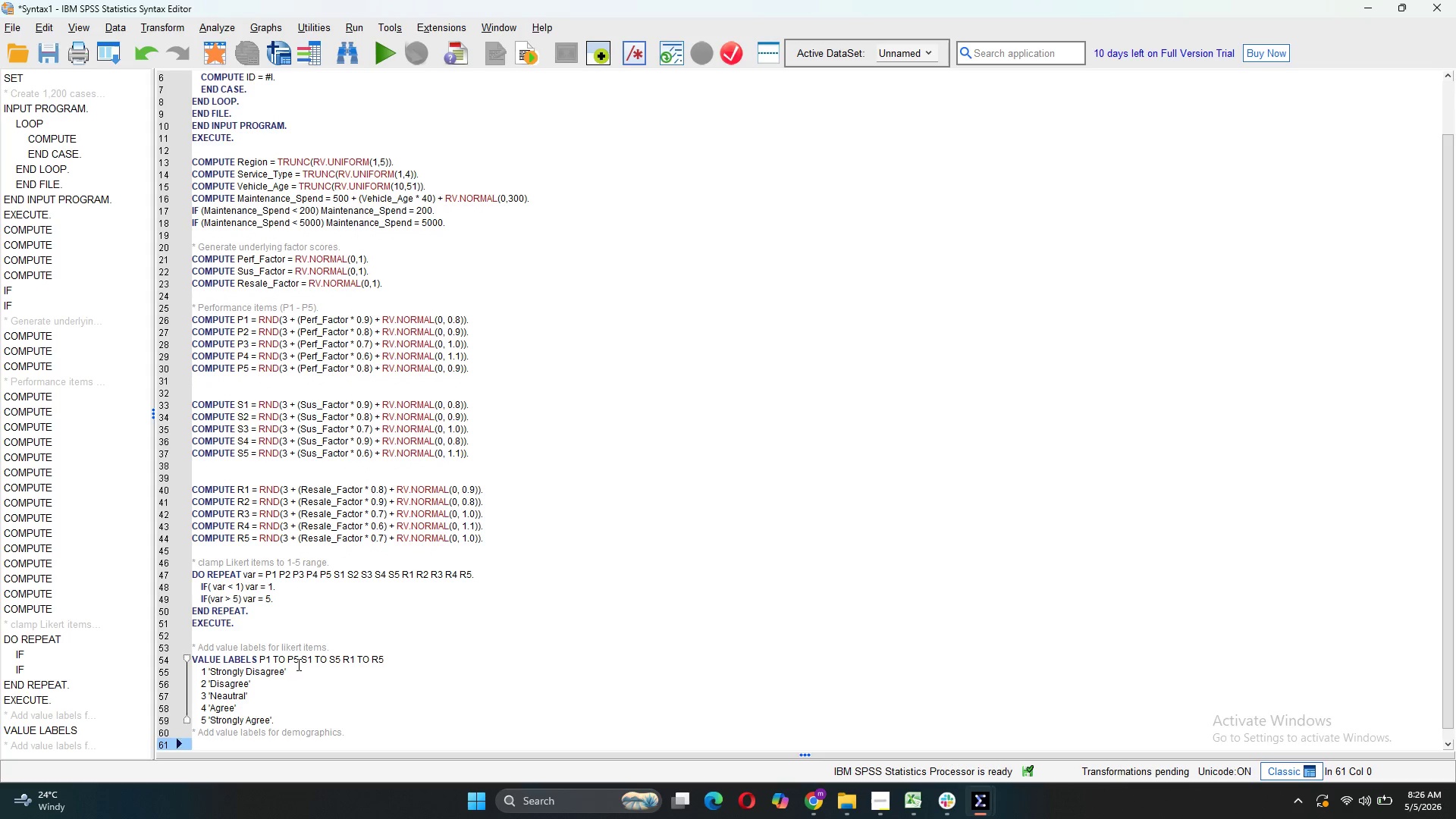 
left_click([290, 726])
 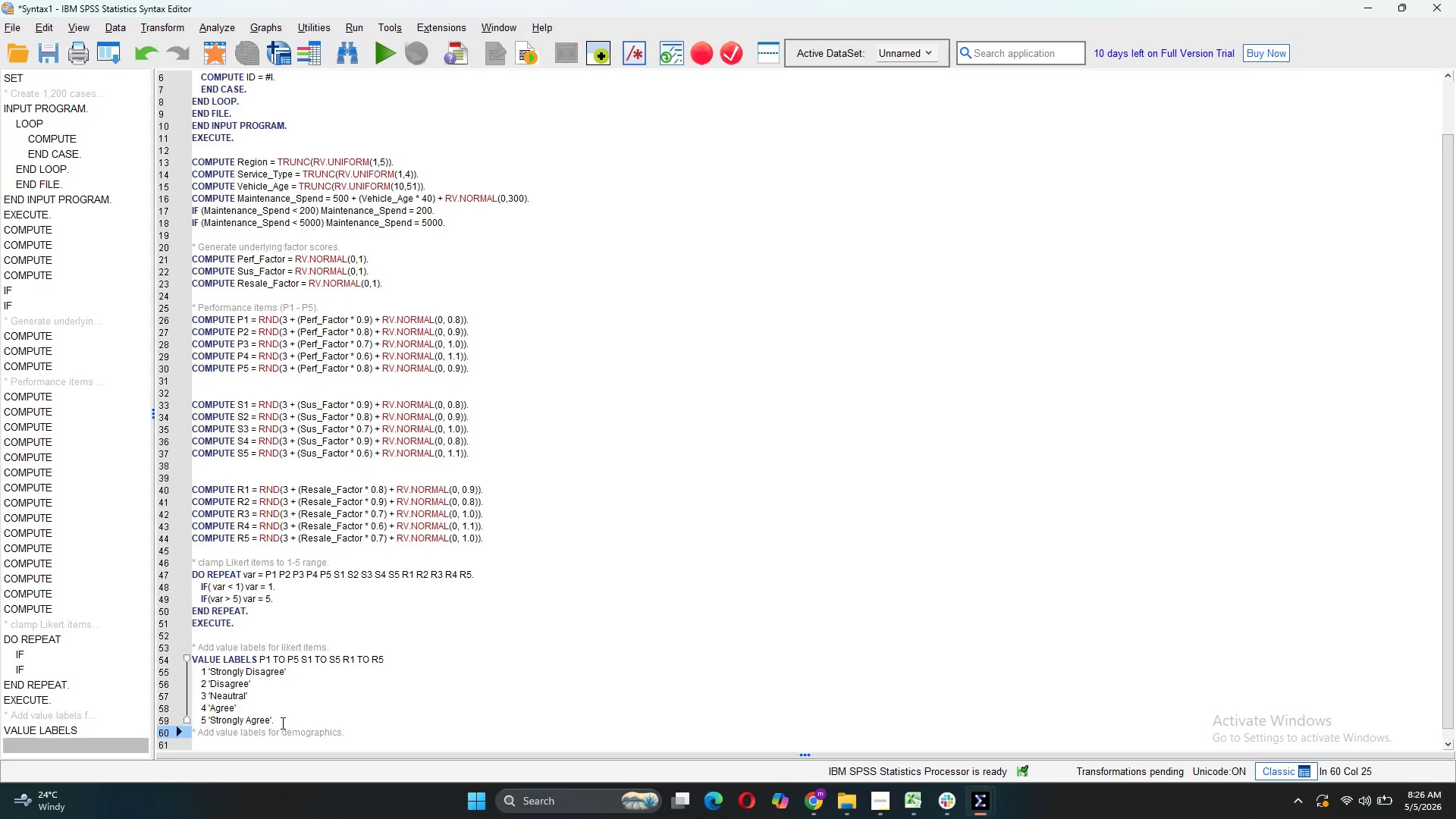 
left_click([281, 723])
 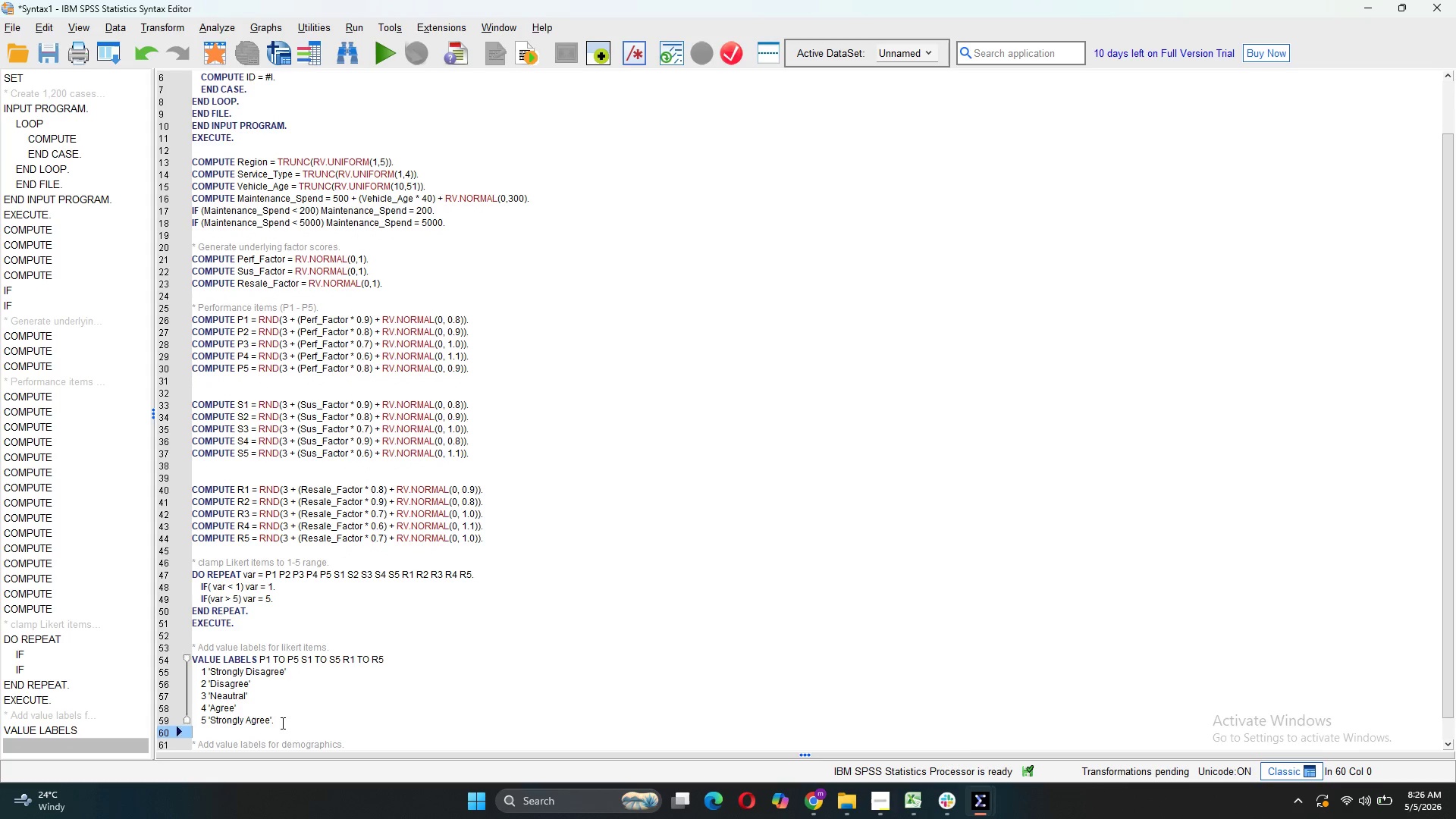 
key(Enter)
 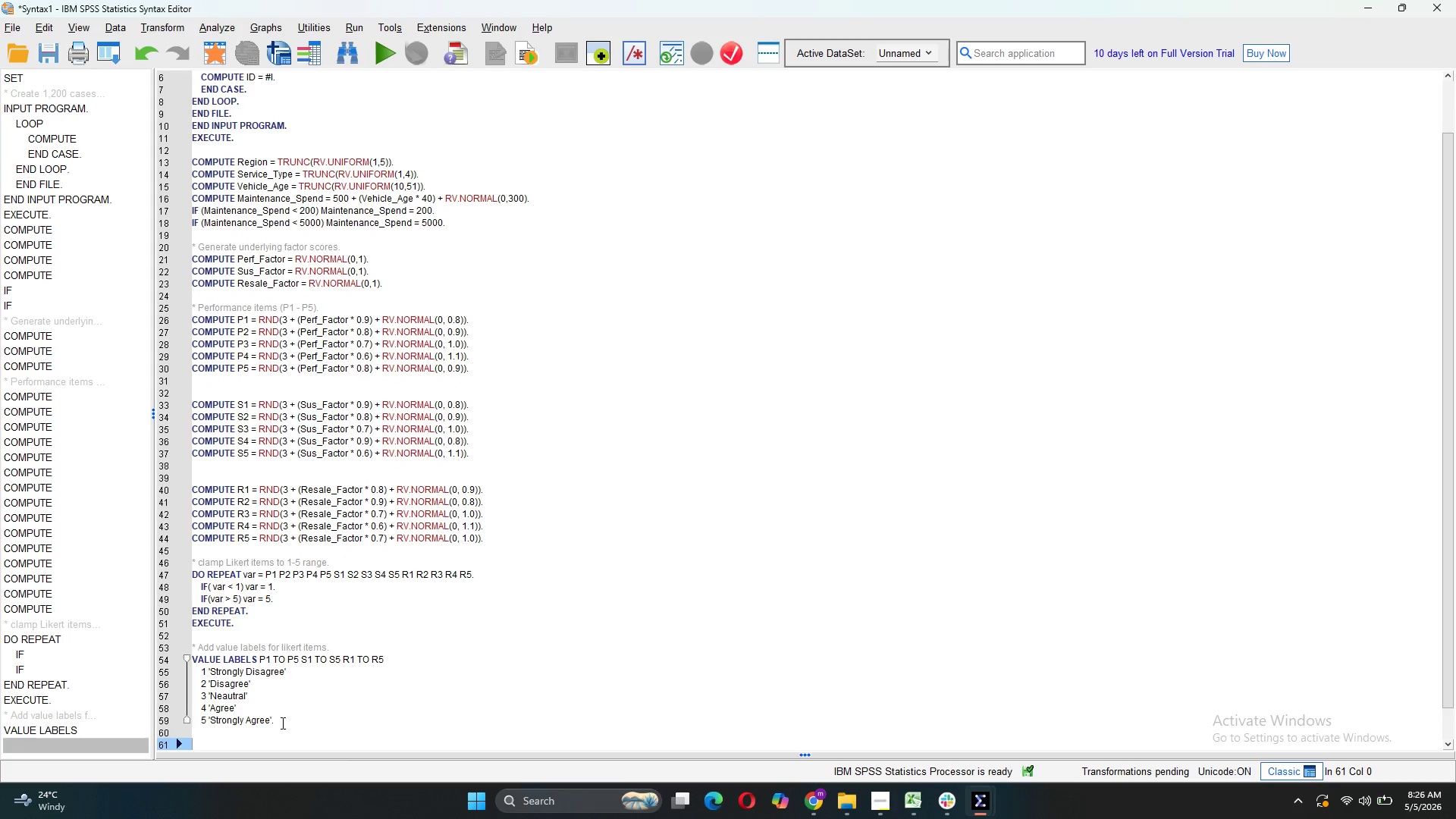 
key(Enter)
 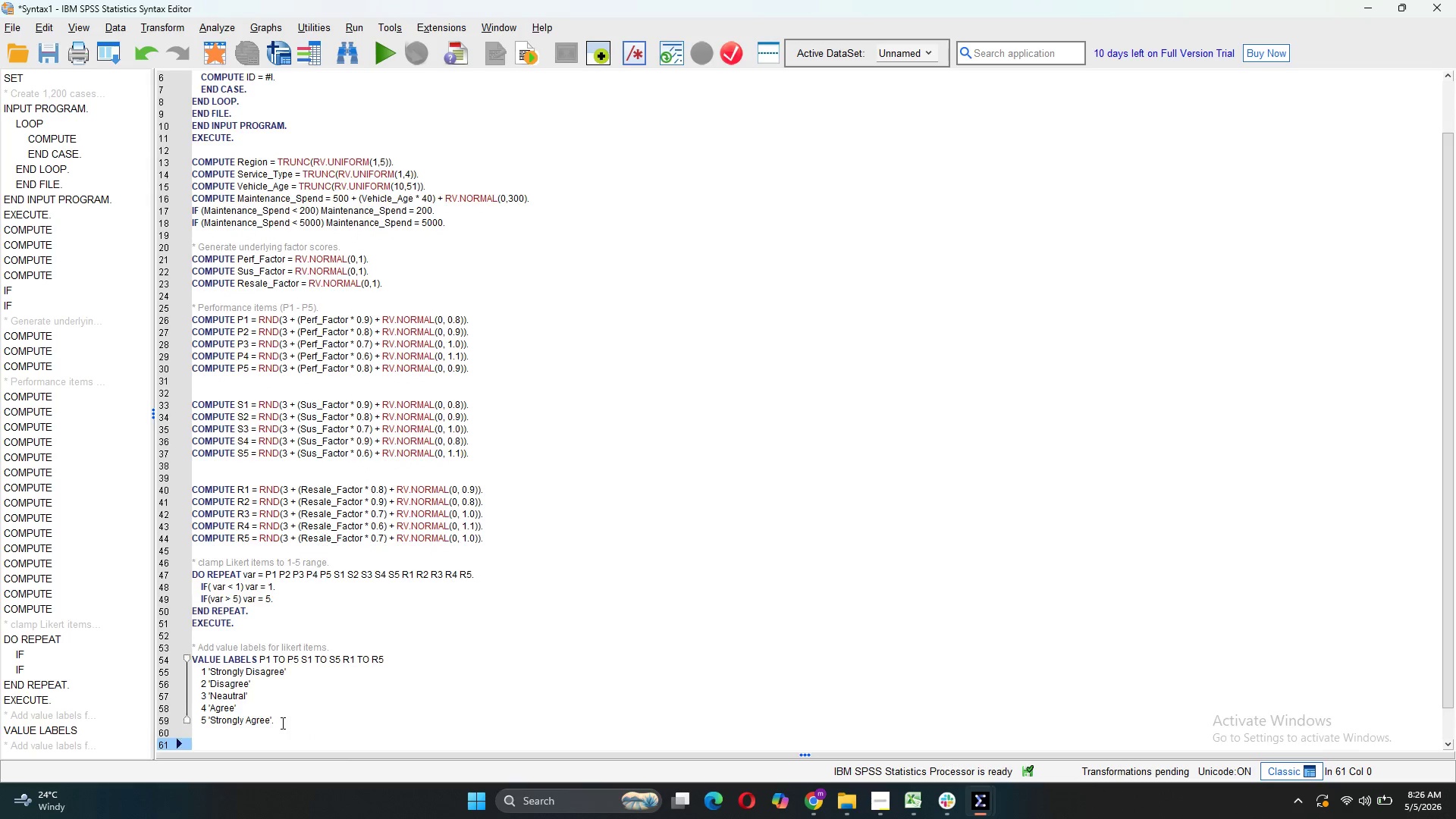 
scroll: coordinate [281, 720], scroll_direction: down, amount: 6.0
 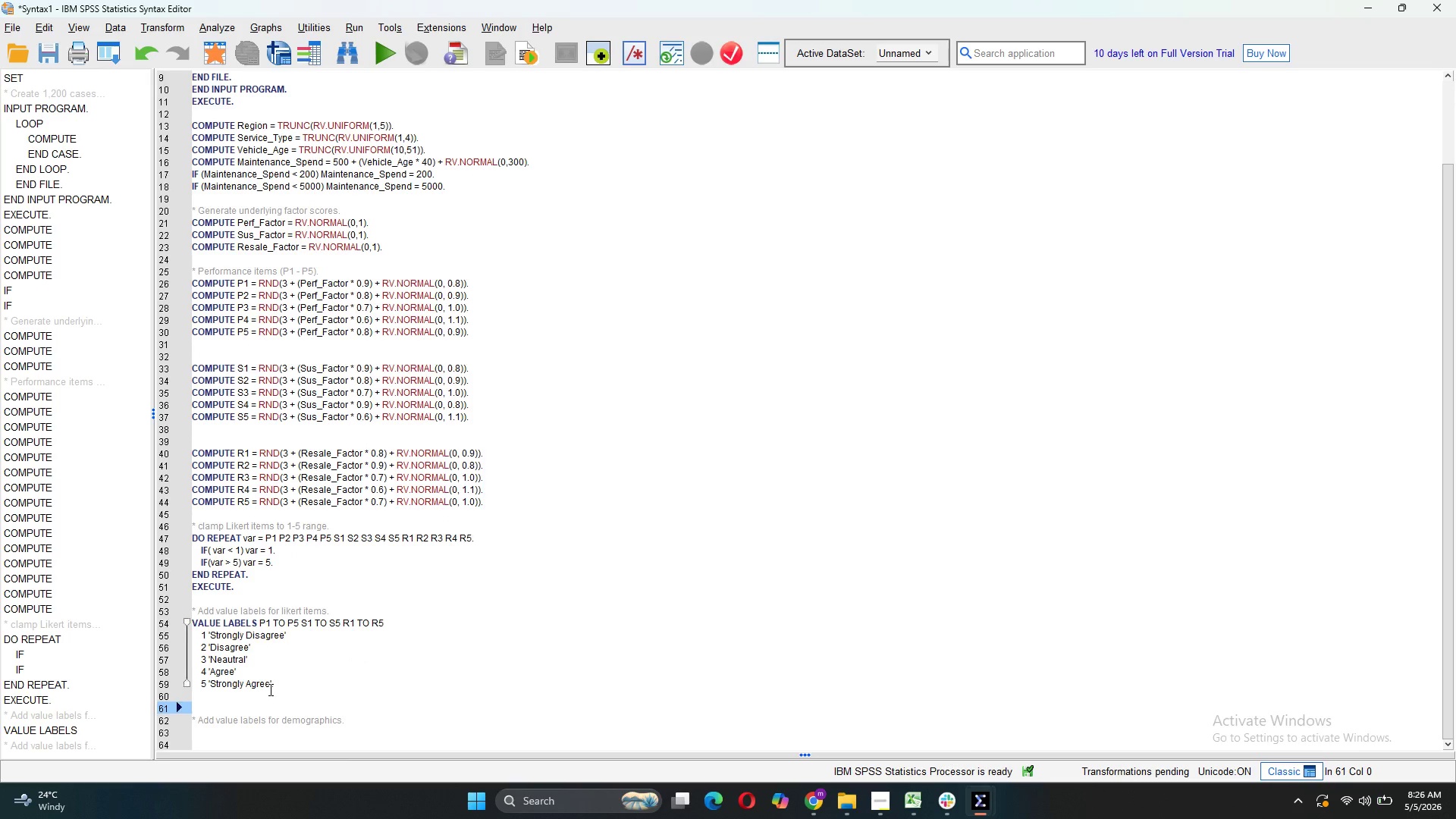 
key(Backspace)
 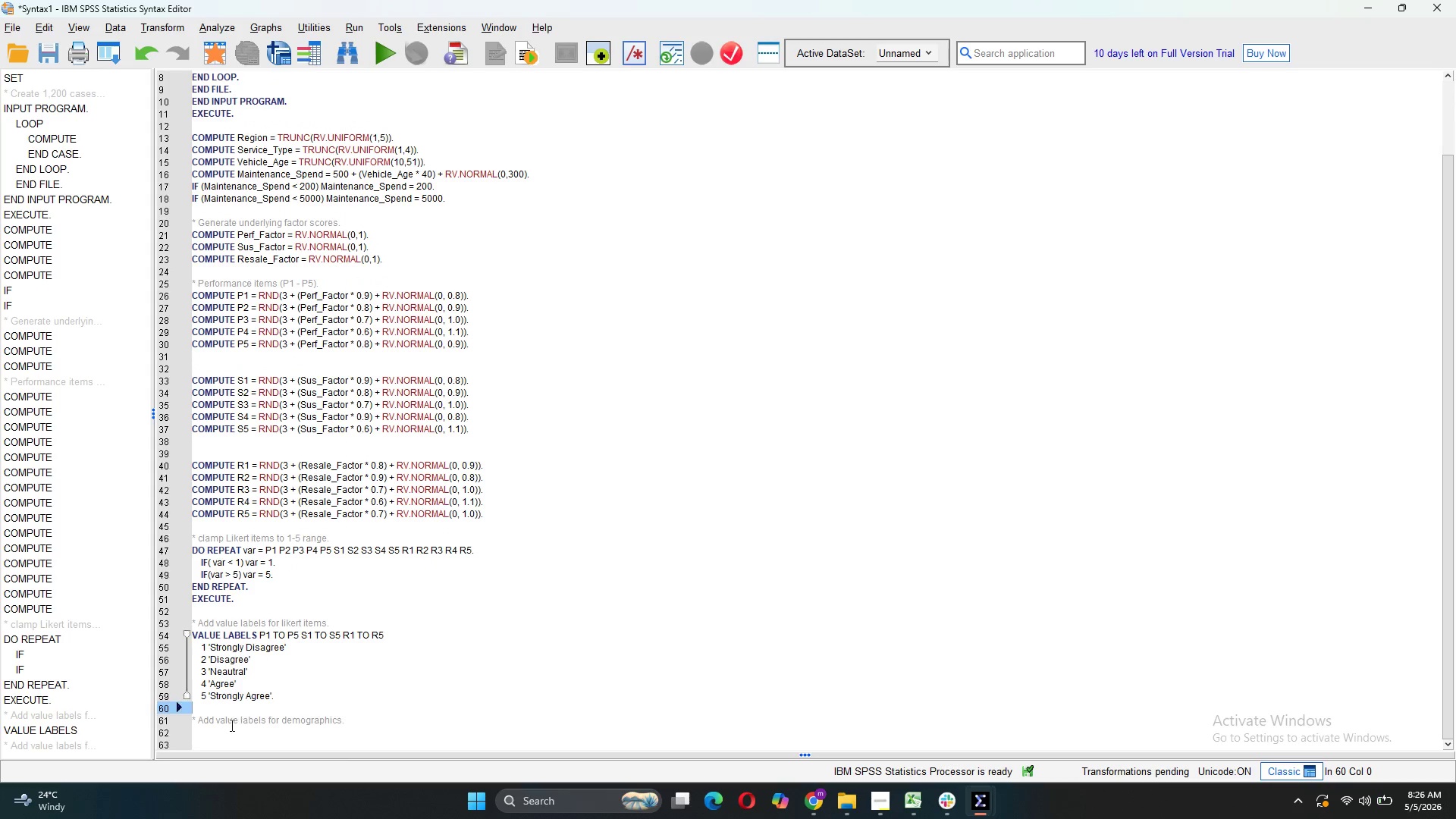 
left_click([231, 725])
 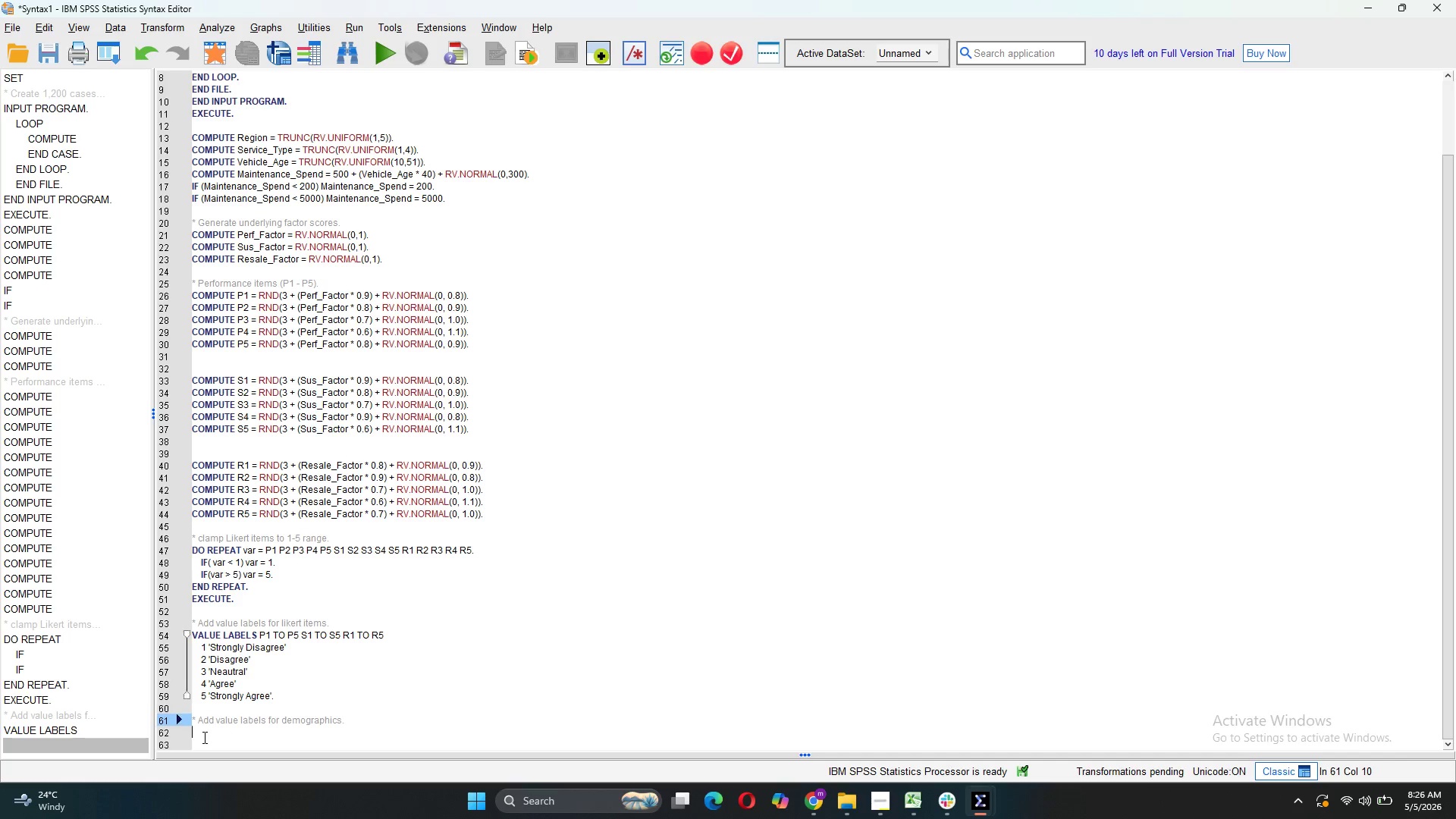 
left_click([203, 737])
 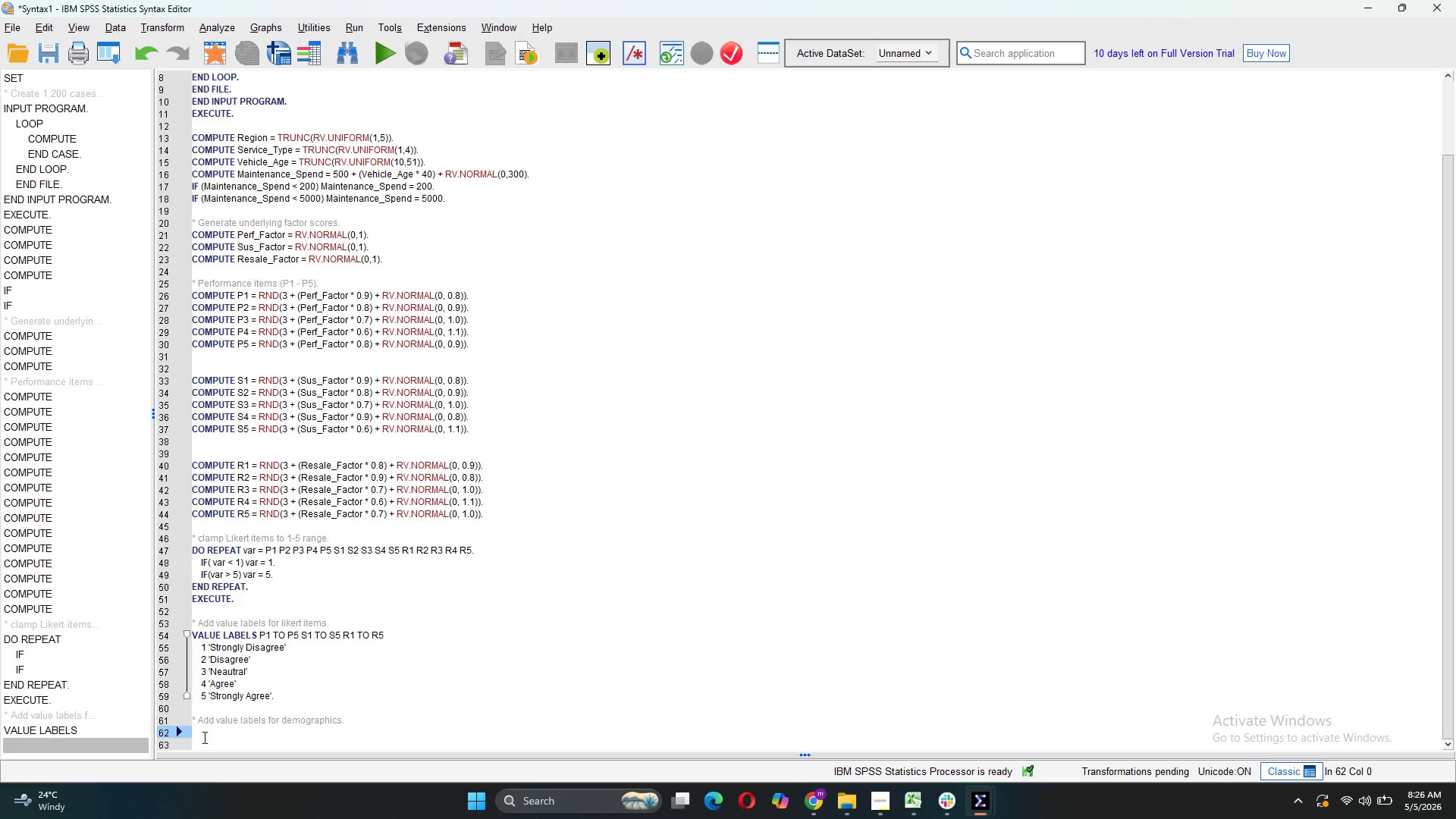 
type(VALUE LABELS Region)
 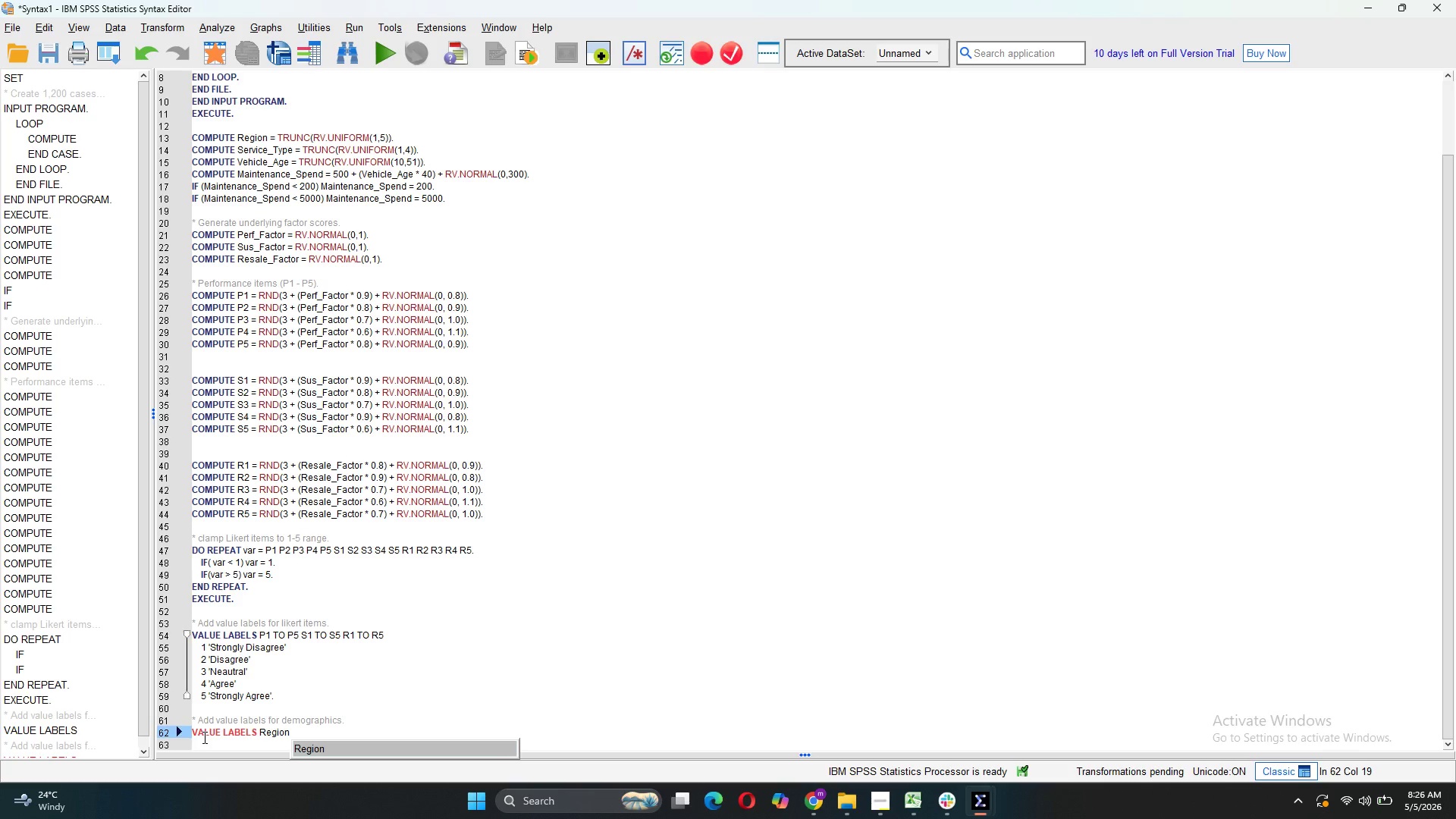 
key(Enter)
 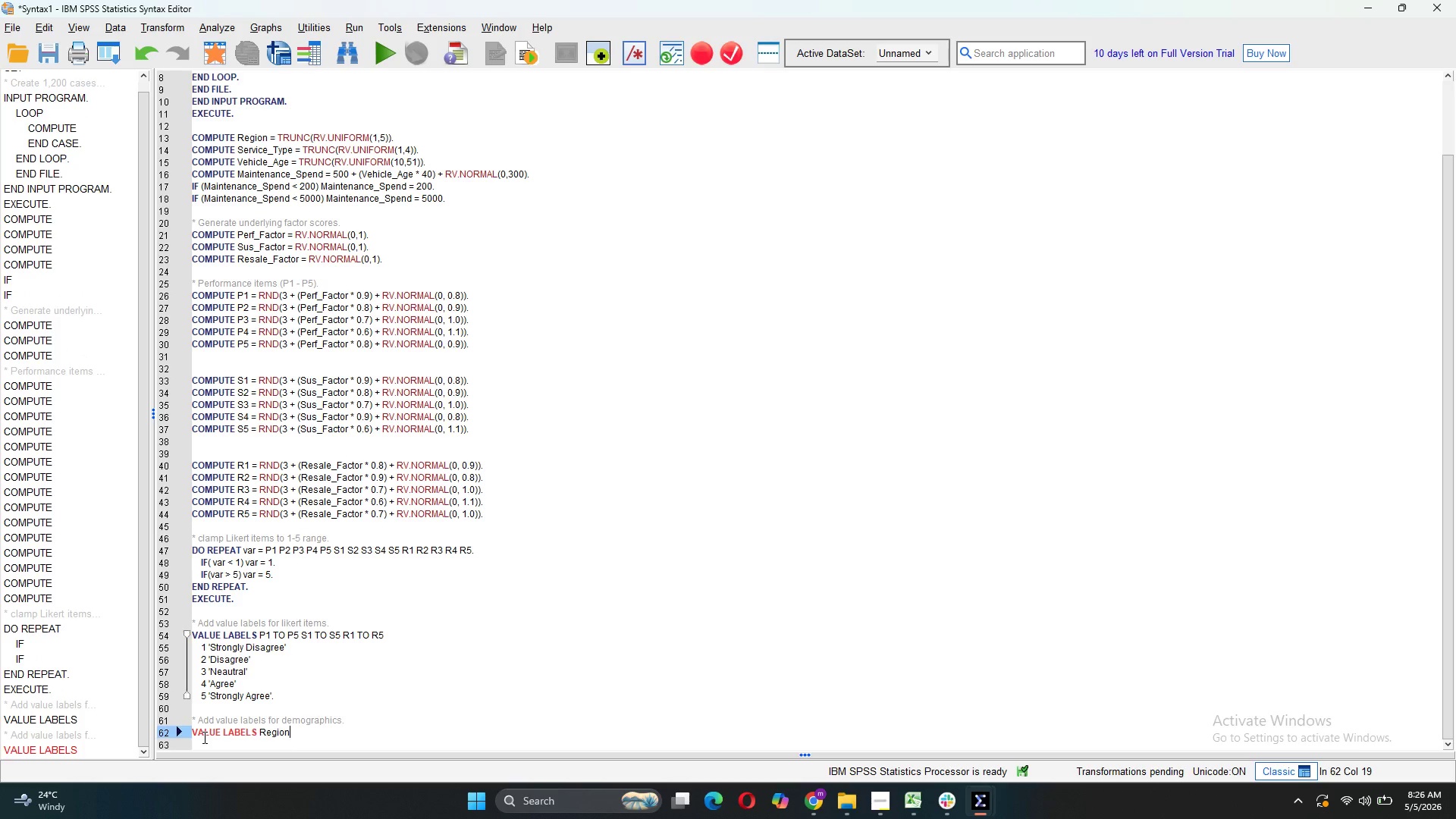 
key(Enter)
 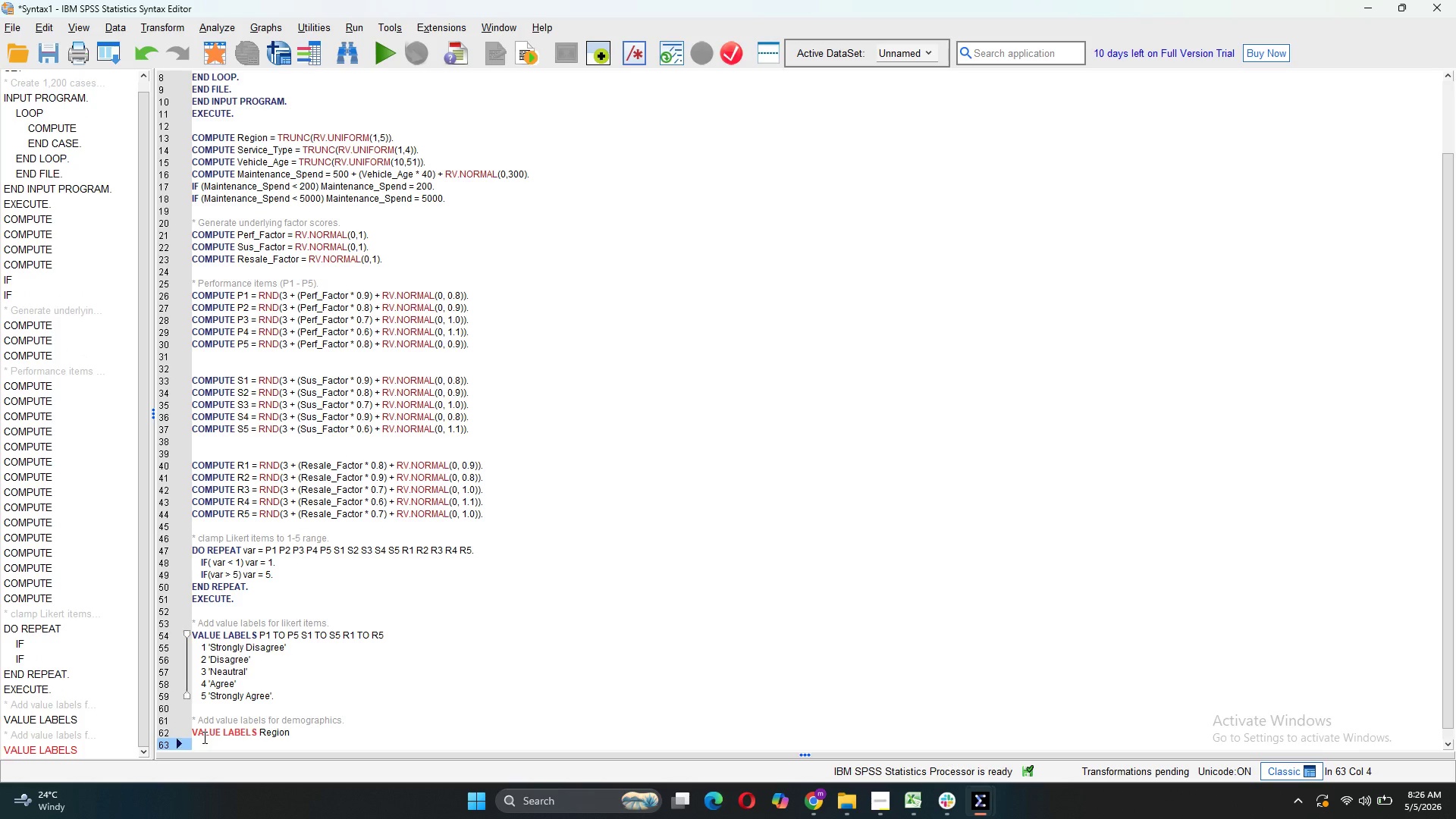 
type(1 'Northeast')
 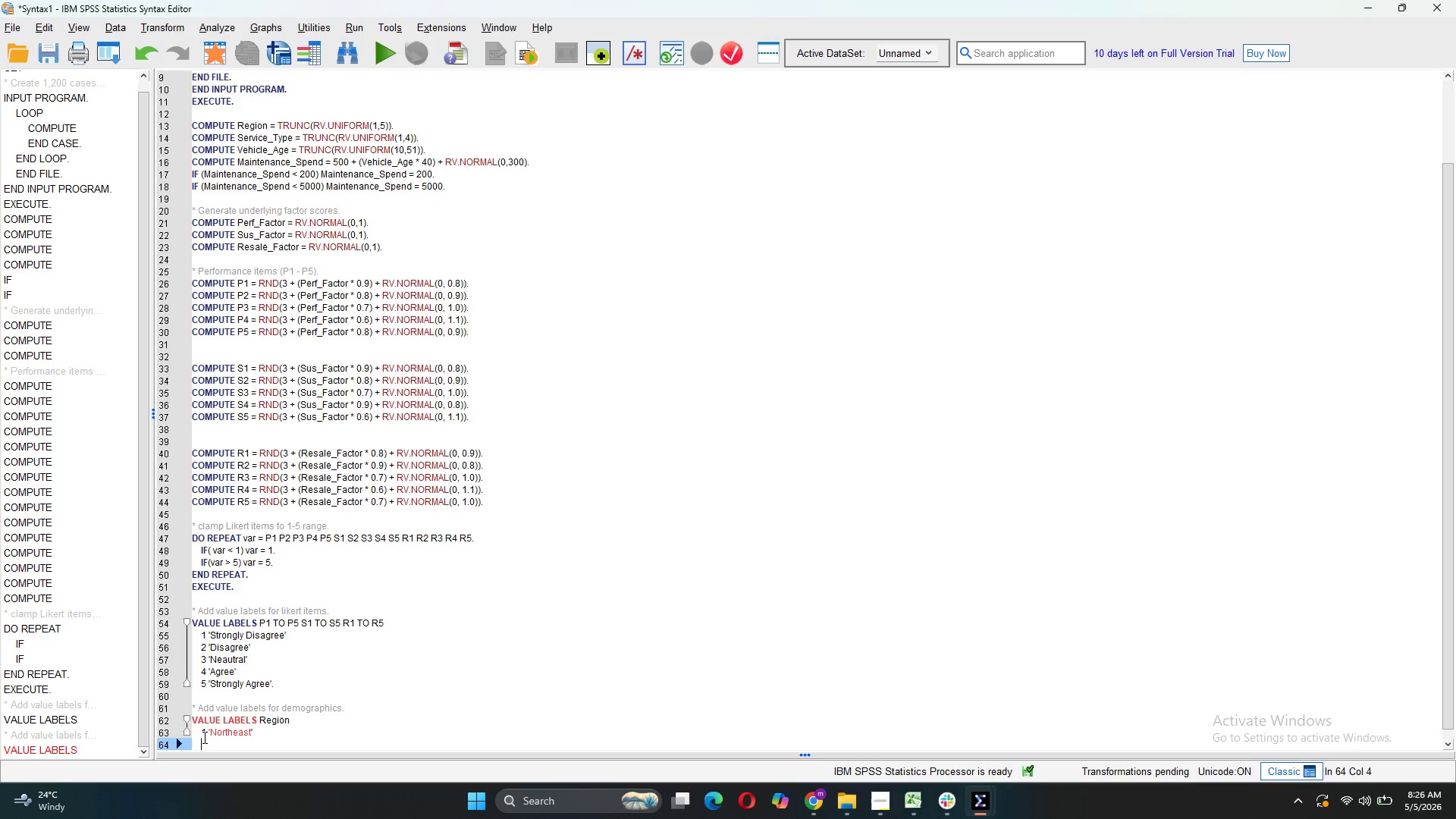 
key(Enter)
 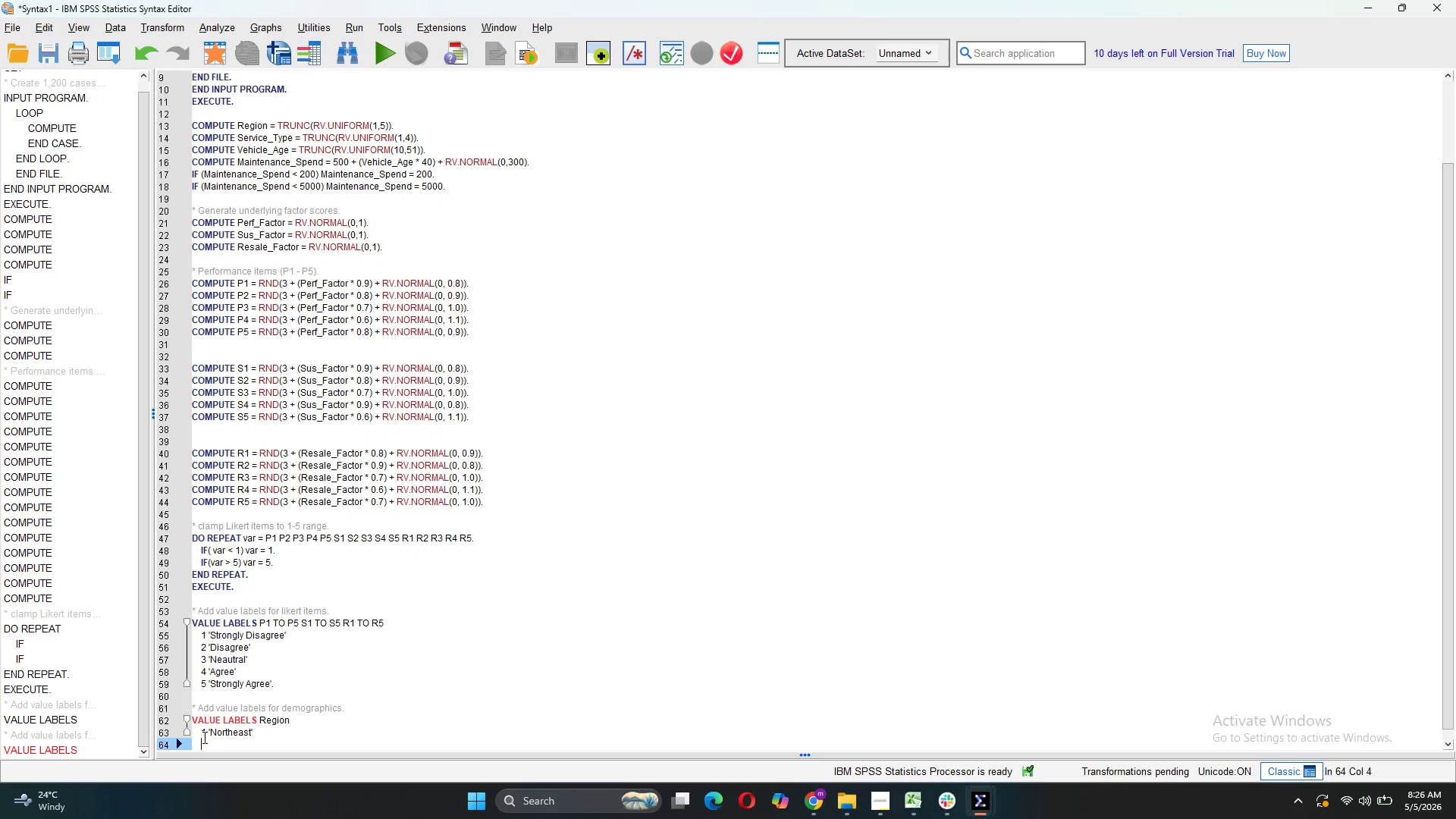 
type(2 'South')
 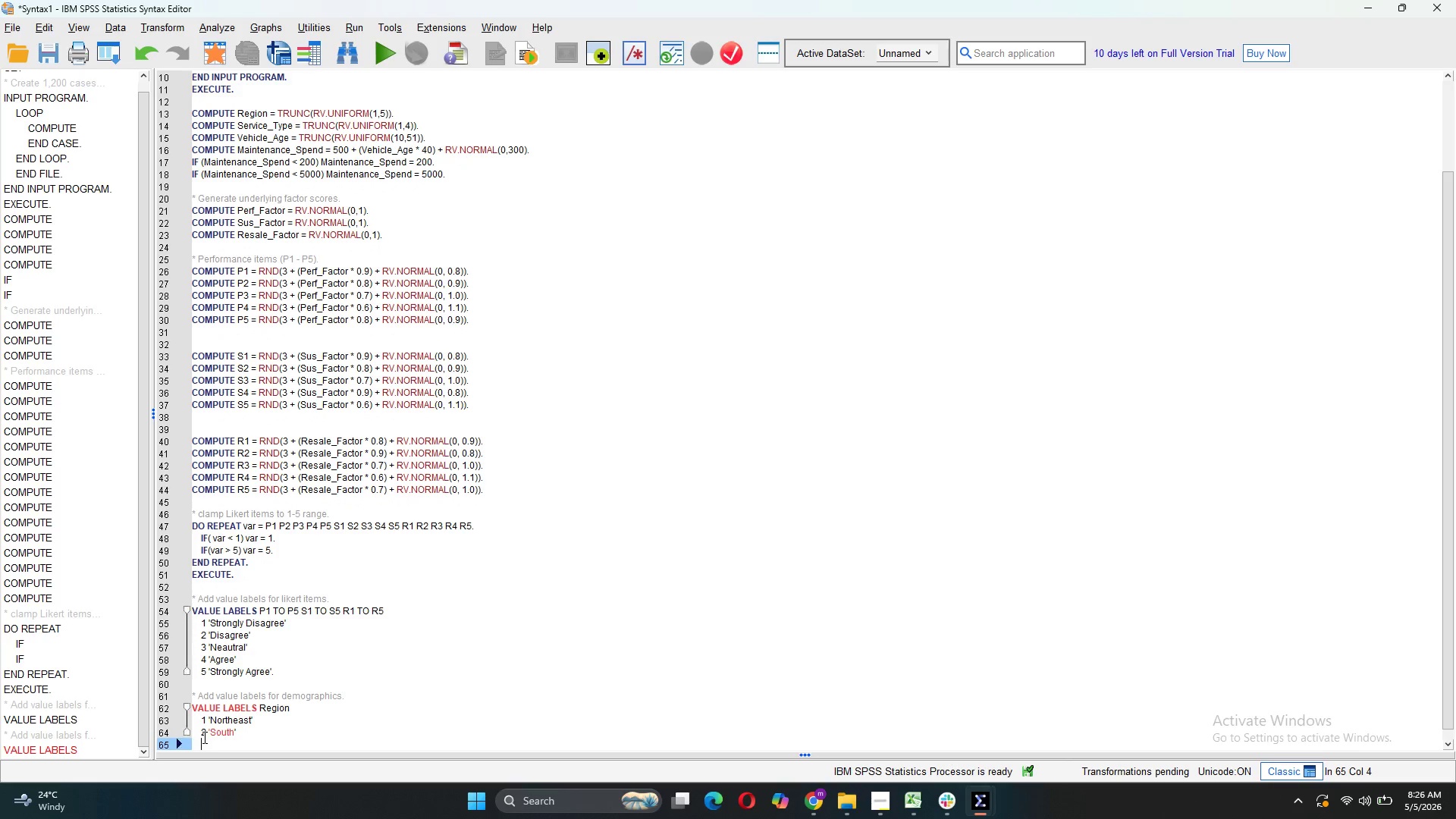 
key(Enter)
 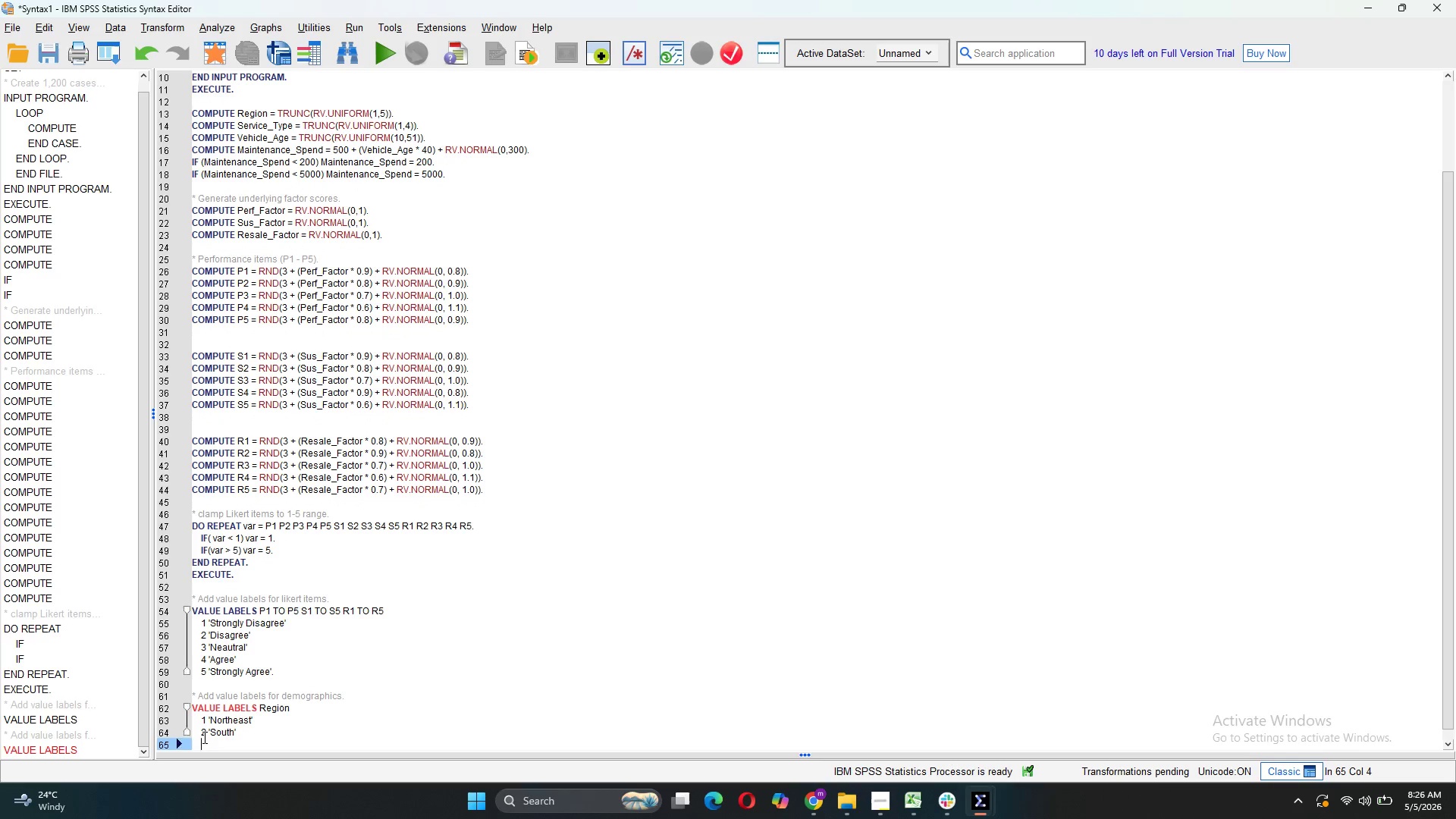 
type(3 'Midwest')
 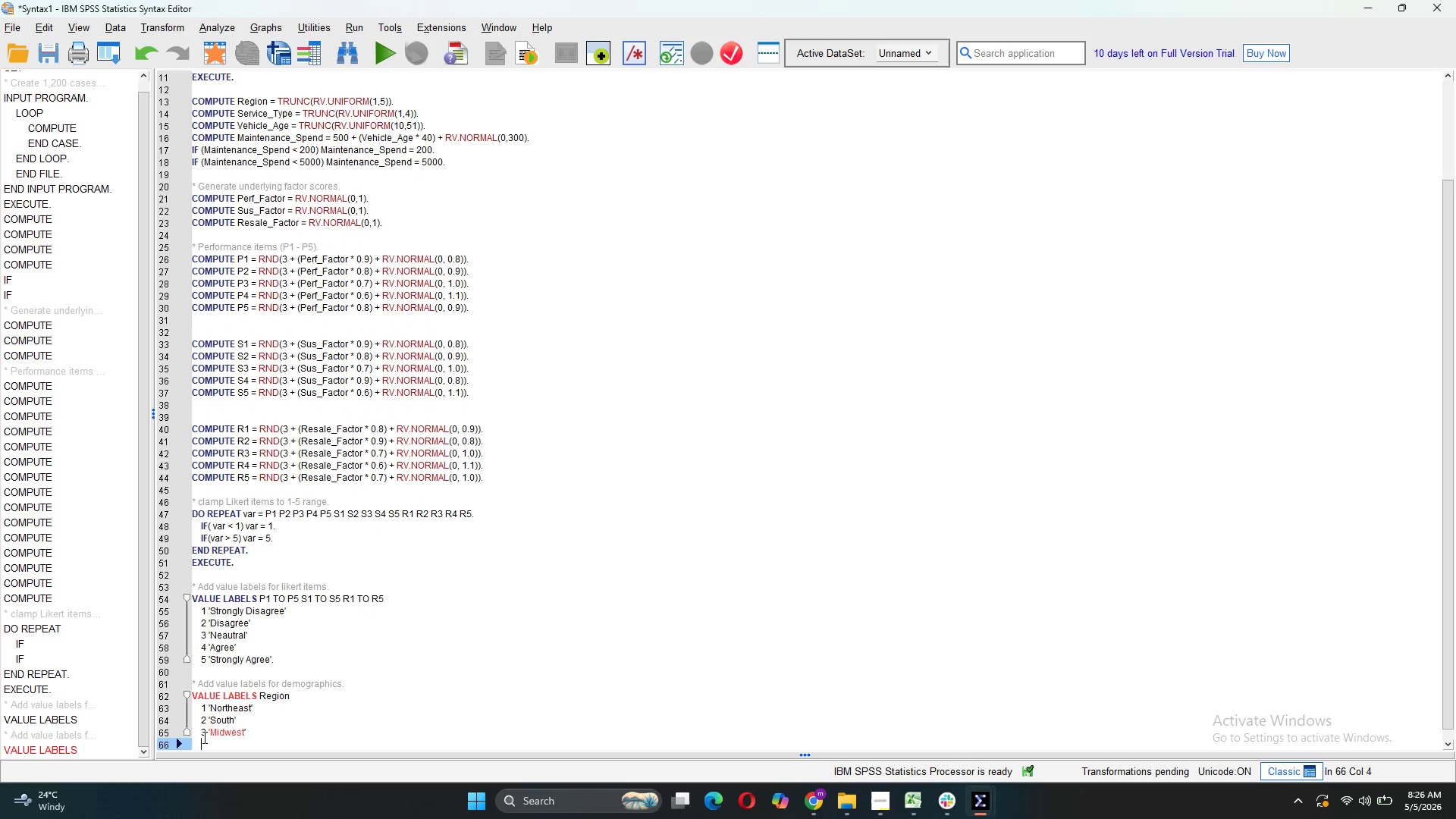 
key(Enter)
 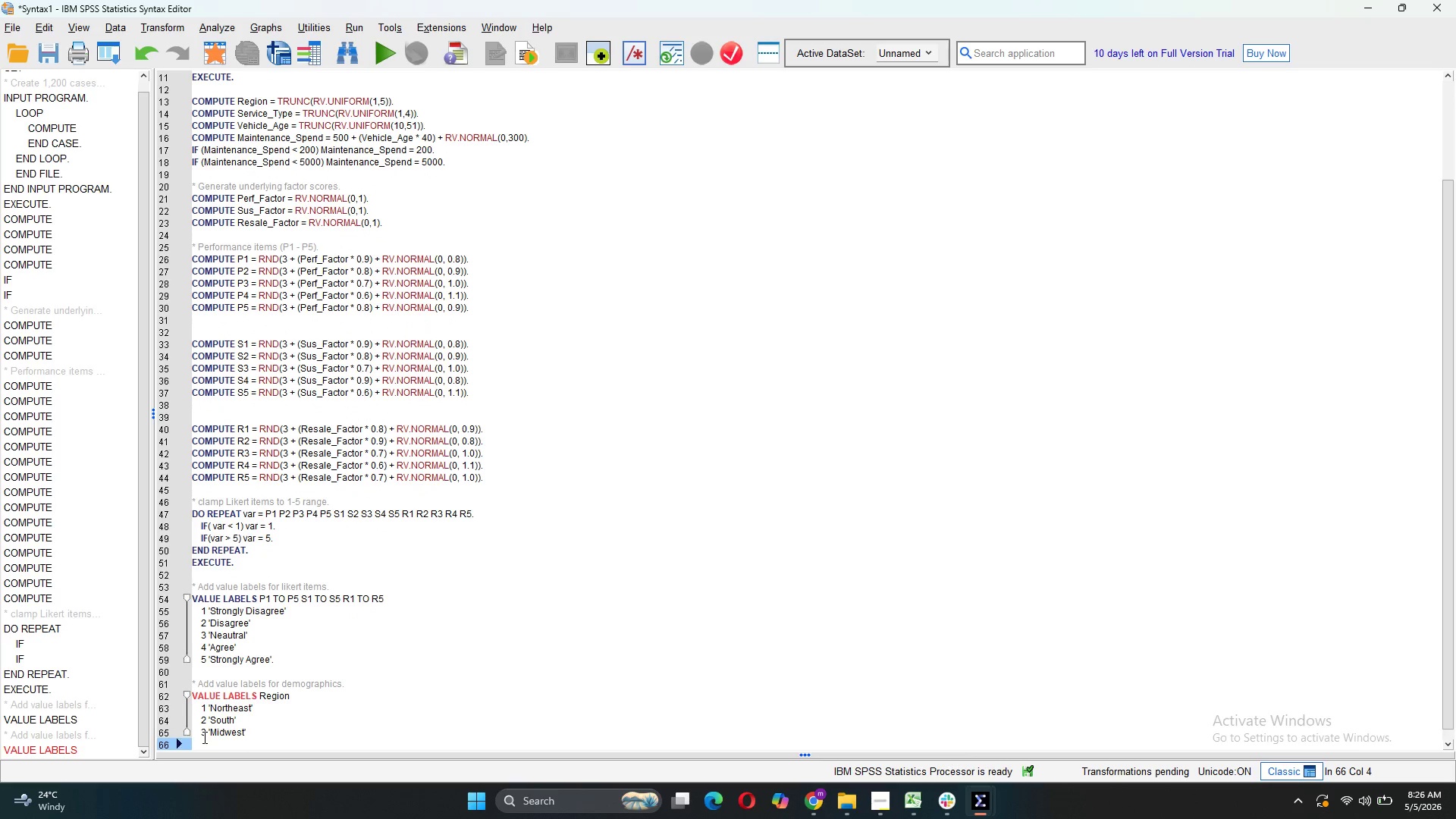 
type(4 'West' .)
 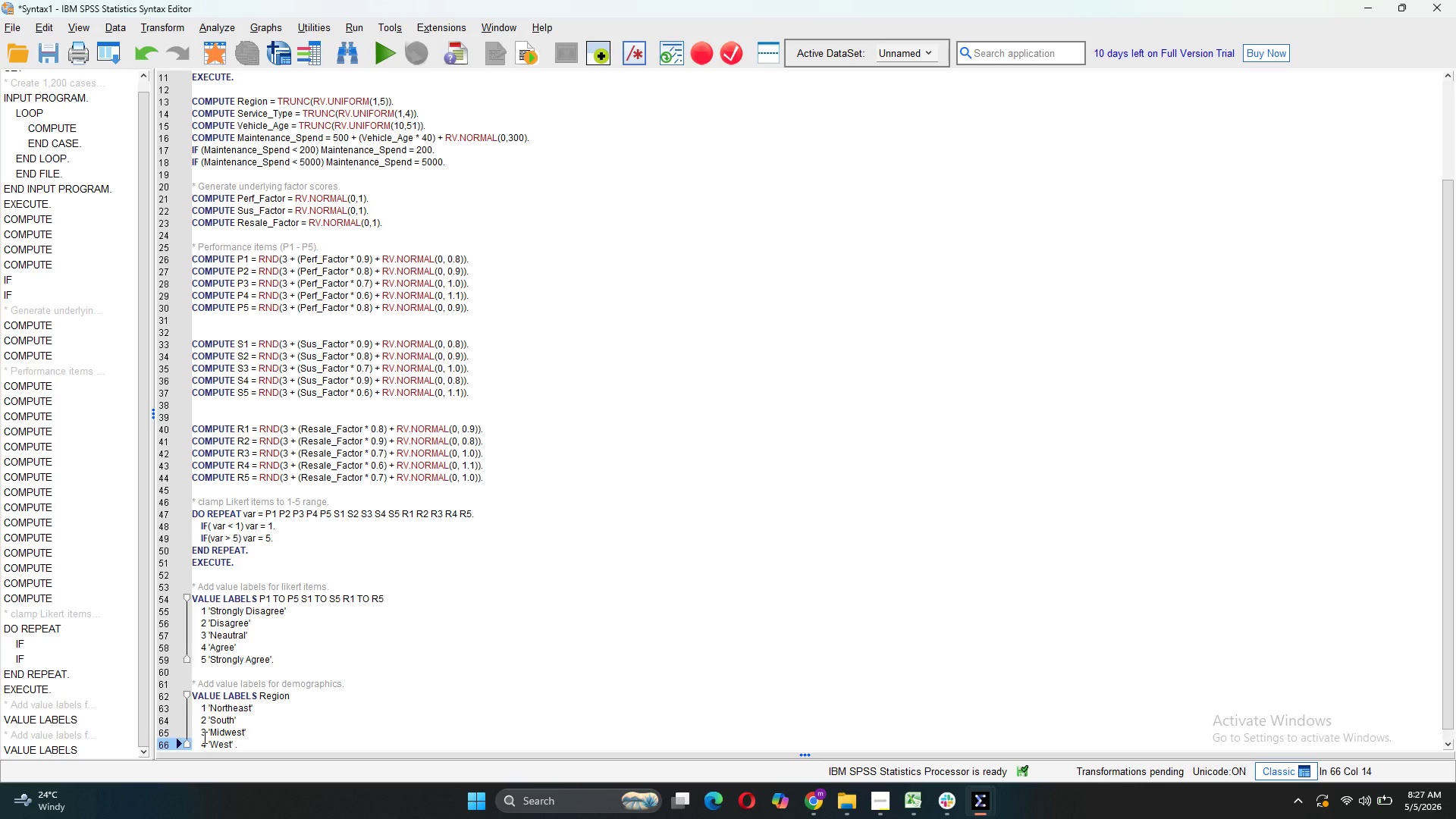 
key(Enter)
 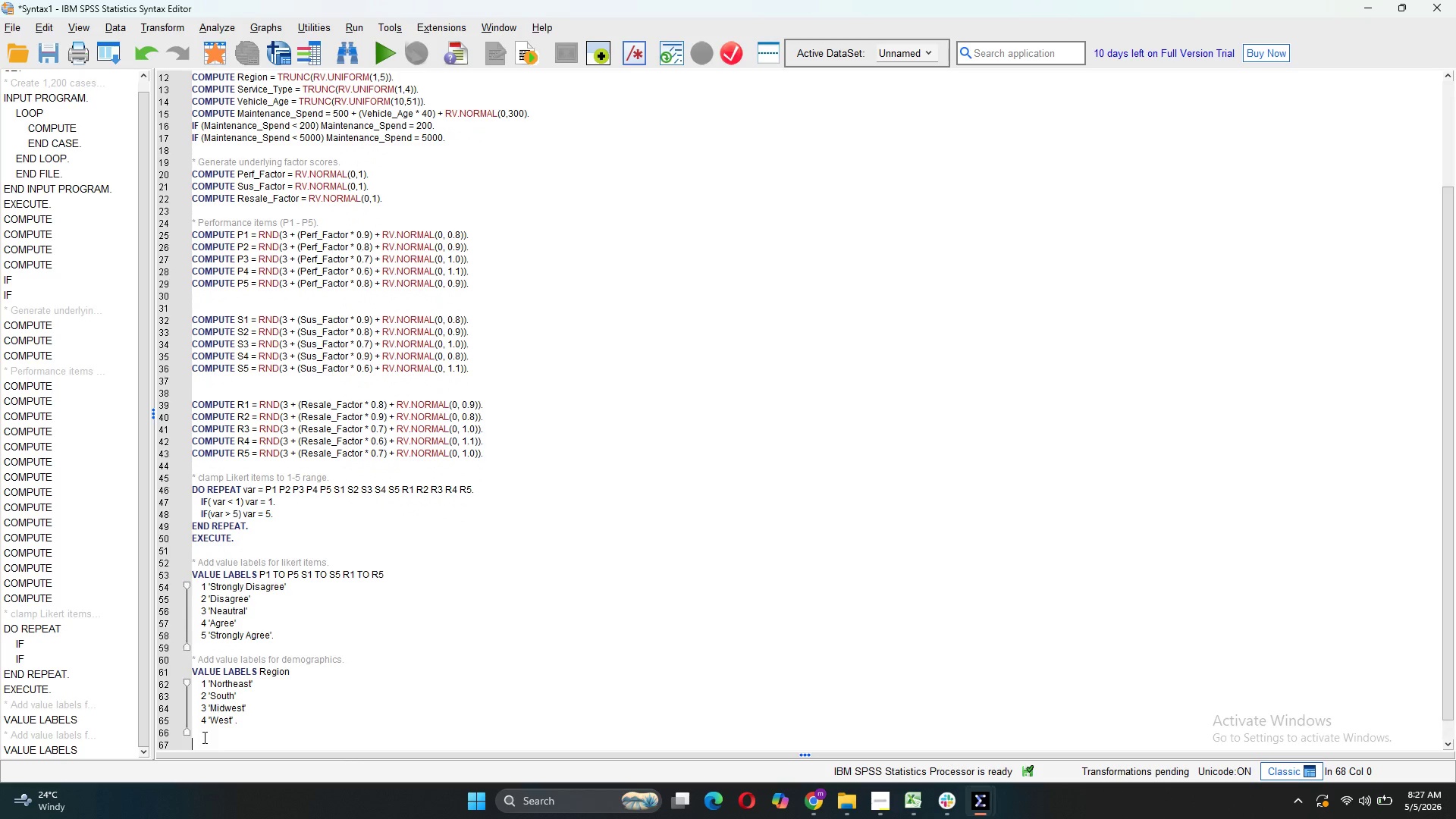 
key(Enter)
 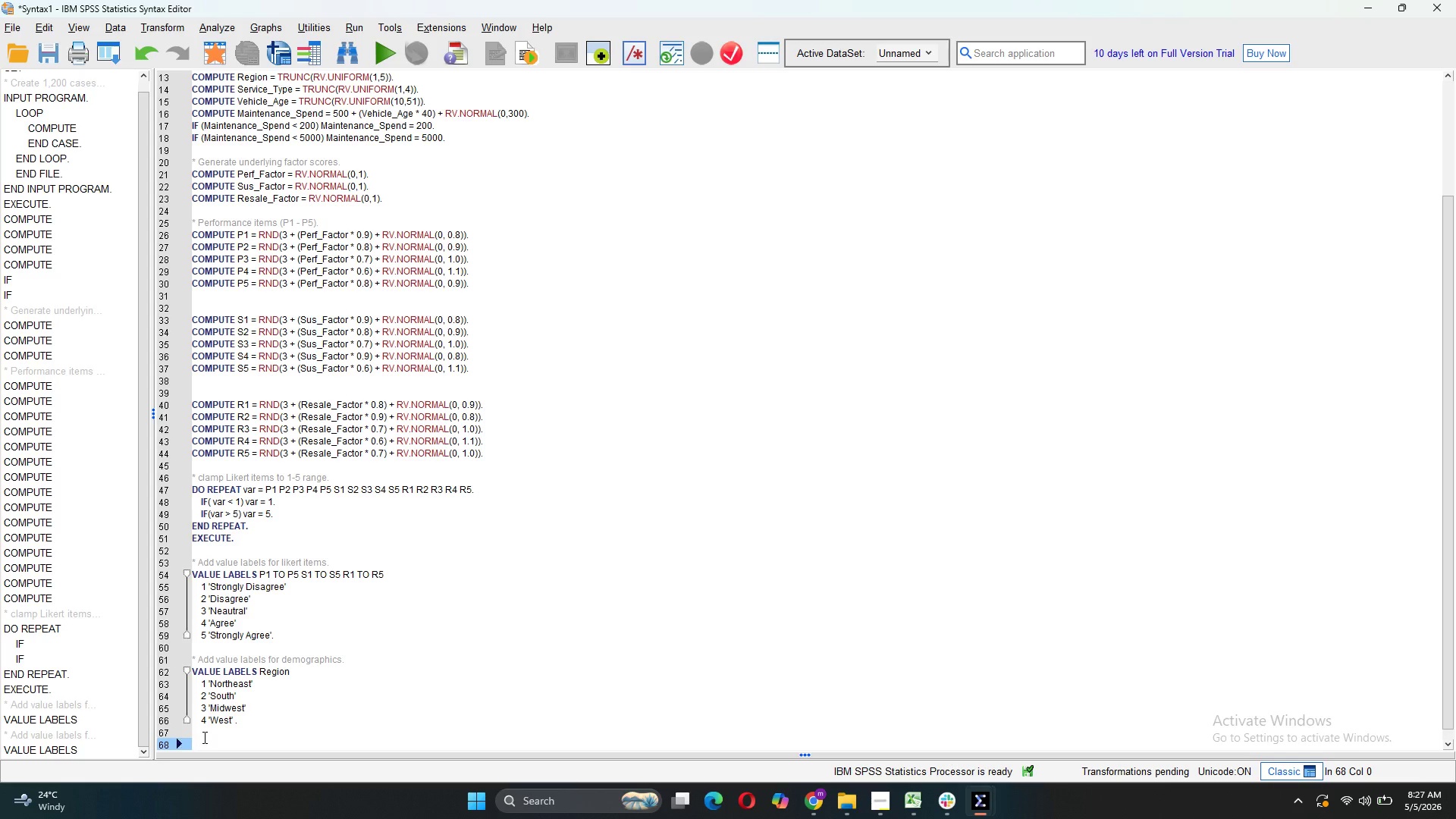 
key(CapsLock)
 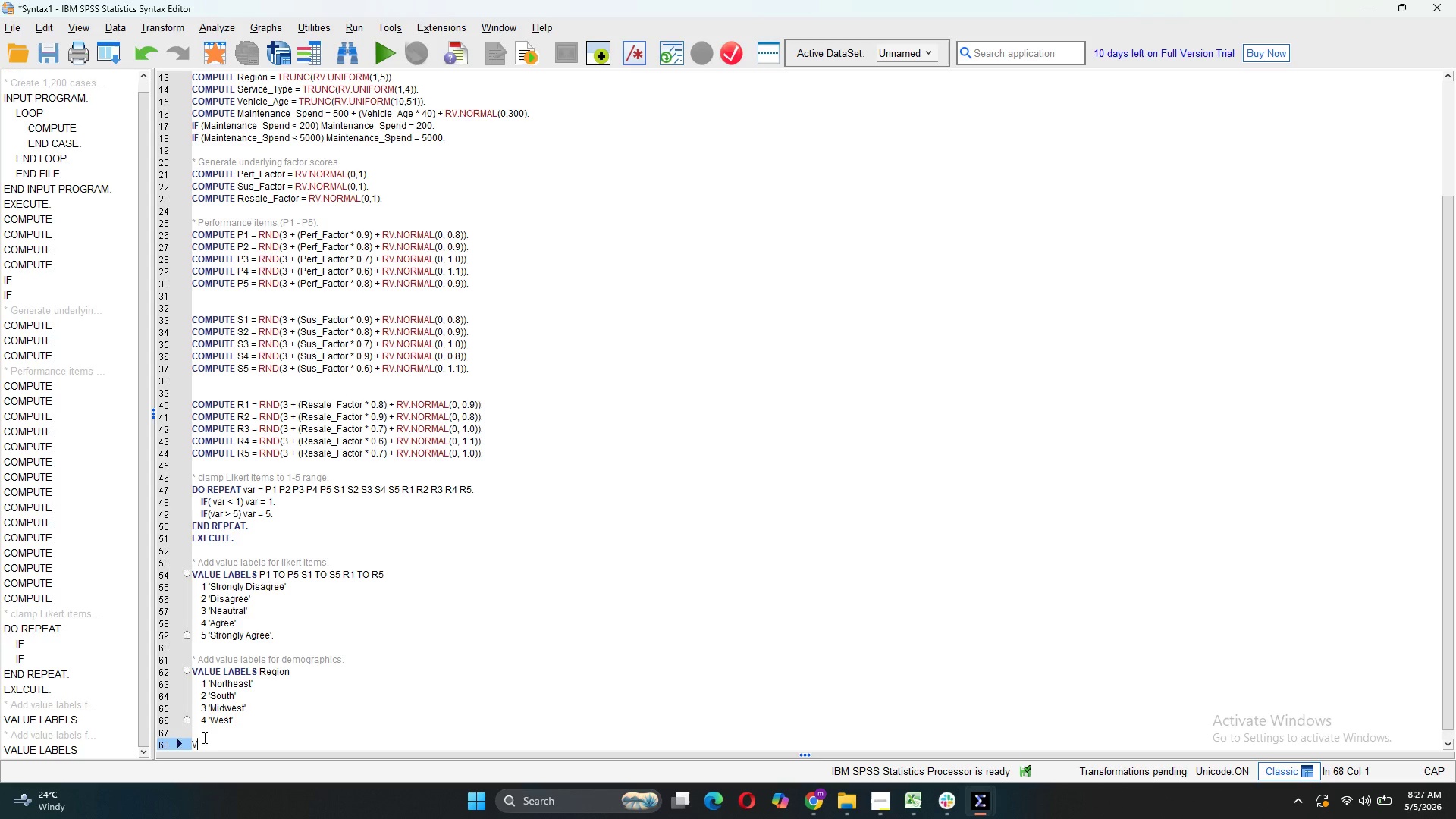 
key(V)
 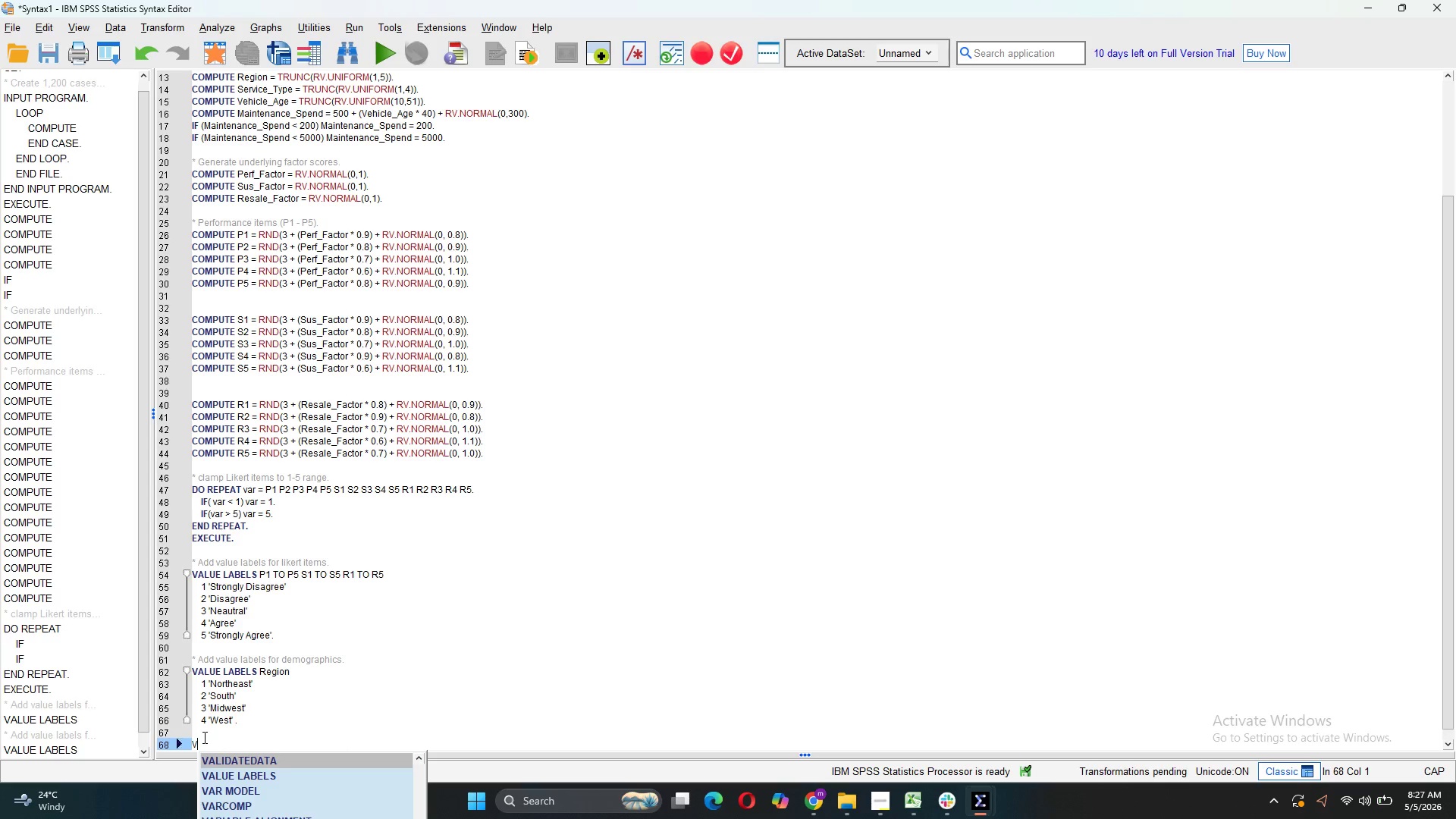 
type(VALUE)
key(Backspace)
key(Backspace)
key(Backspace)
key(Backspace)
key(Backspace)
key(Backspace)
type(VALUE LABELS Service_T)
key(Tab)
key(Backspace)
 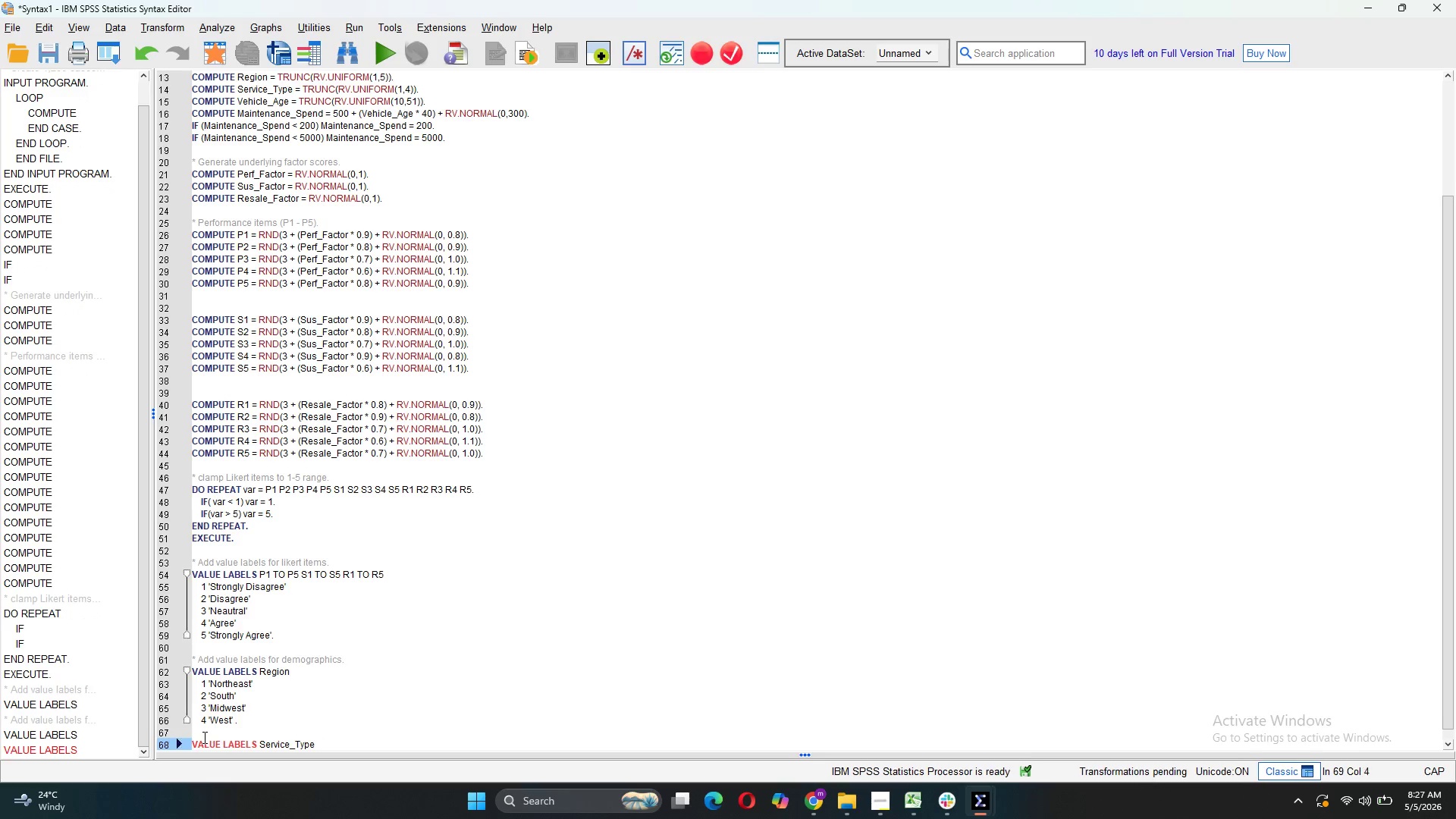 
key(Enter)
 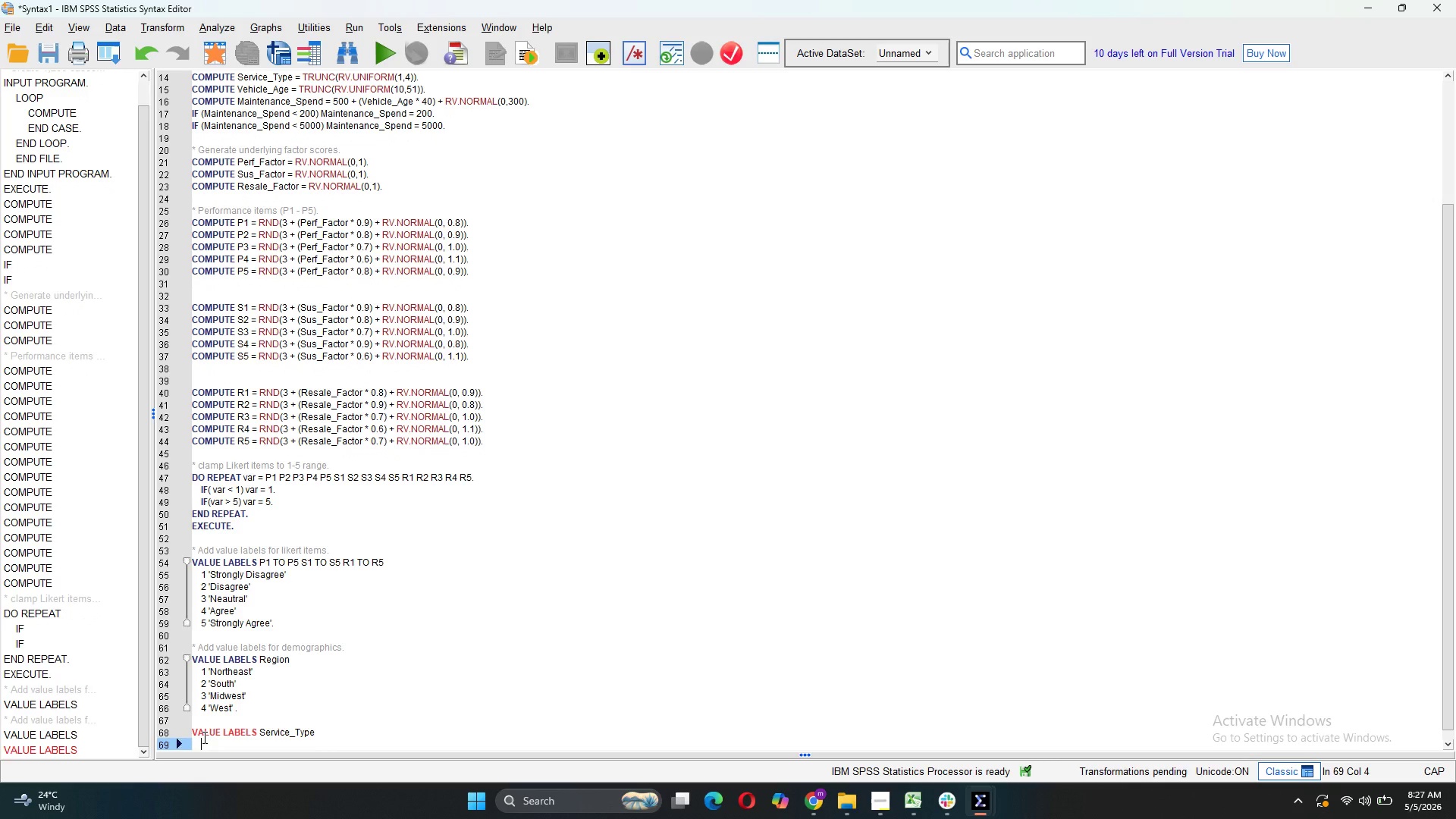 
type(1 'Body Shop')
 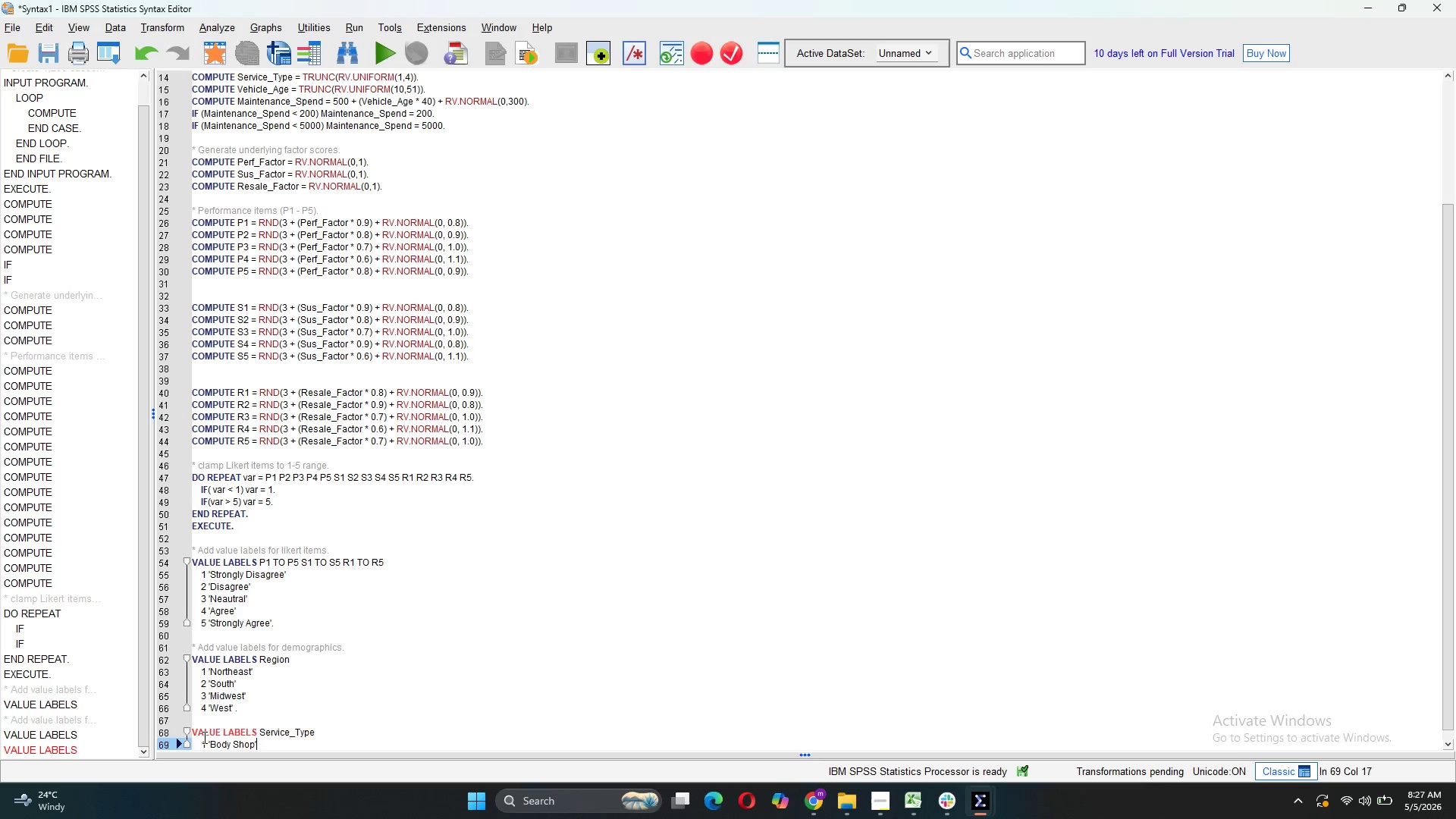 
key(Enter)
 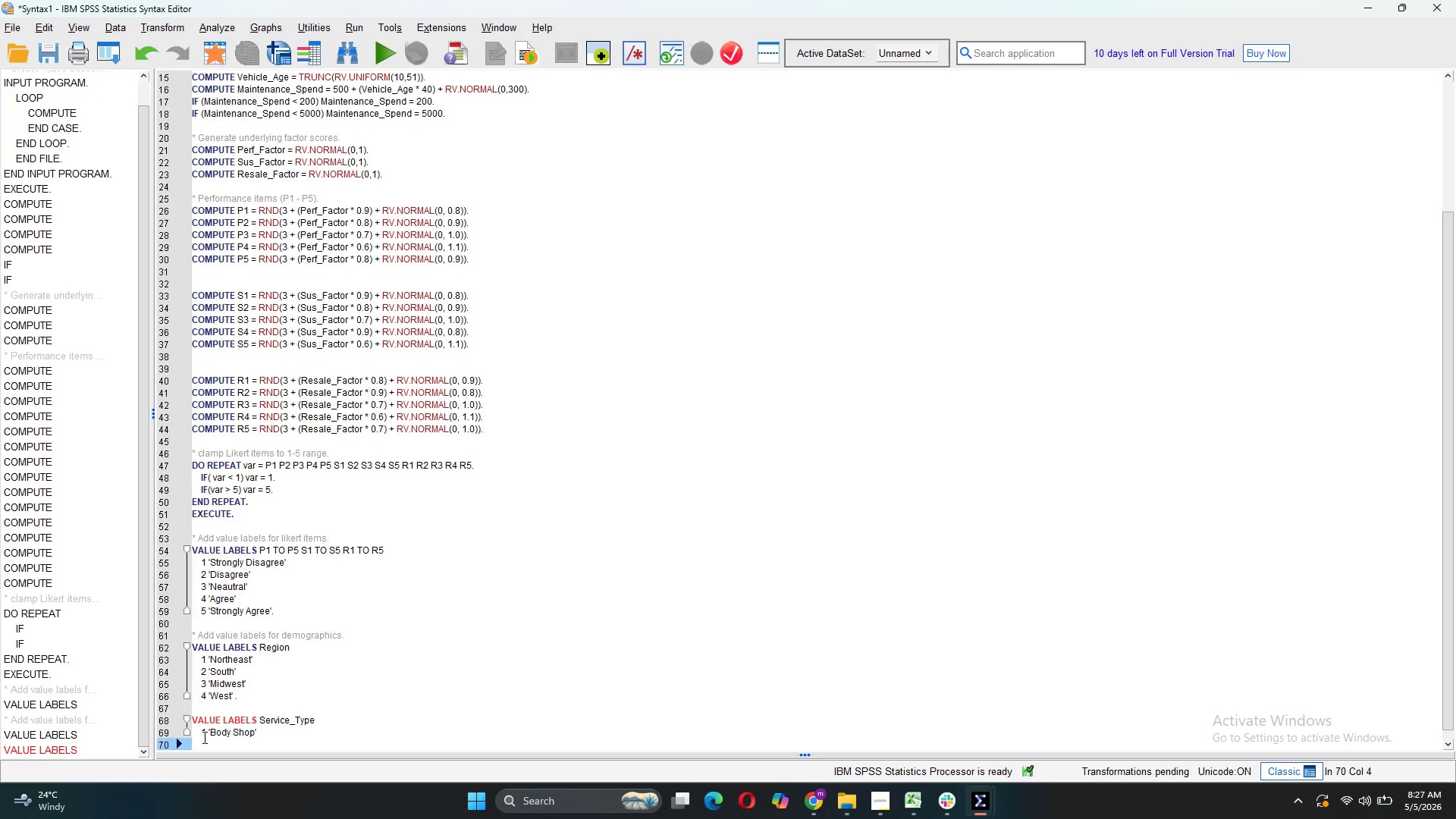 
type(2 'Transmission Specialist')
 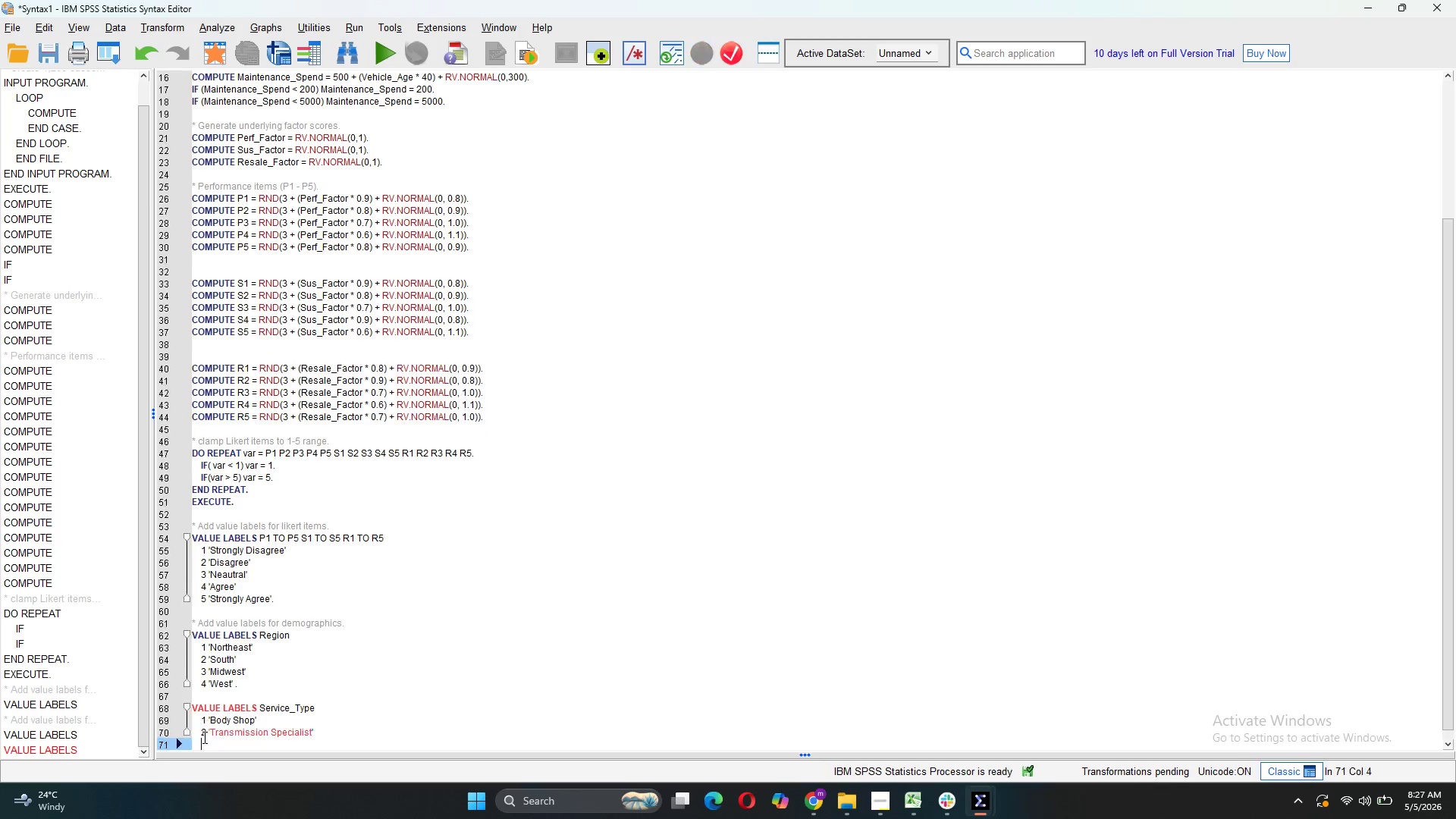 
key(Enter)
 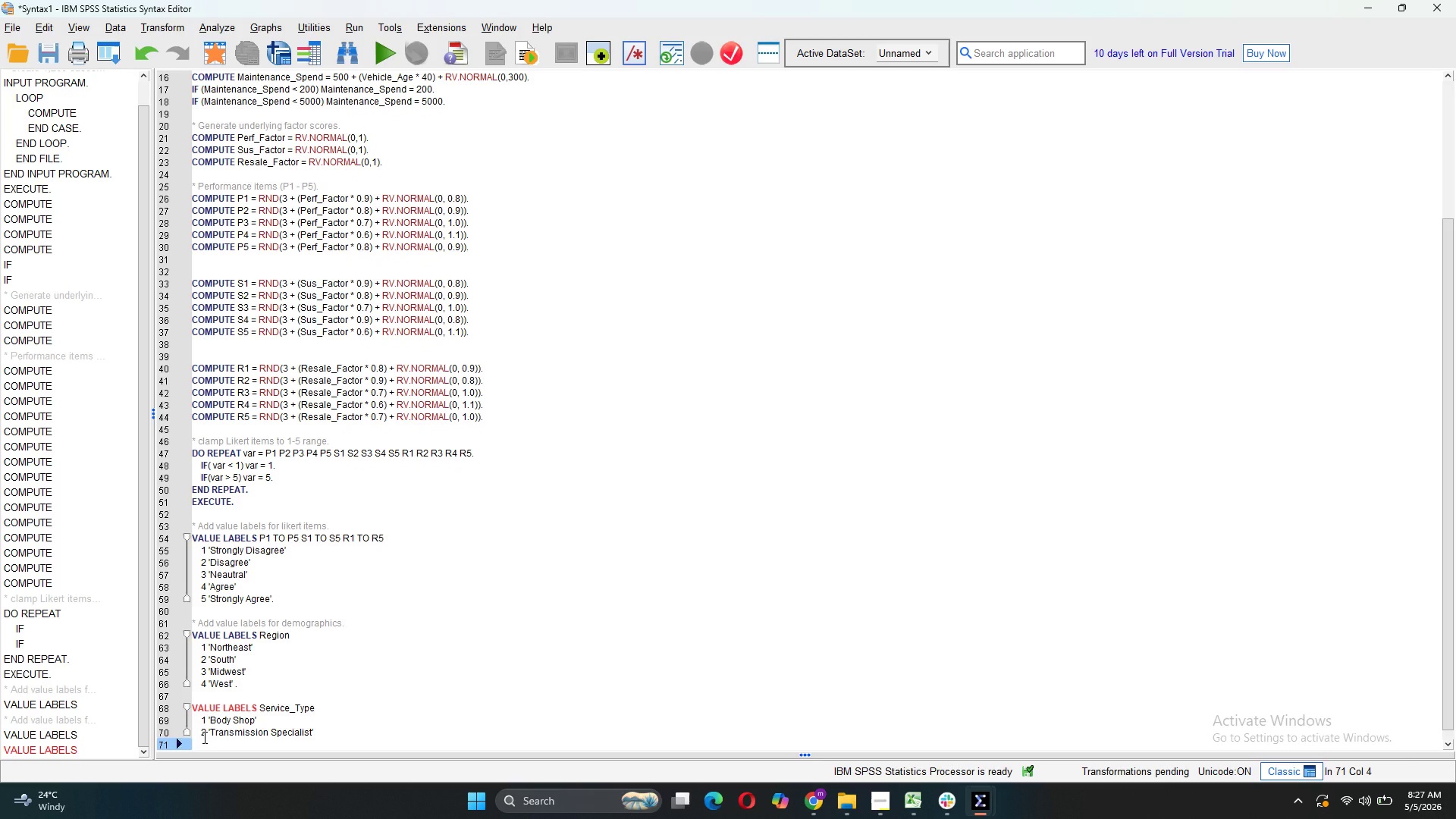 
type(3 'General ,)
key(Backspace)
type(Mechanic',)
key(Backspace)
type( .)
 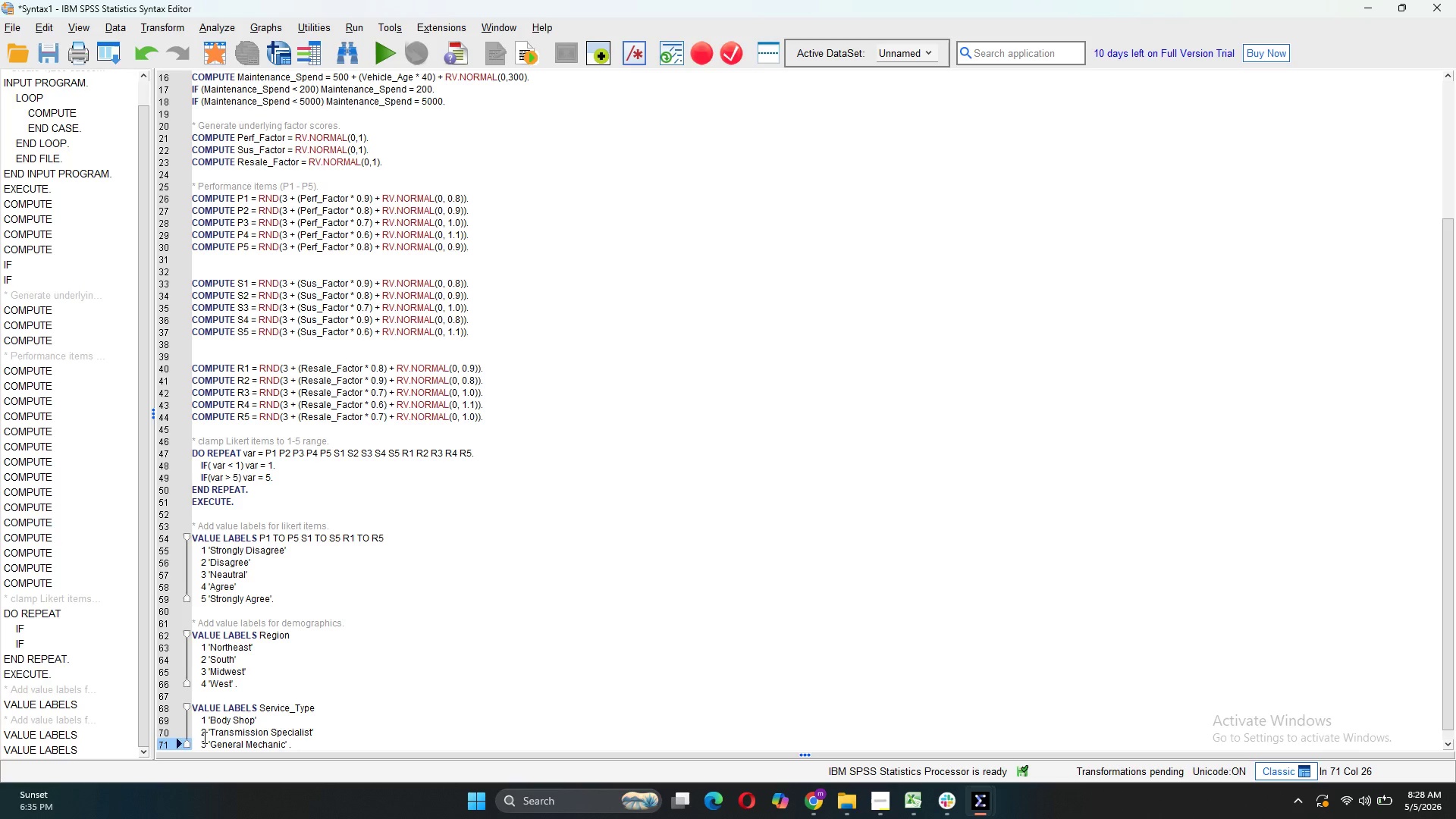 
key(Enter)
 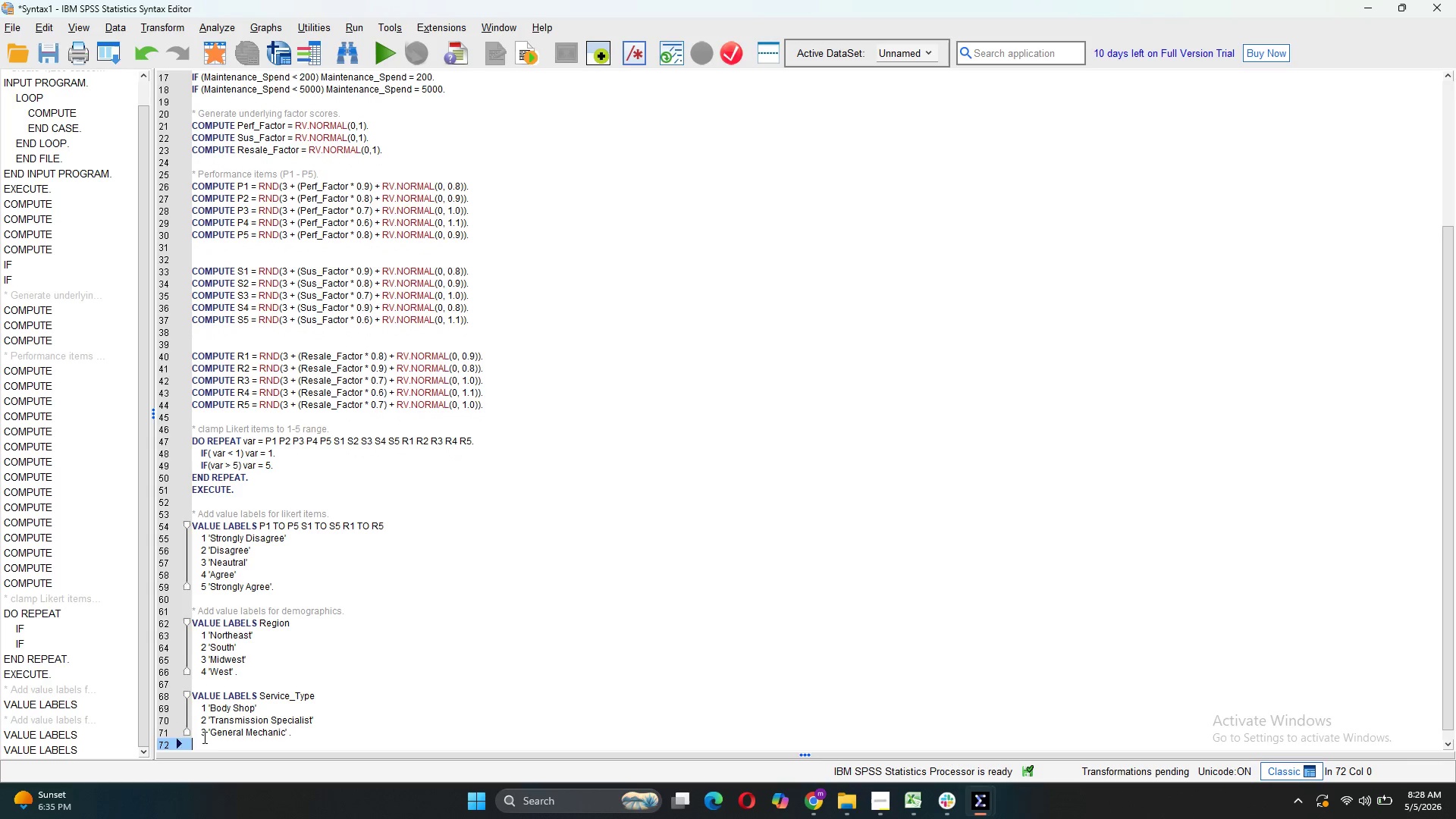 
key(Enter)
 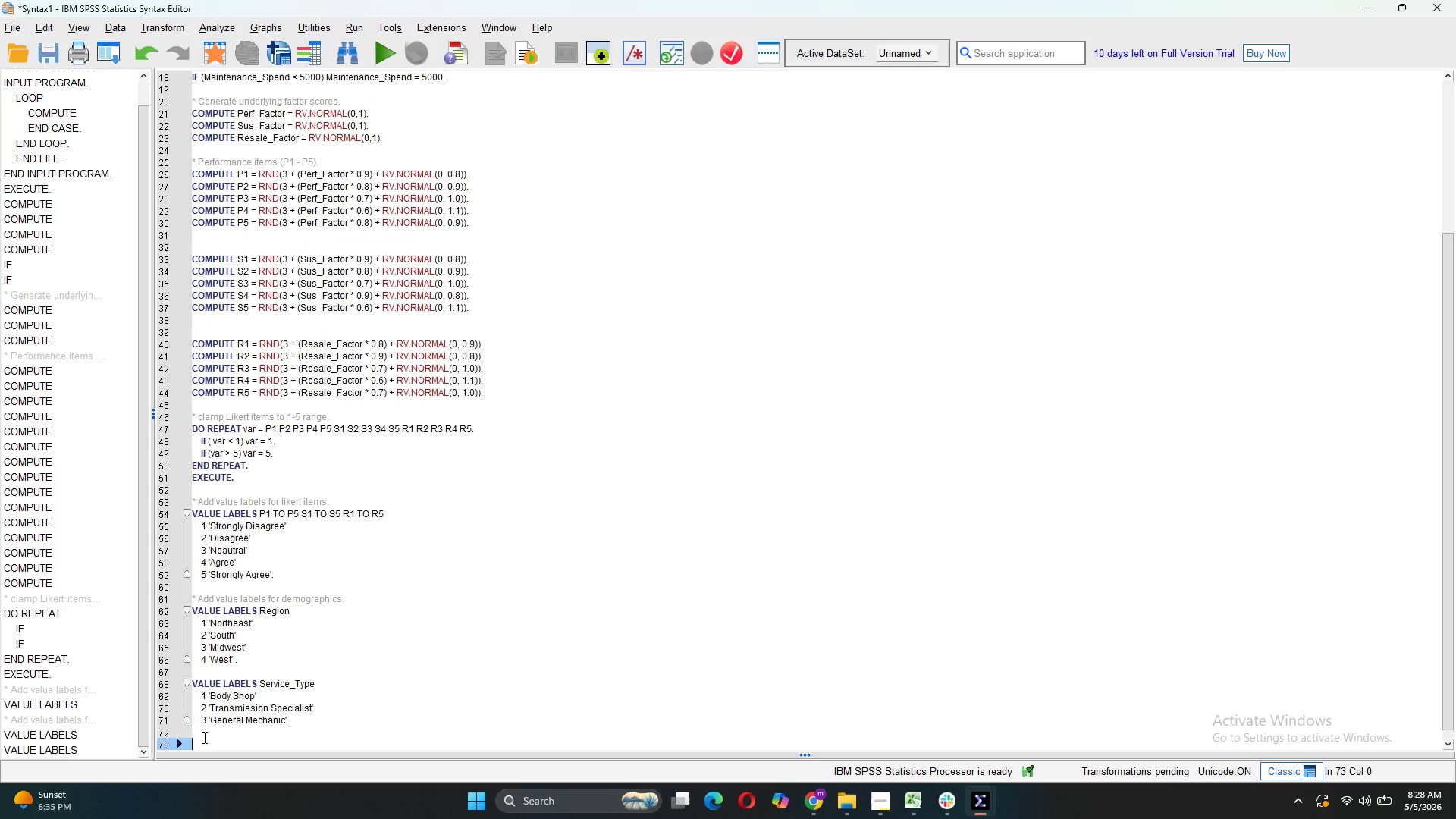 
type(G)
key(Backspace)
type(* Generate Willli)
key(Backspace)
key(Backspace)
type(ingness to pay)
 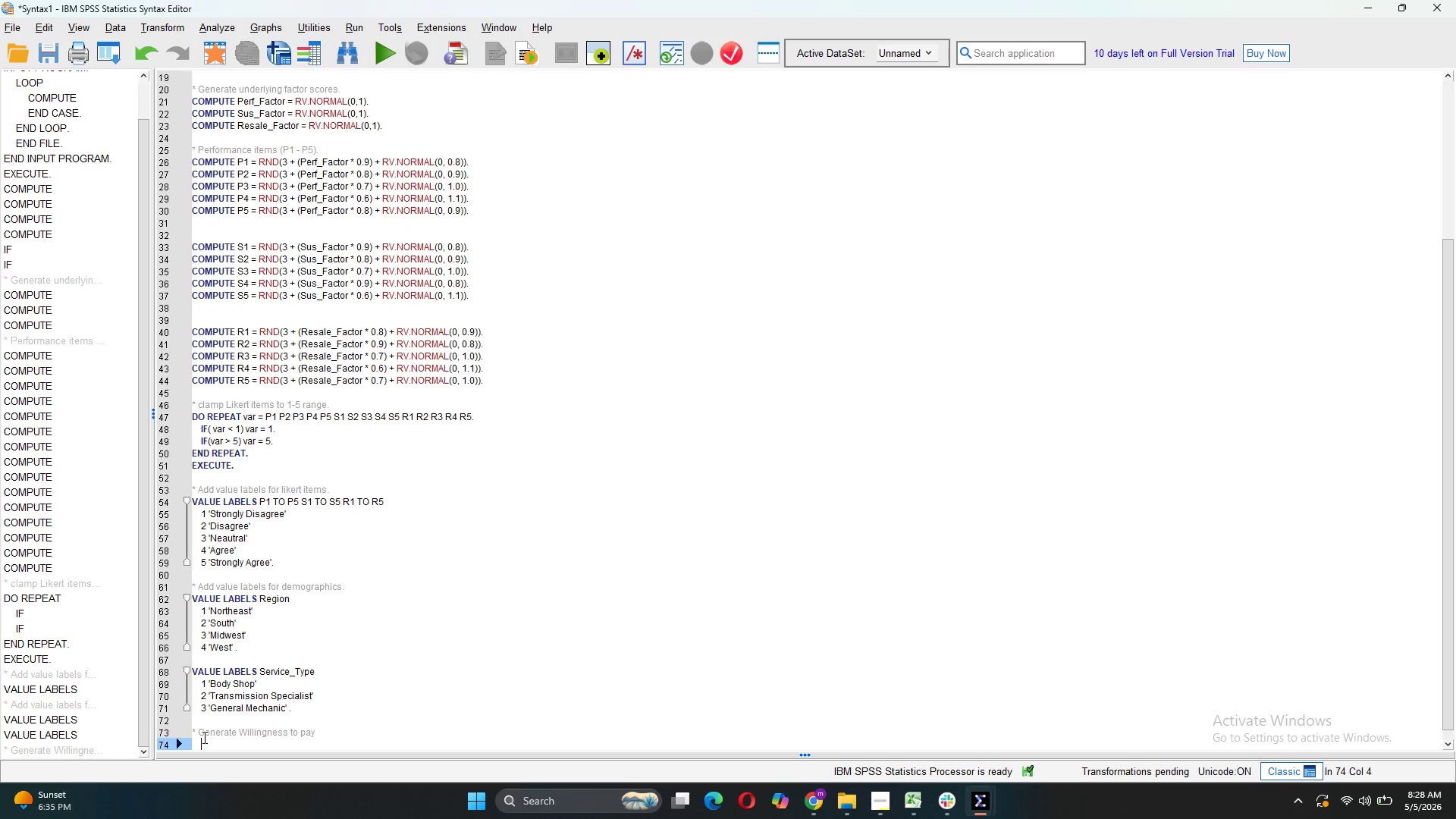 
 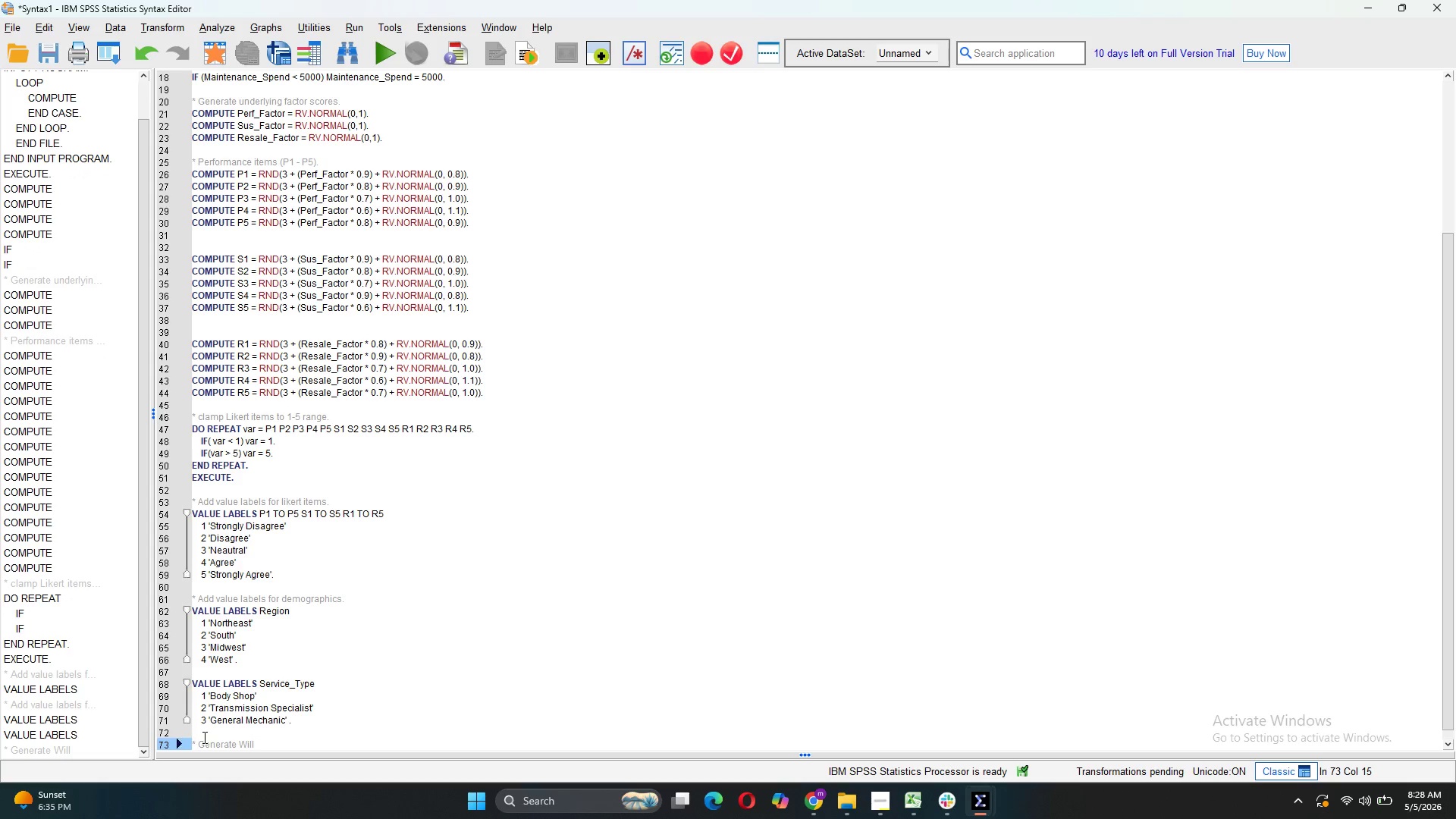 
key(Enter)
 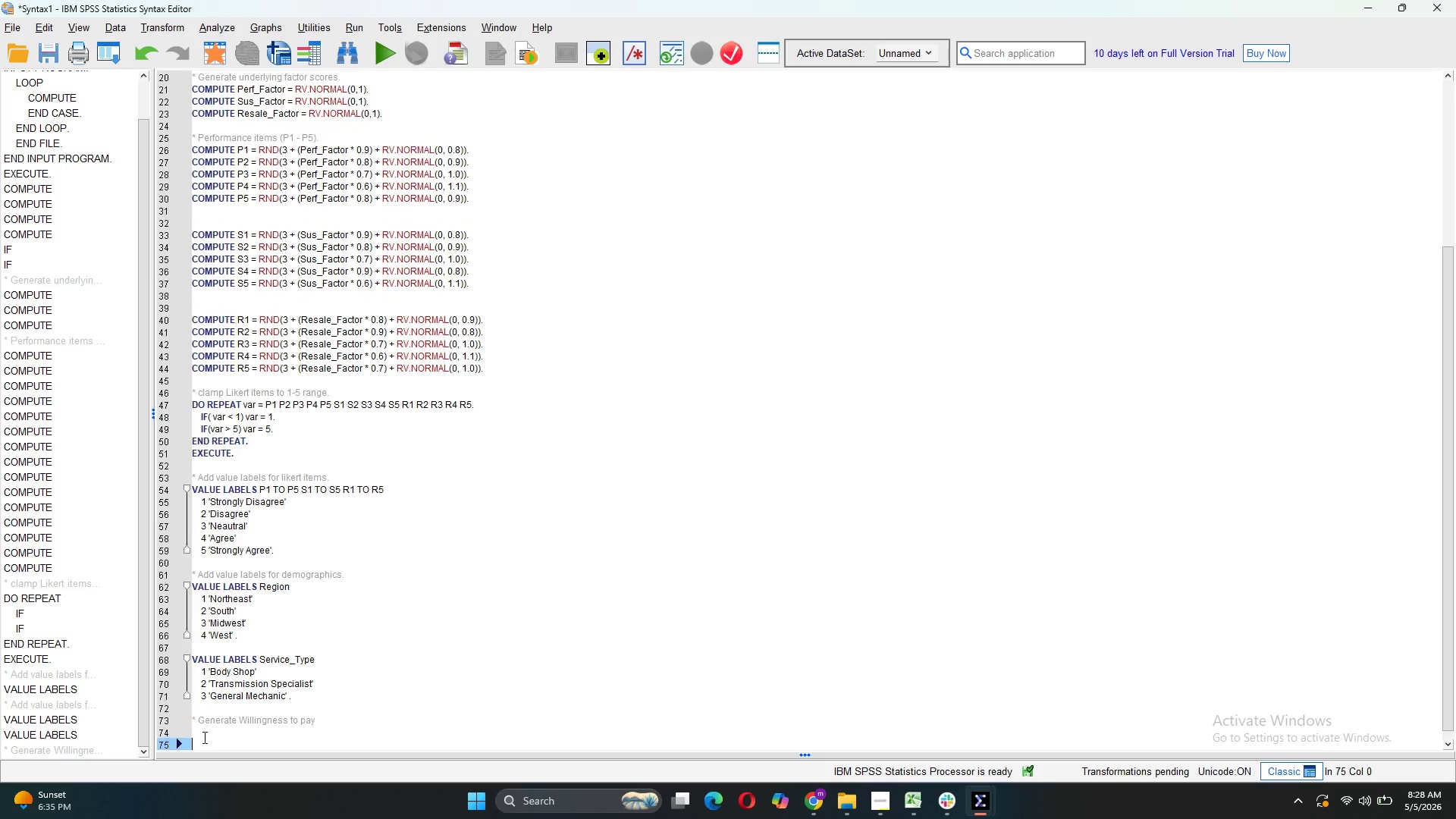 
key(Enter)
 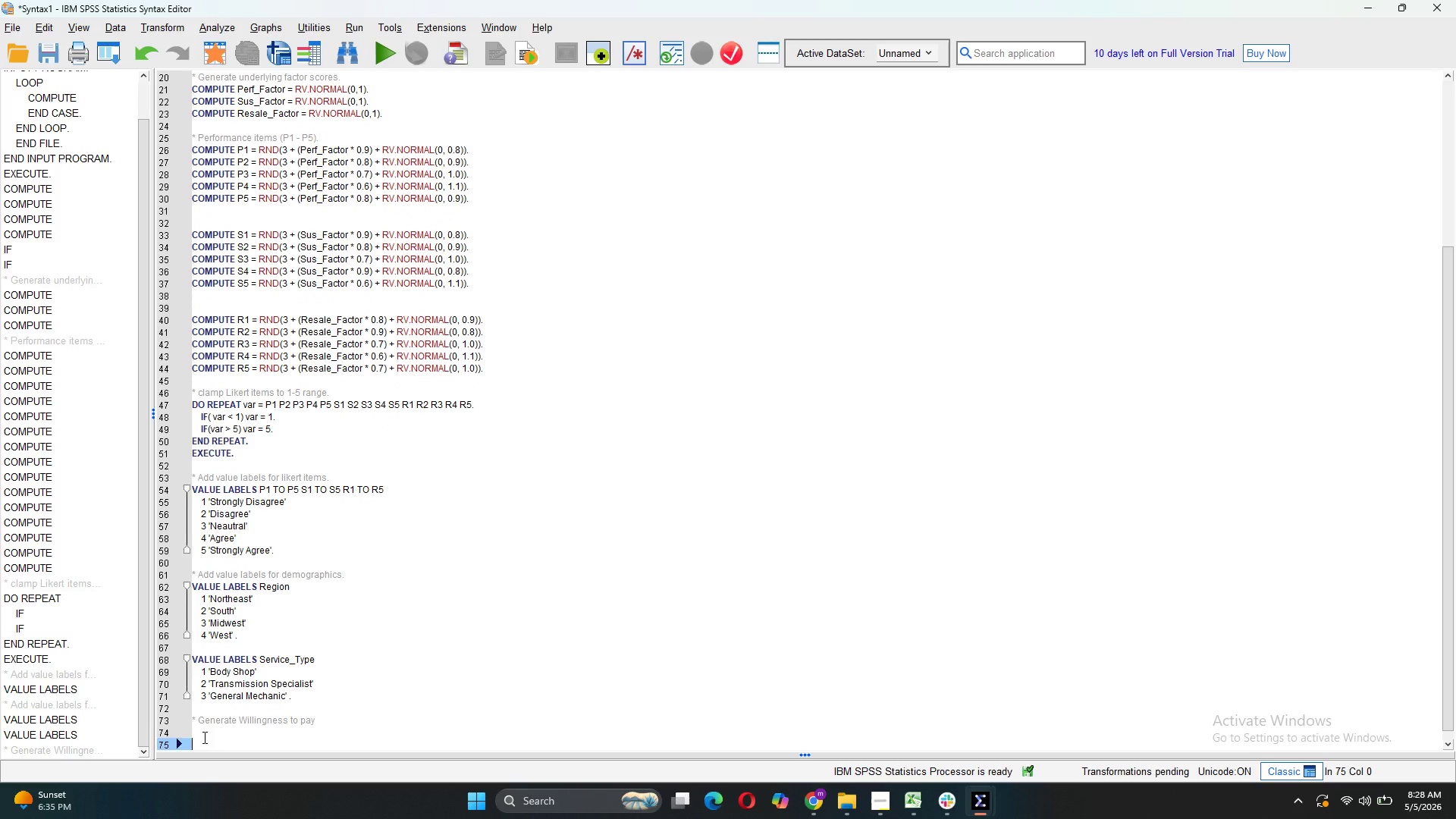 
key(Backspace)
key(Backspace)
key(Backspace)
key(Backspace)
key(Backspace)
type(COMPUTE Perf_Mean = Mean(p1)
key(Backspace)
key(Backspace)
type(P)
 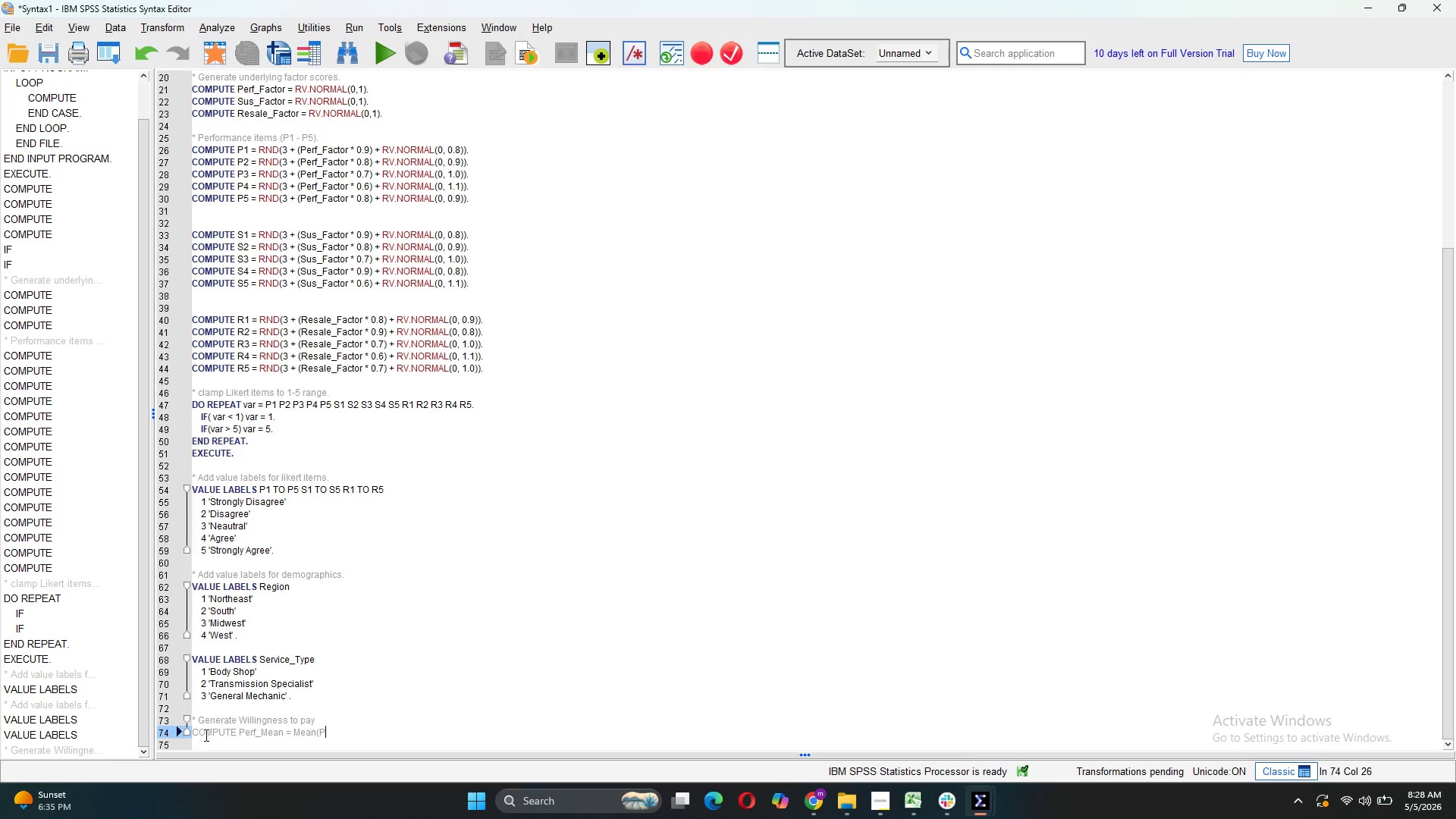 
left_click([317, 718])
 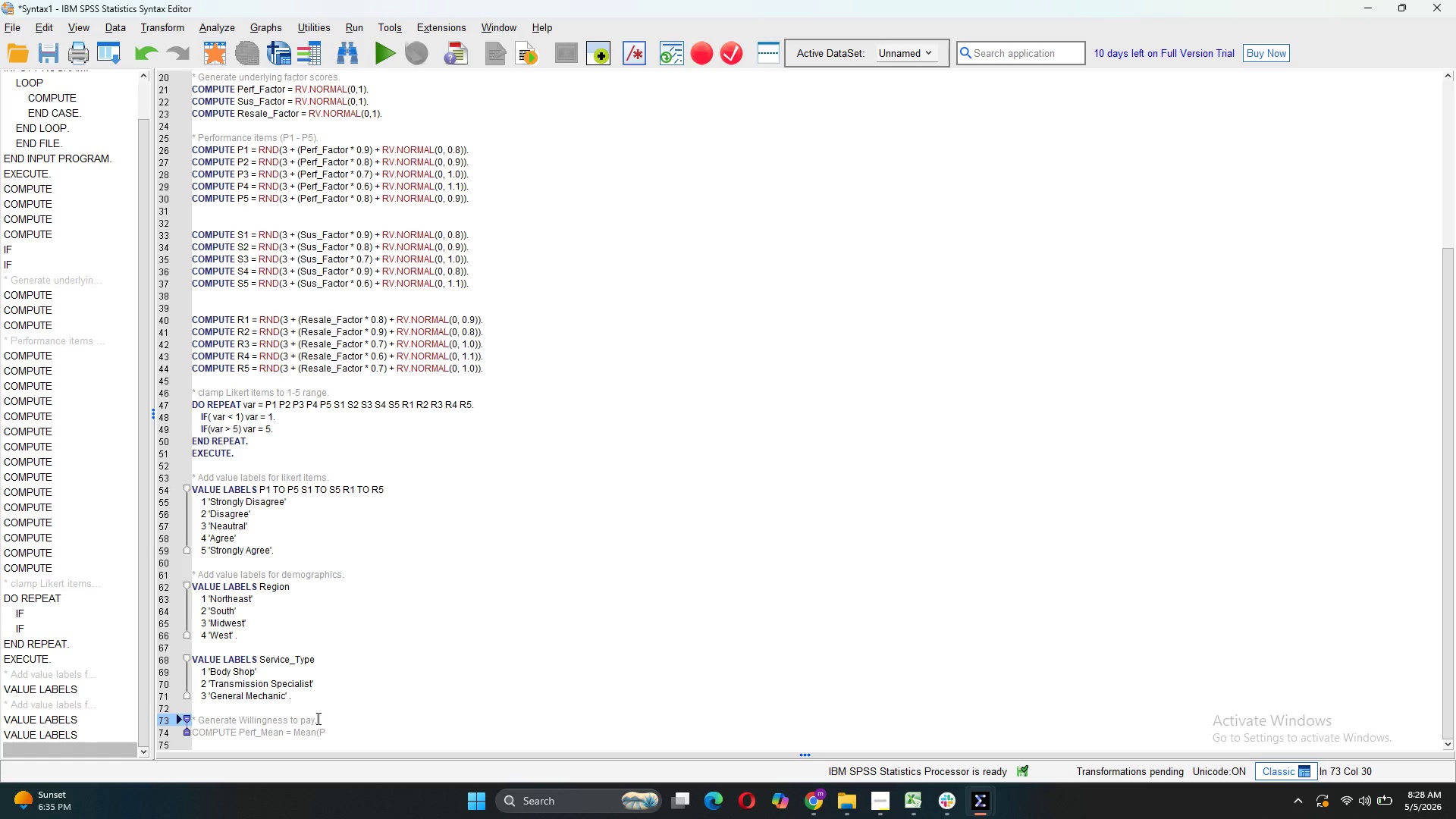 
key(Period)
 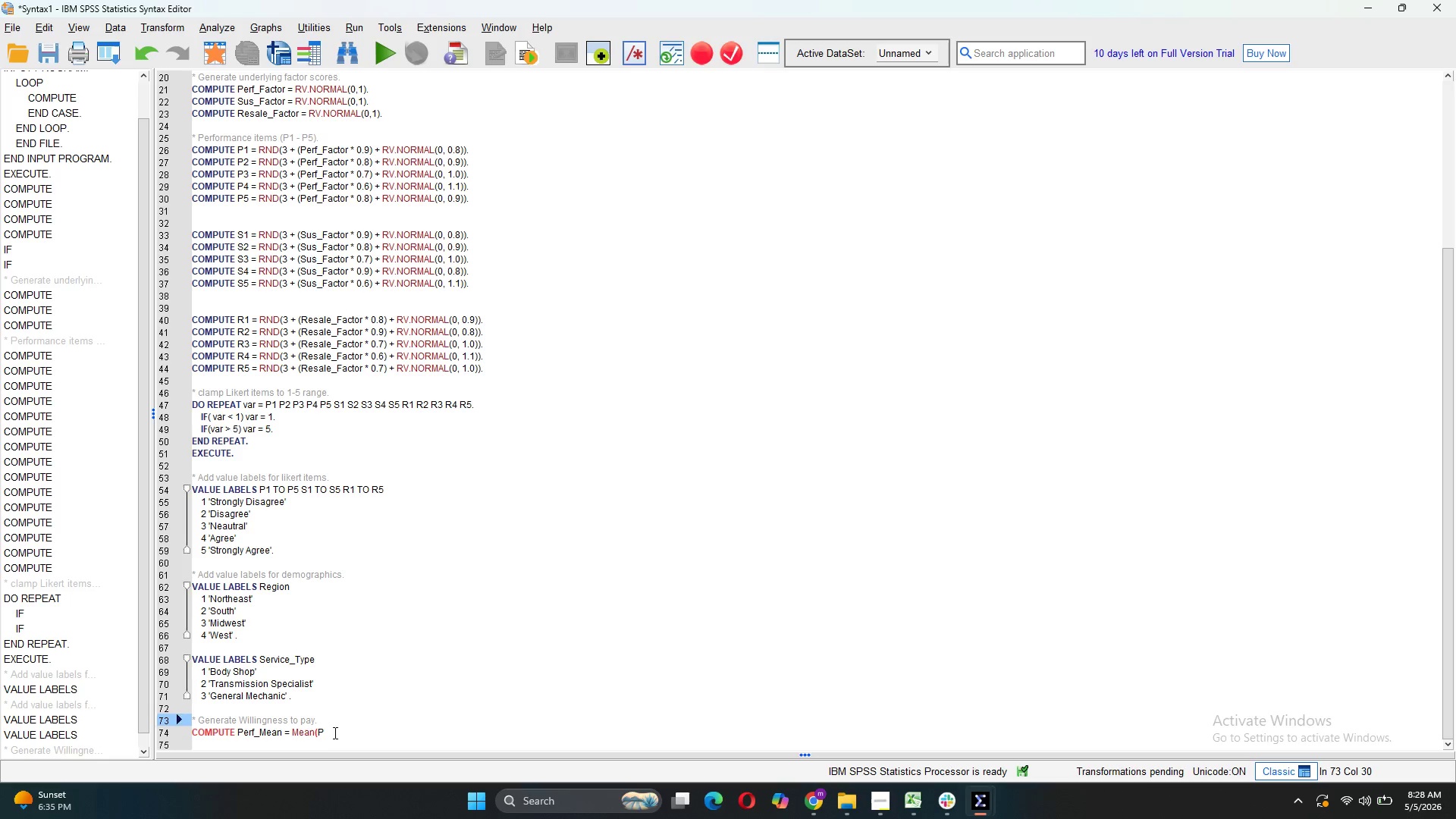 
left_click([331, 730])
 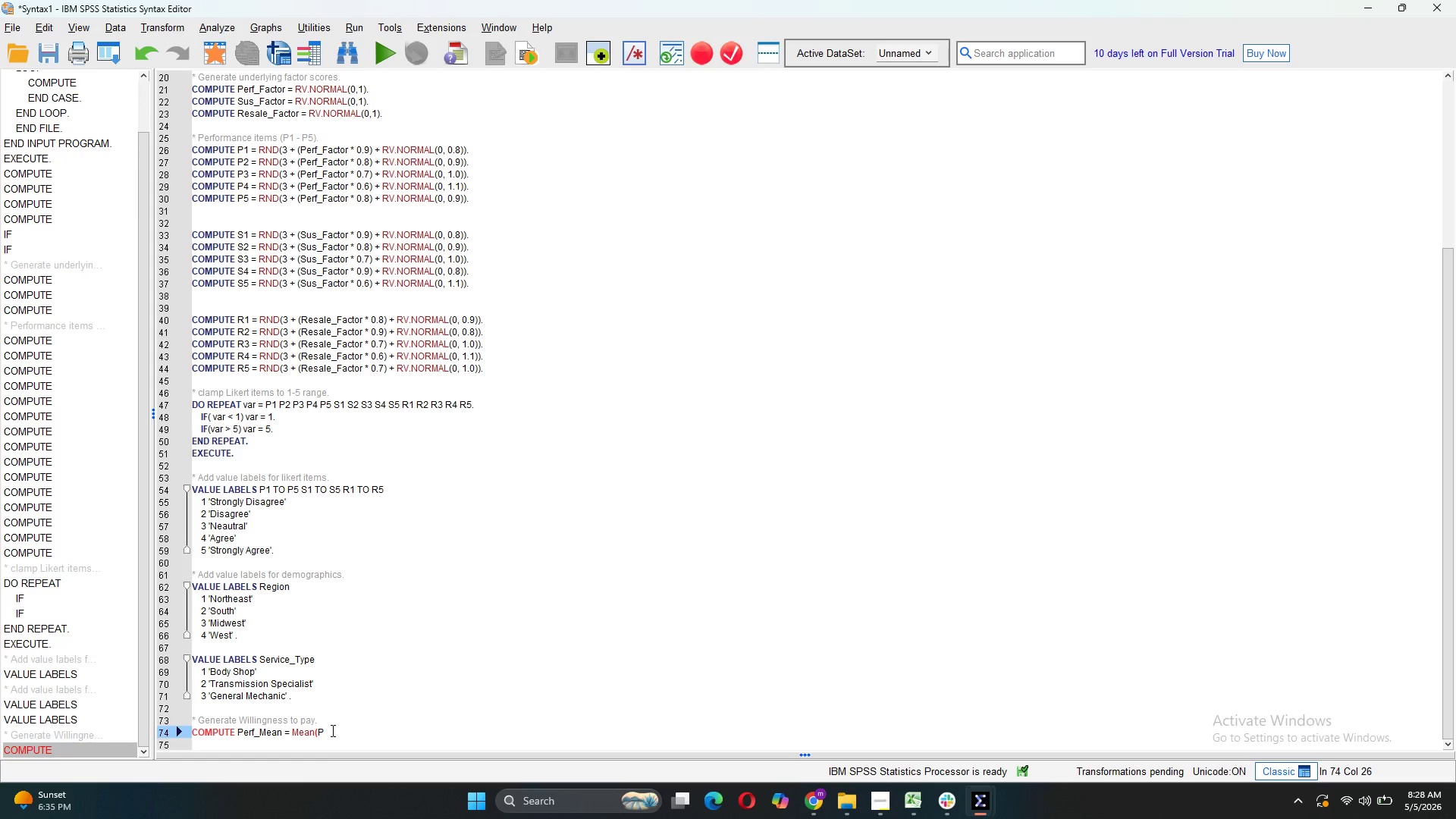 
type(1, P2, P3, P4, P5).)
 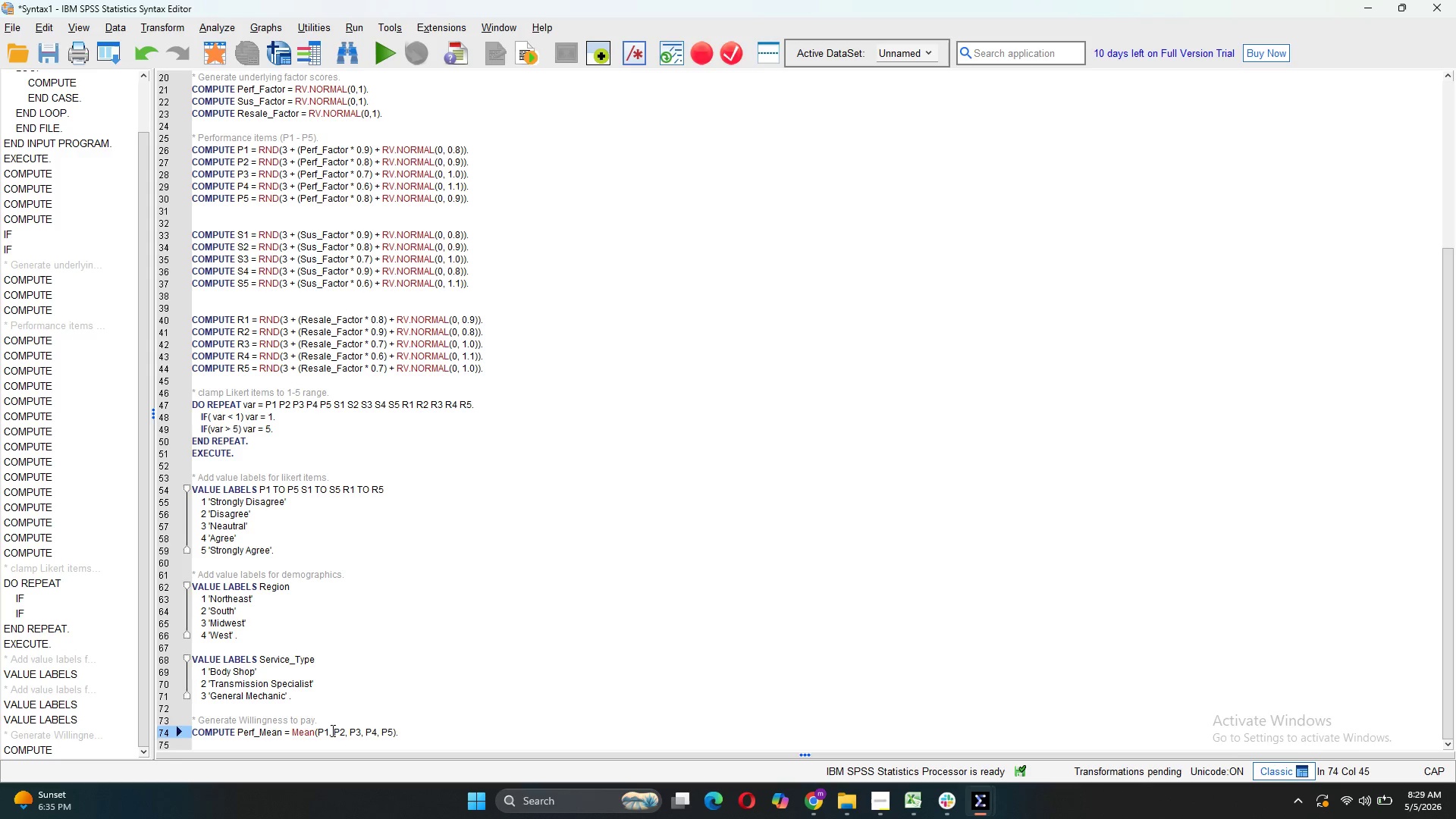 
key(Enter)
 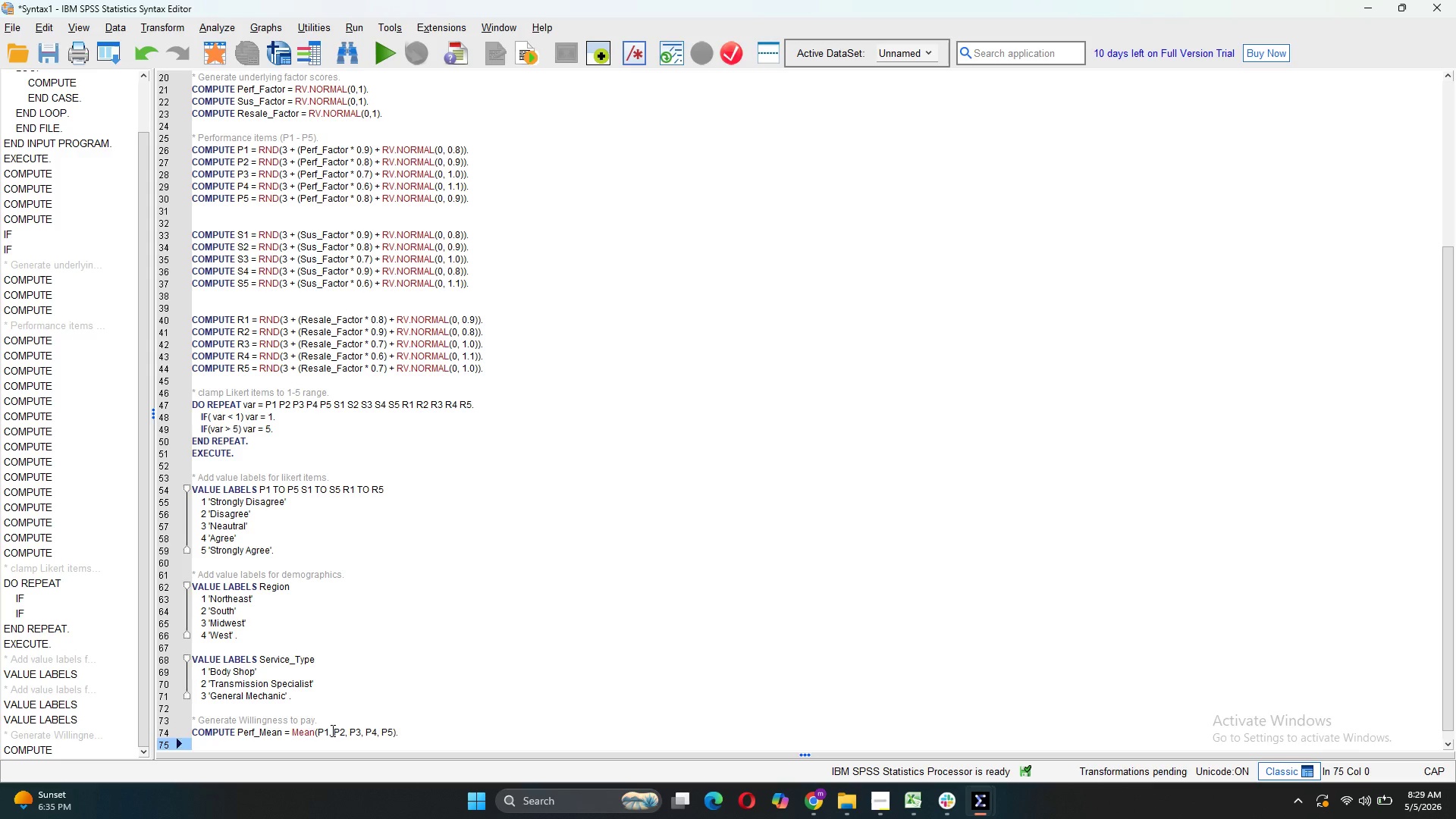 
type(COMPUTE Sus_Mean = MEAN(S1,S2,S3,S4,S5).)
 